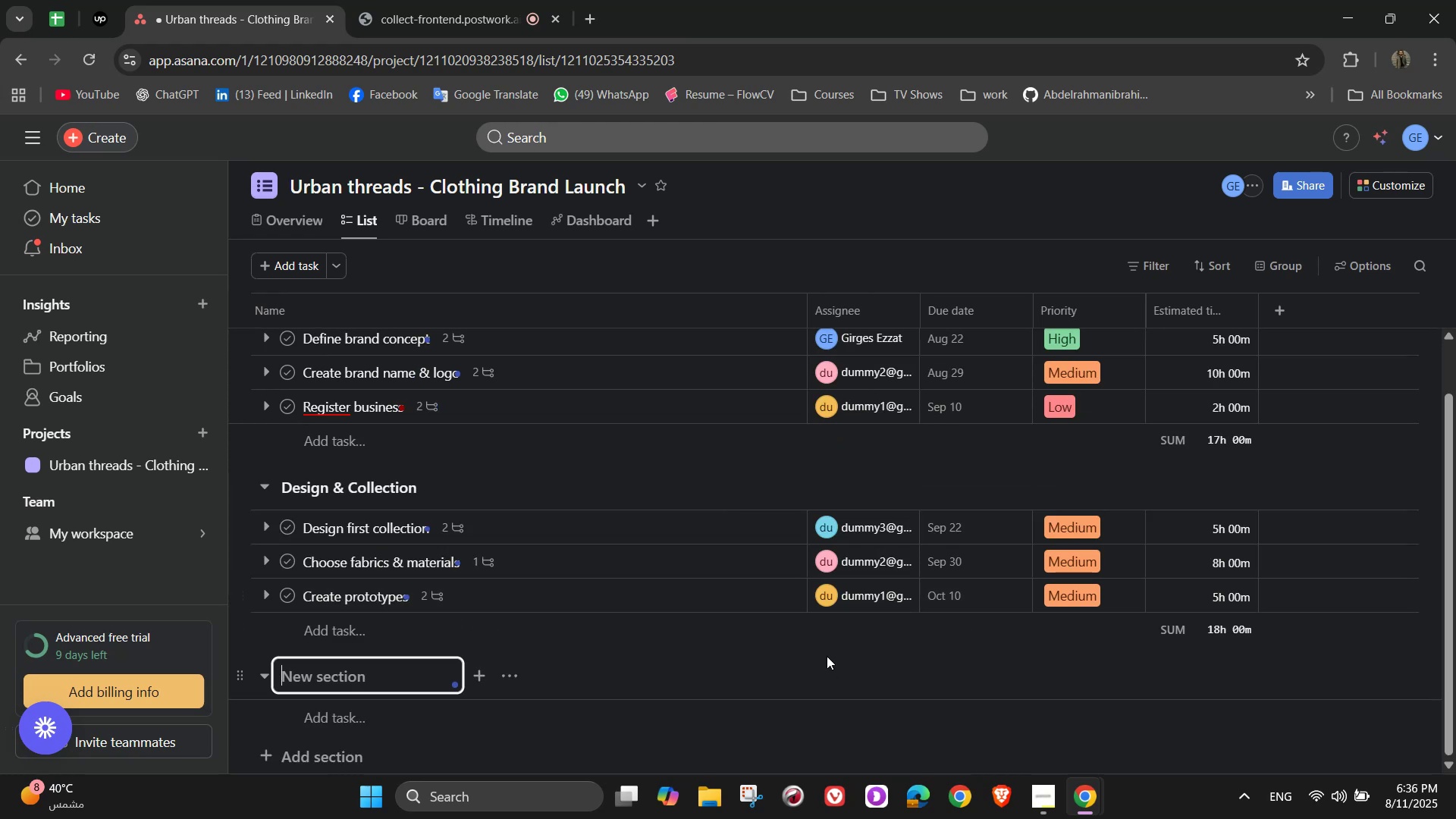 
type(s)
key(Backspace)
type(Production & Logistics)
 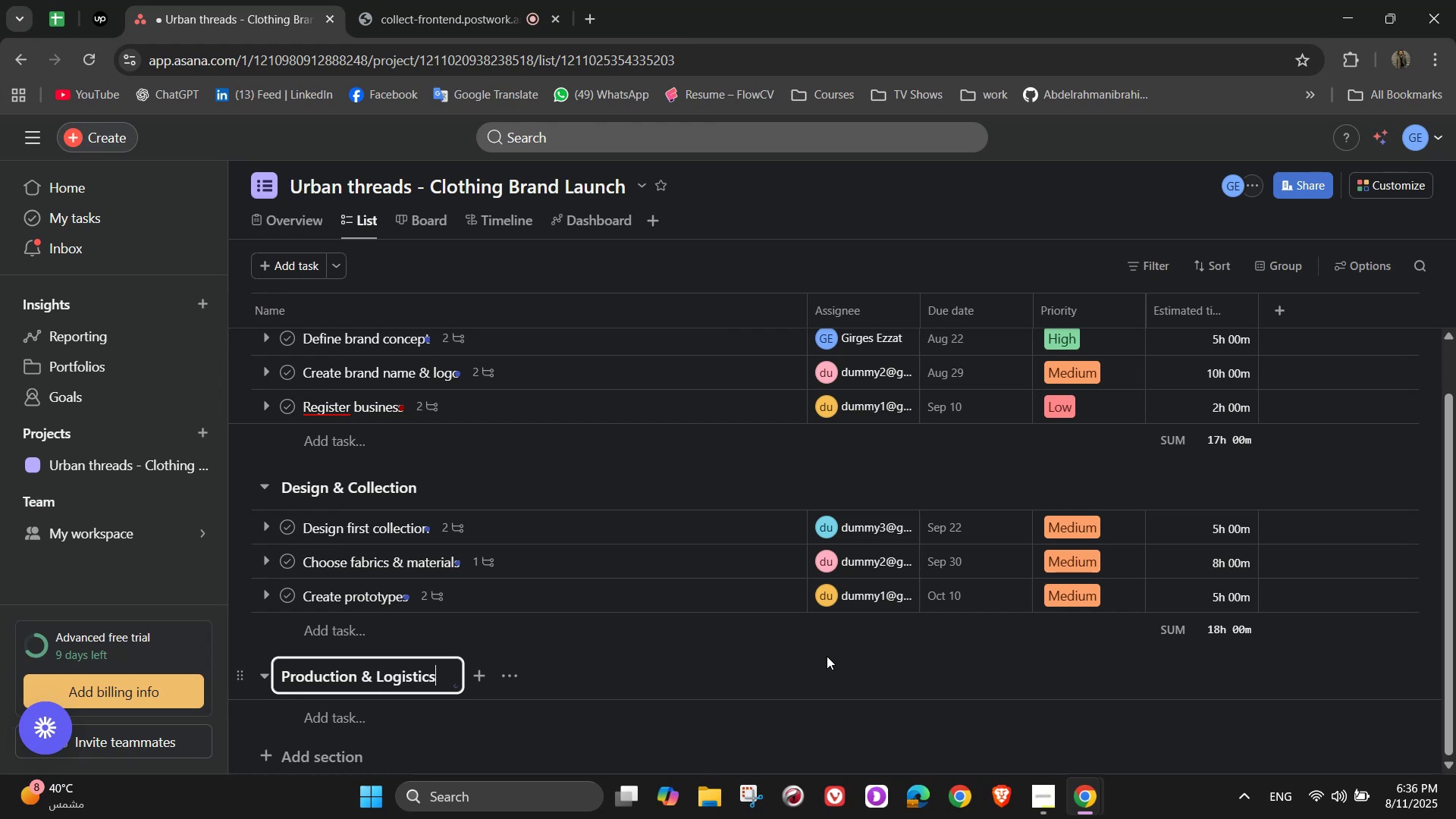 
scroll: coordinate [772, 658], scroll_direction: down, amount: 1.0
 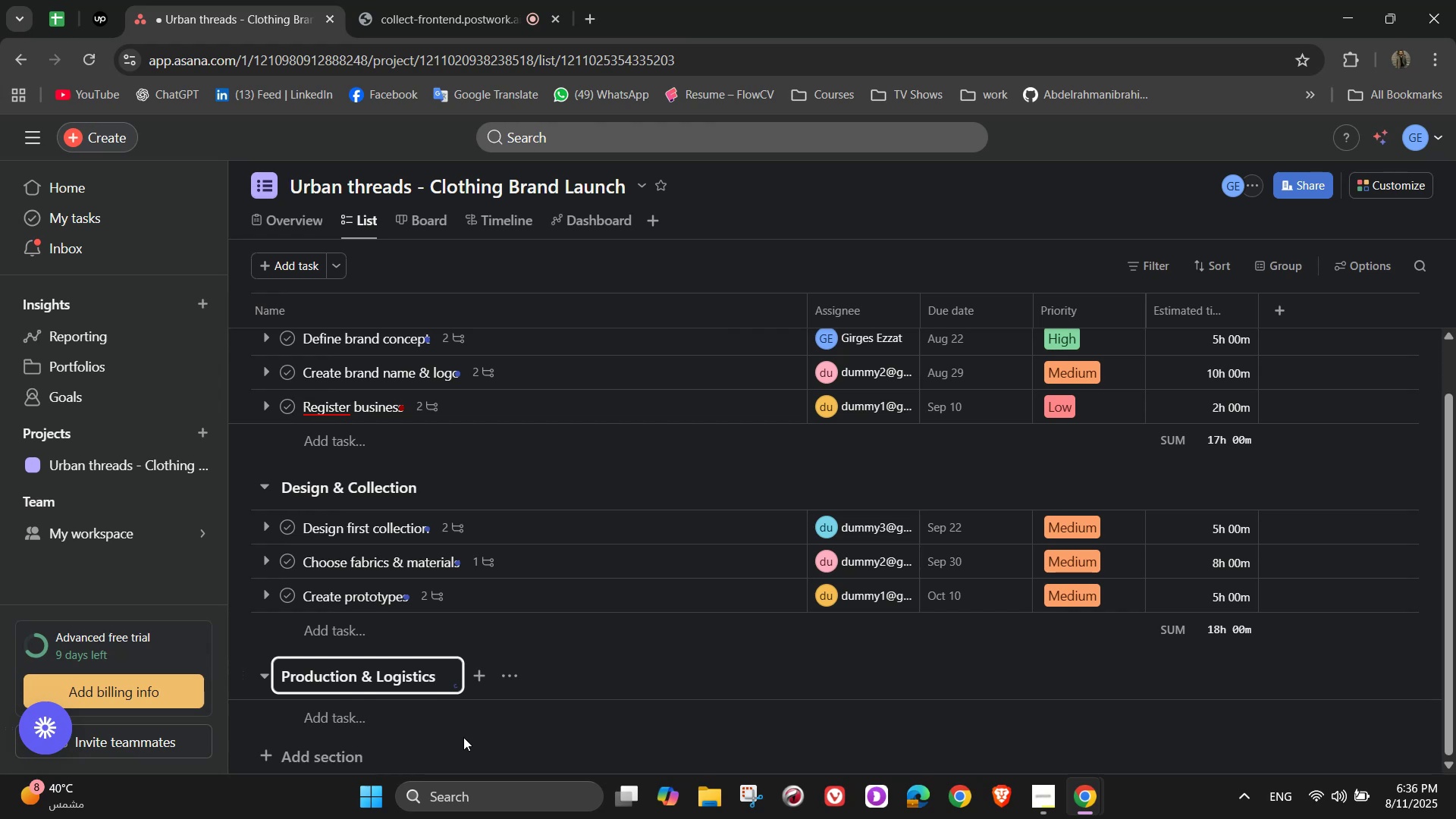 
left_click([465, 728])
 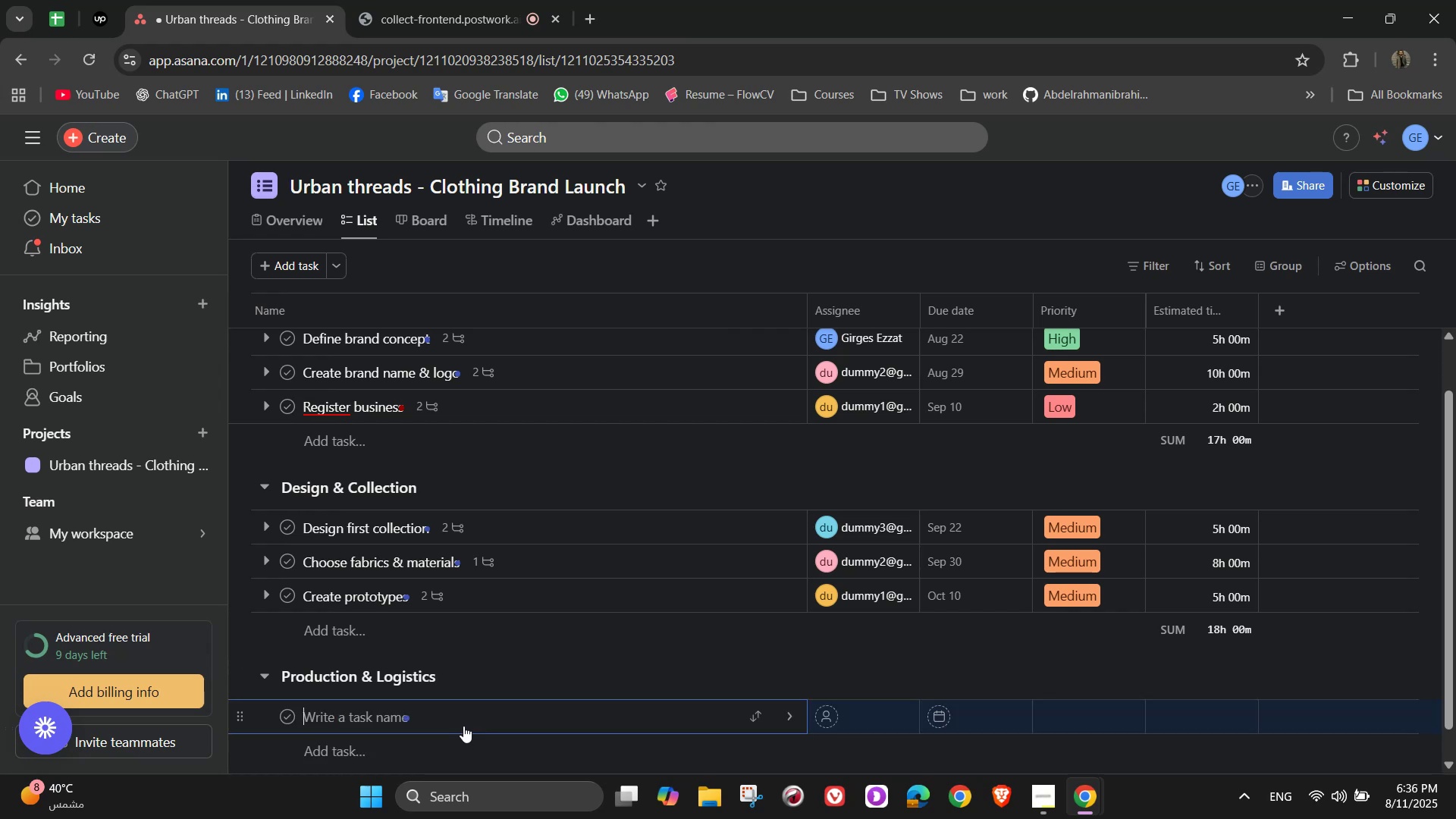 
wait(6.58)
 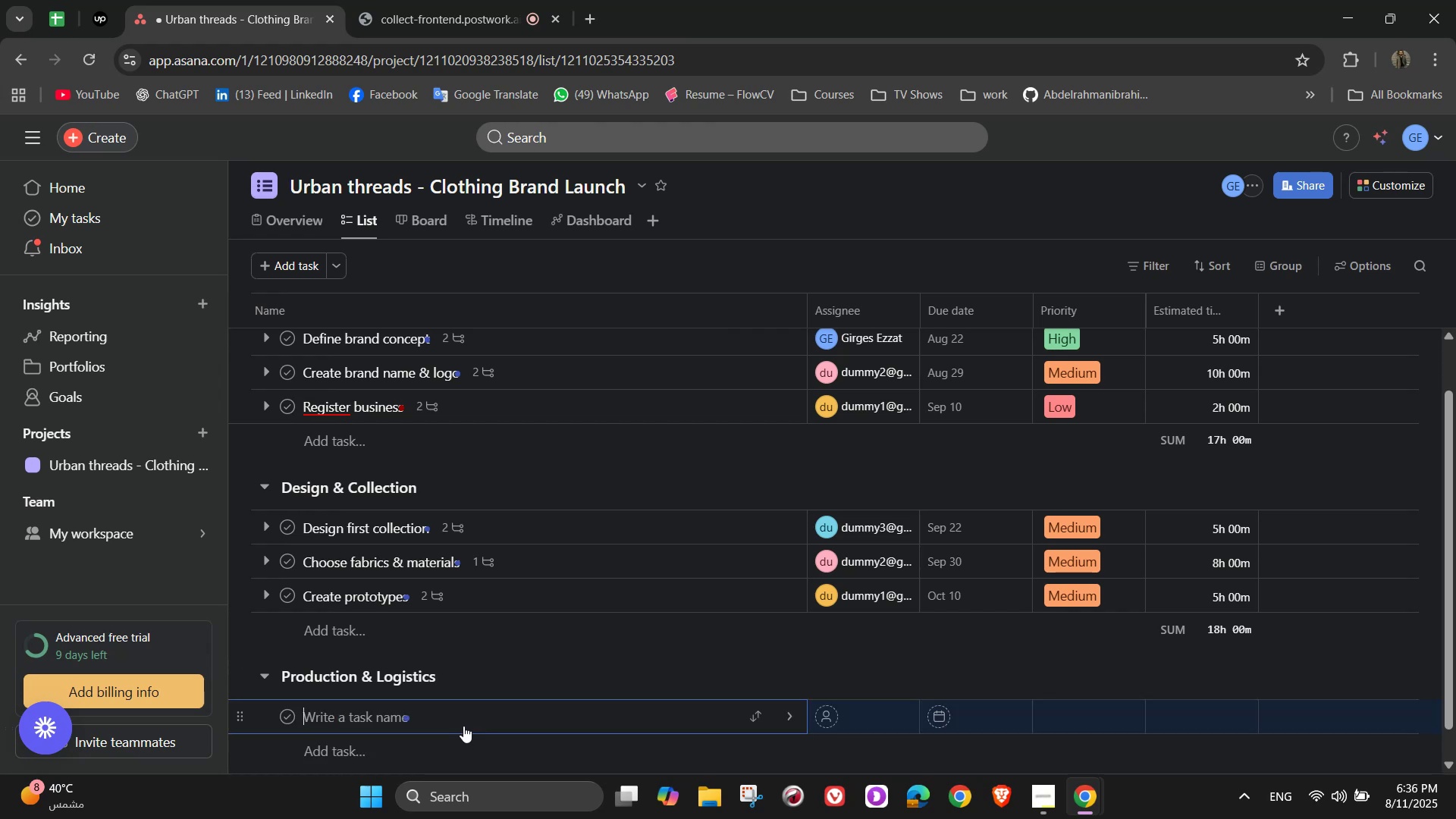 
type(Find manufacturing partner)
 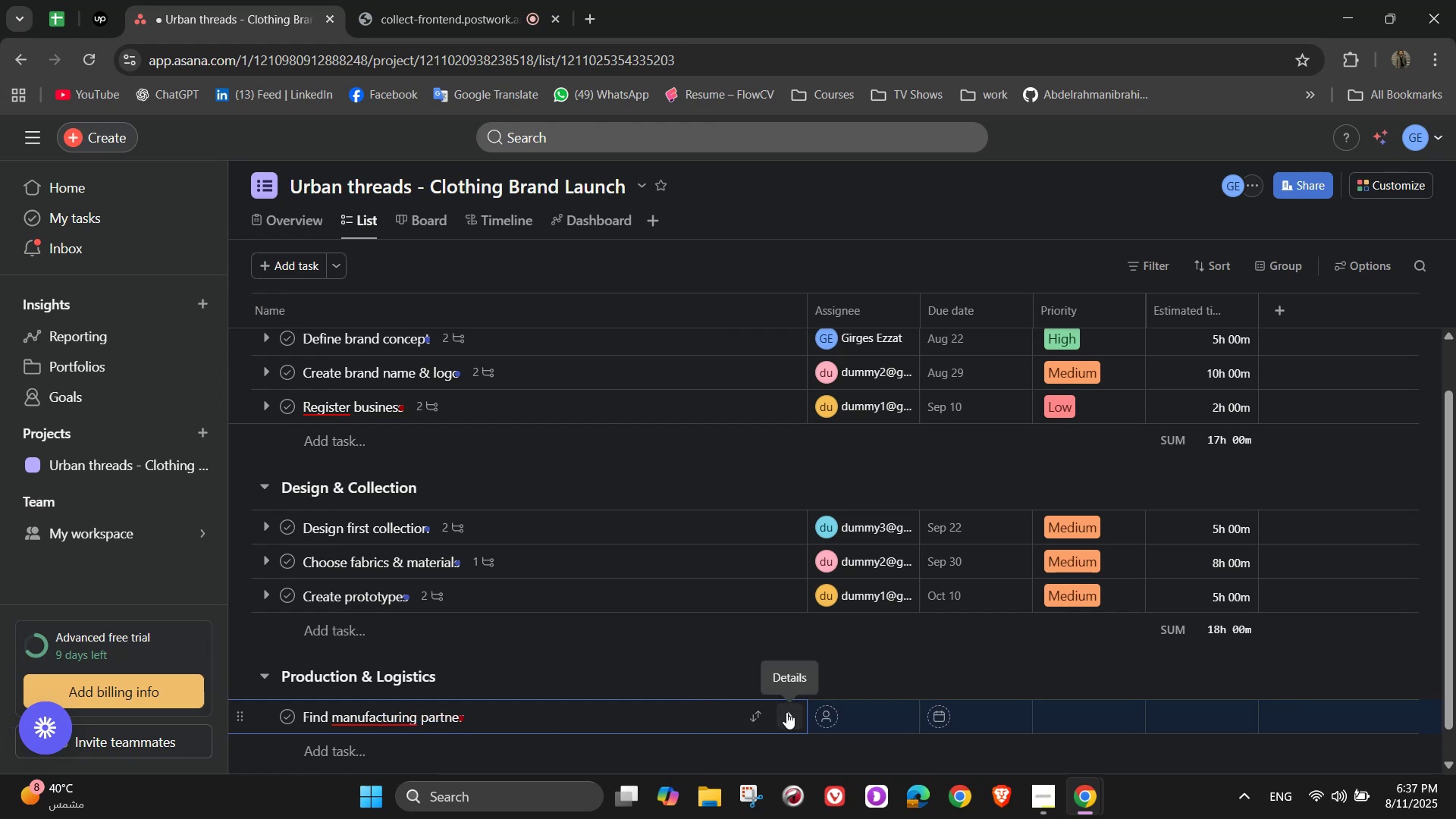 
left_click([786, 712])
 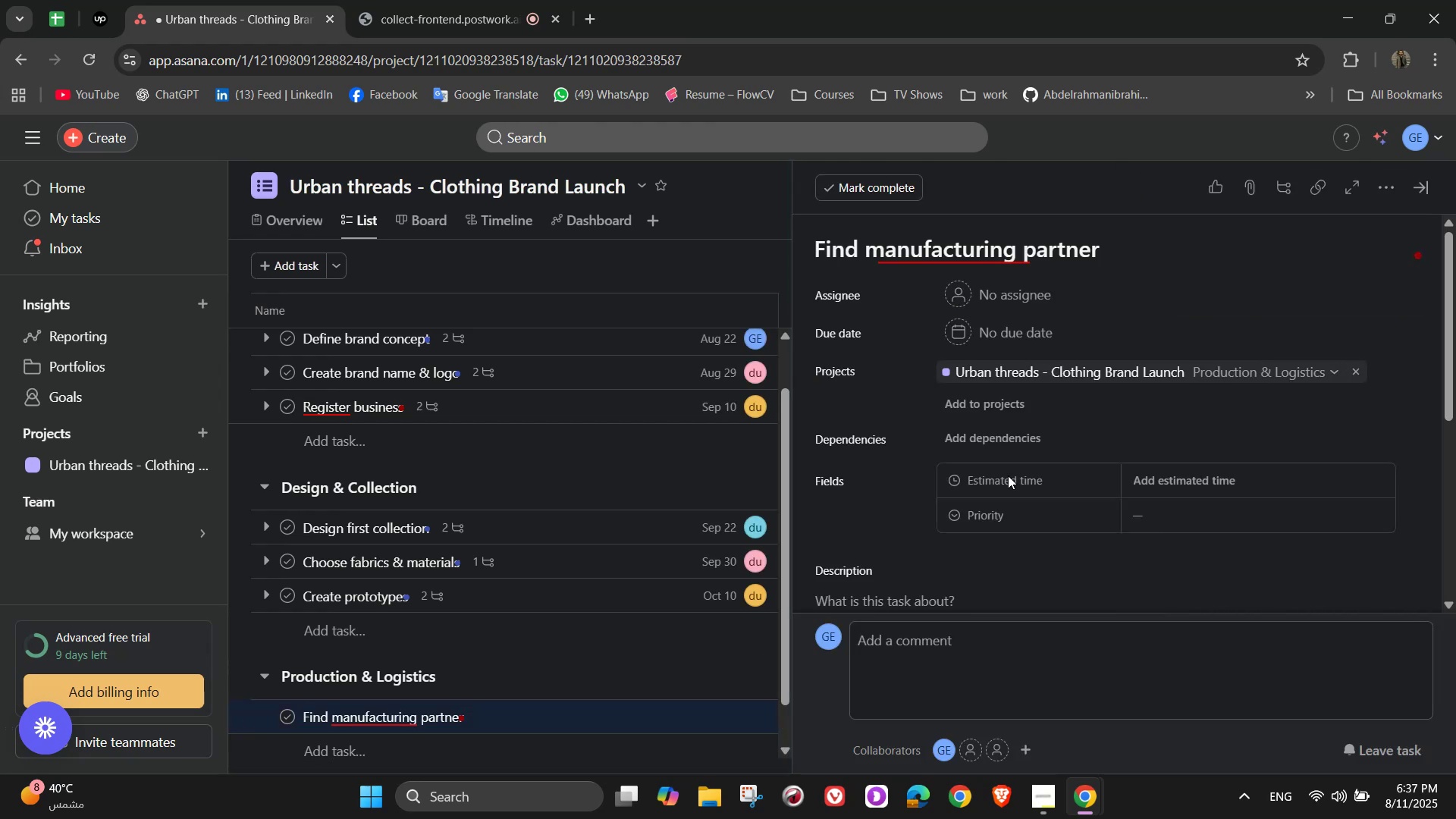 
wait(5.02)
 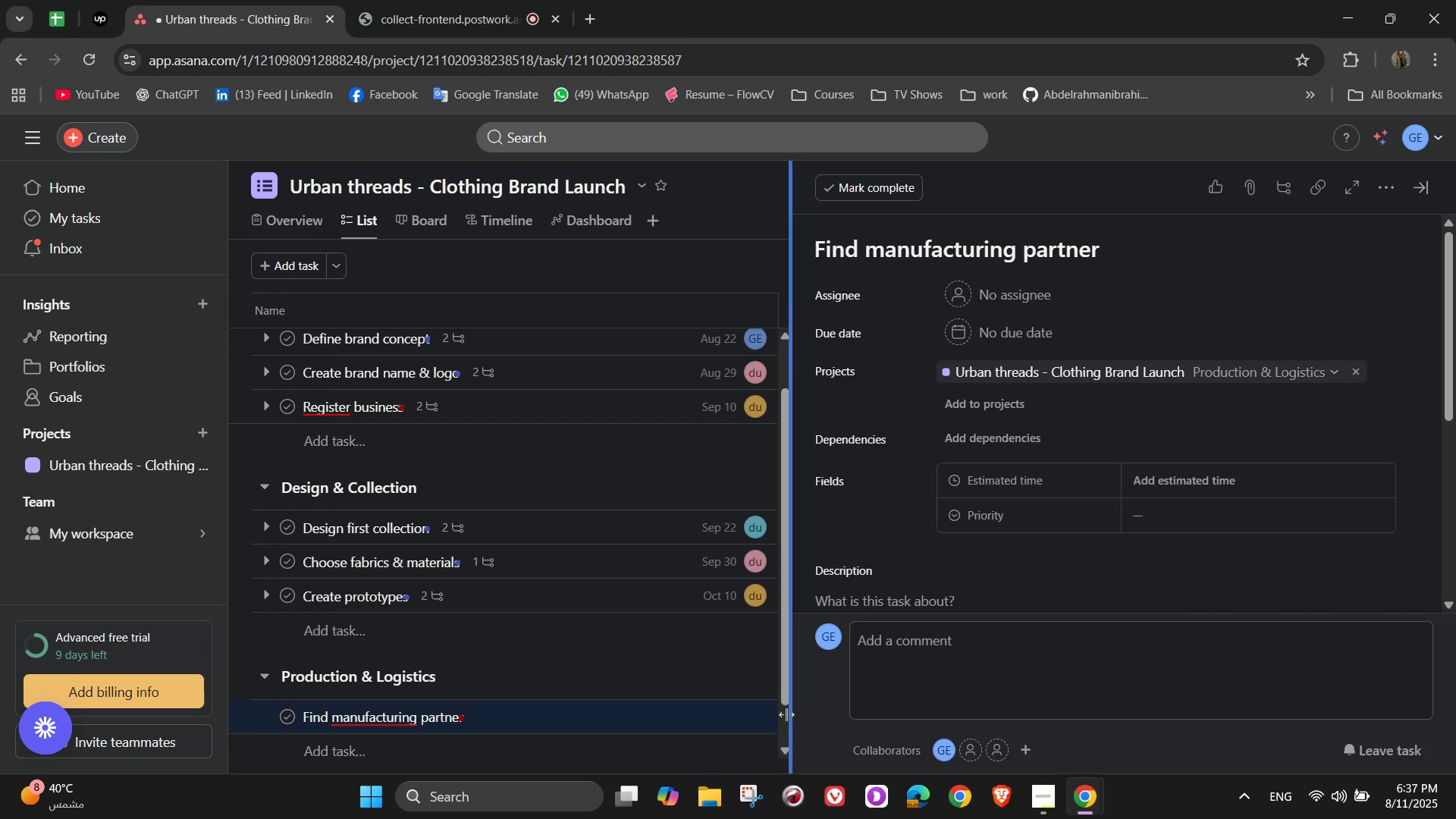 
left_click([1038, 296])
 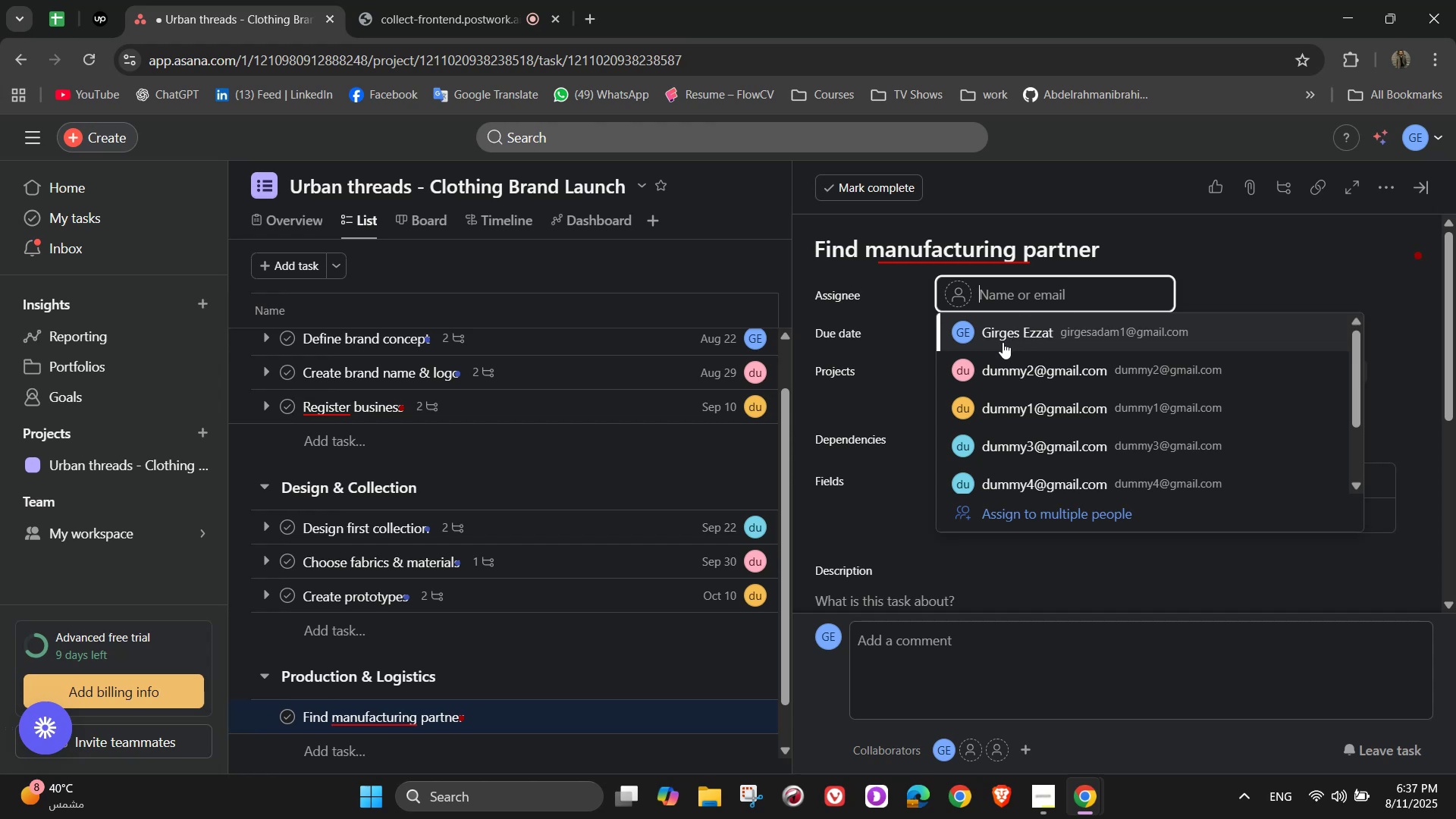 
wait(10.7)
 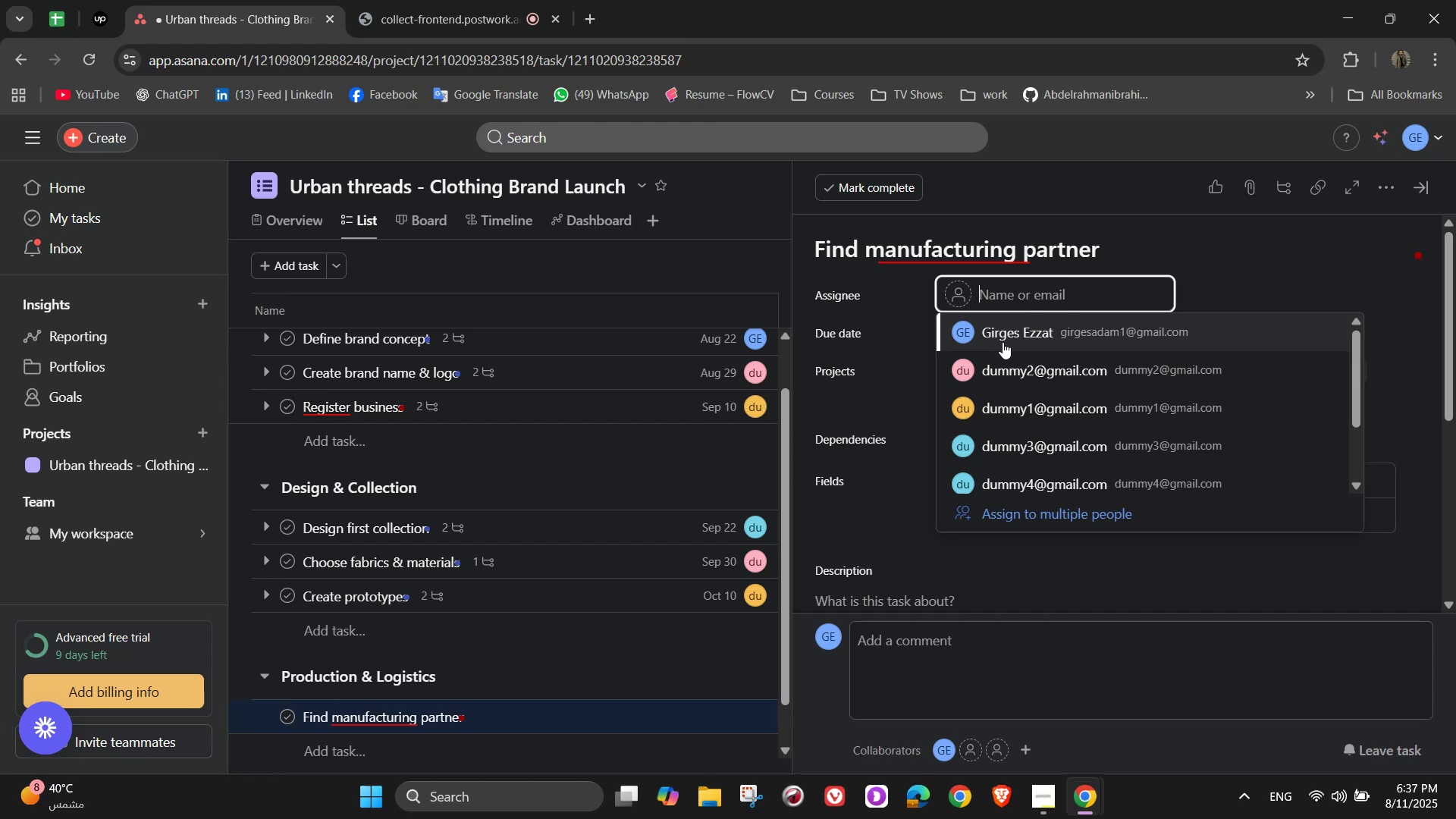 
left_click([1047, 327])
 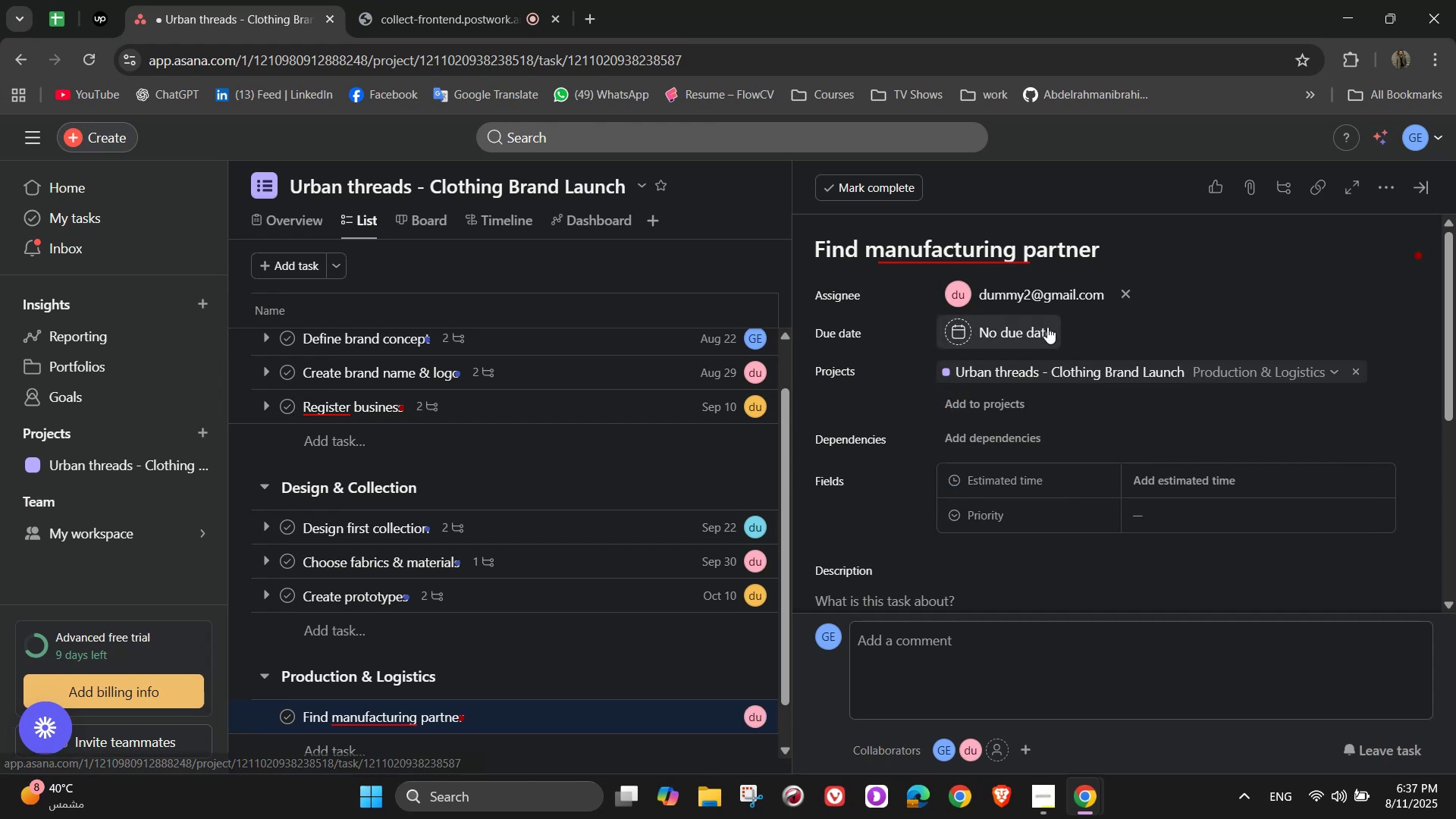 
mouse_move([1103, 352])
 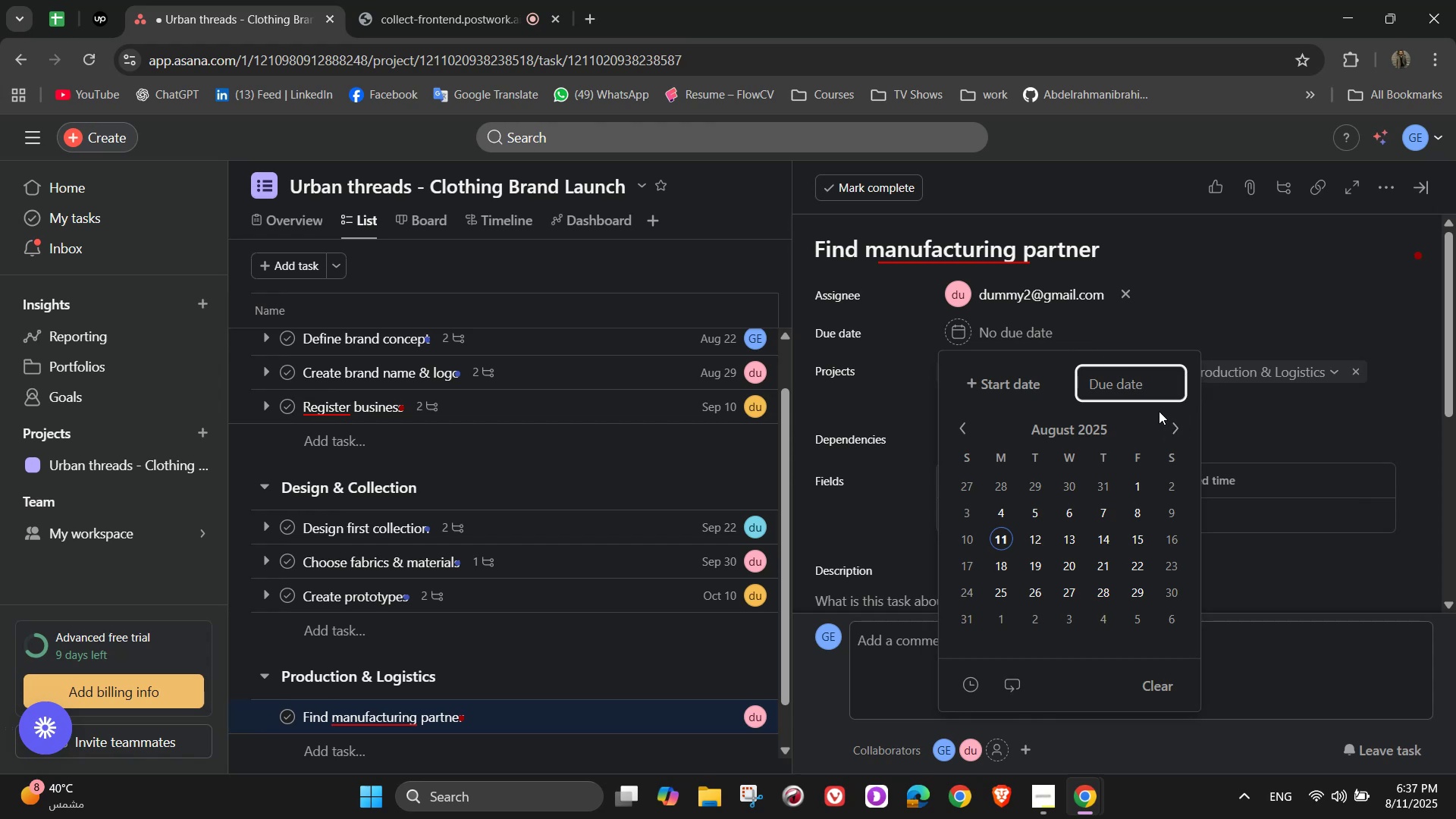 
wait(12.49)
 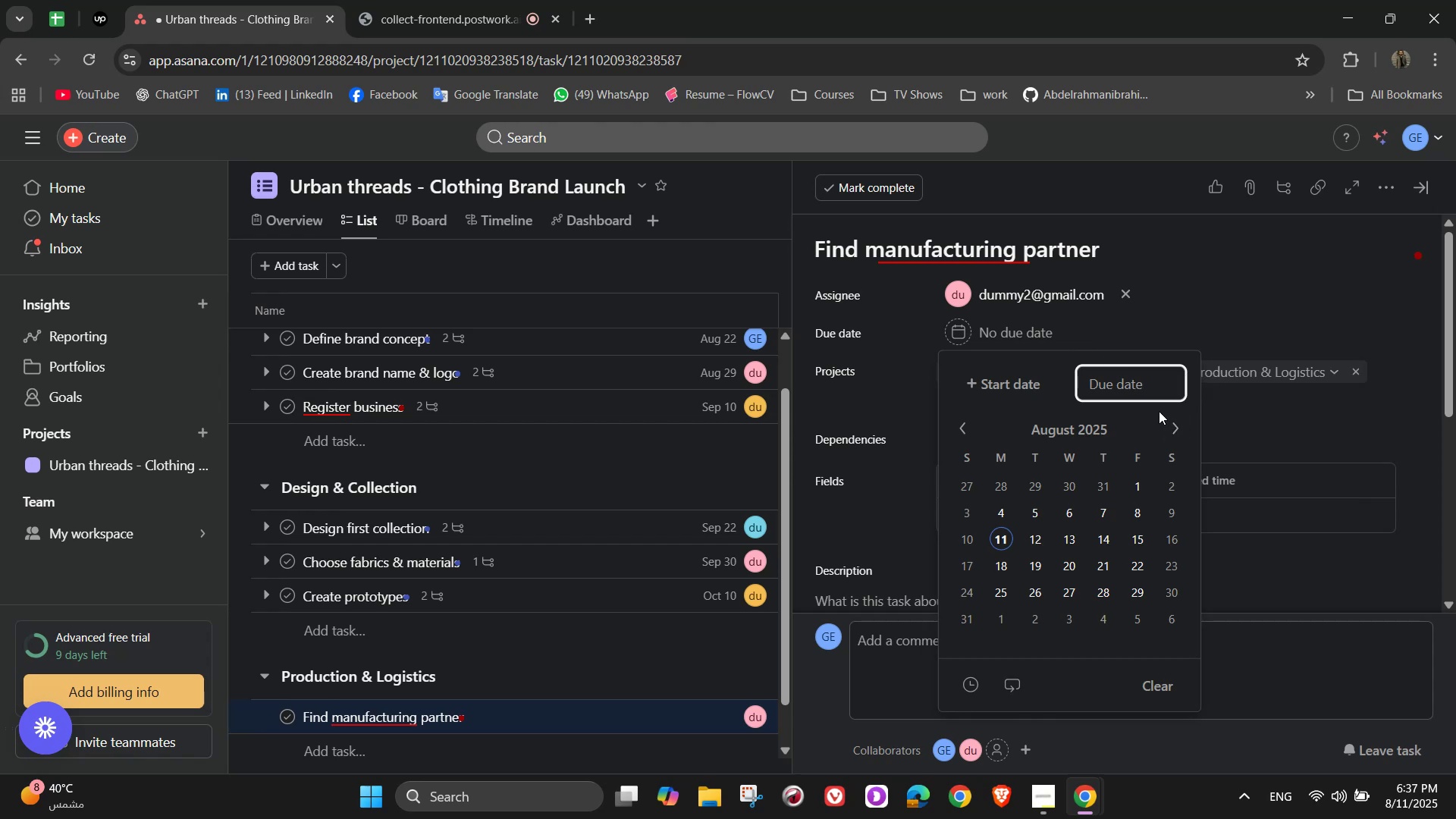 
left_click([1169, 417])
 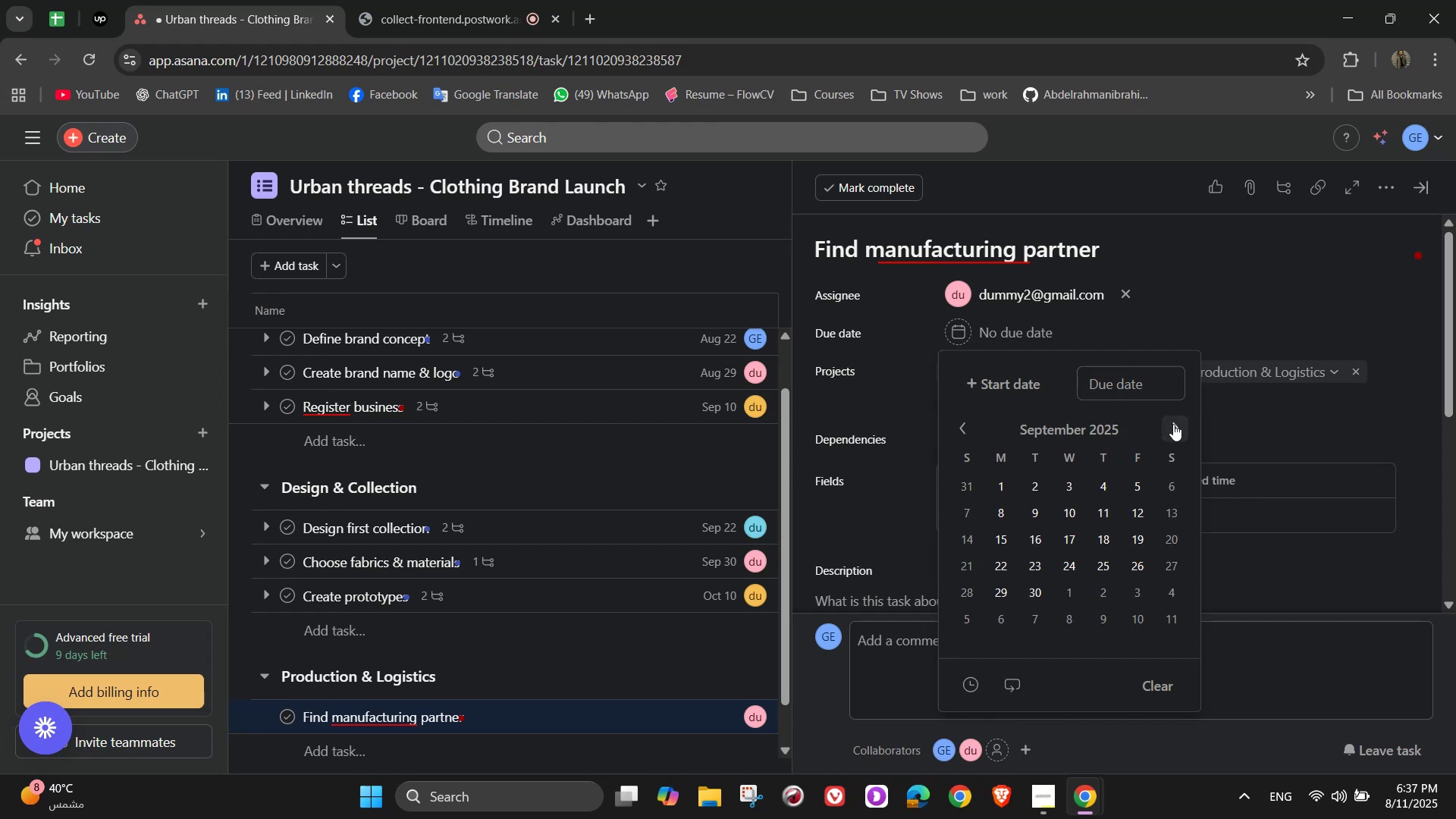 
wait(10.74)
 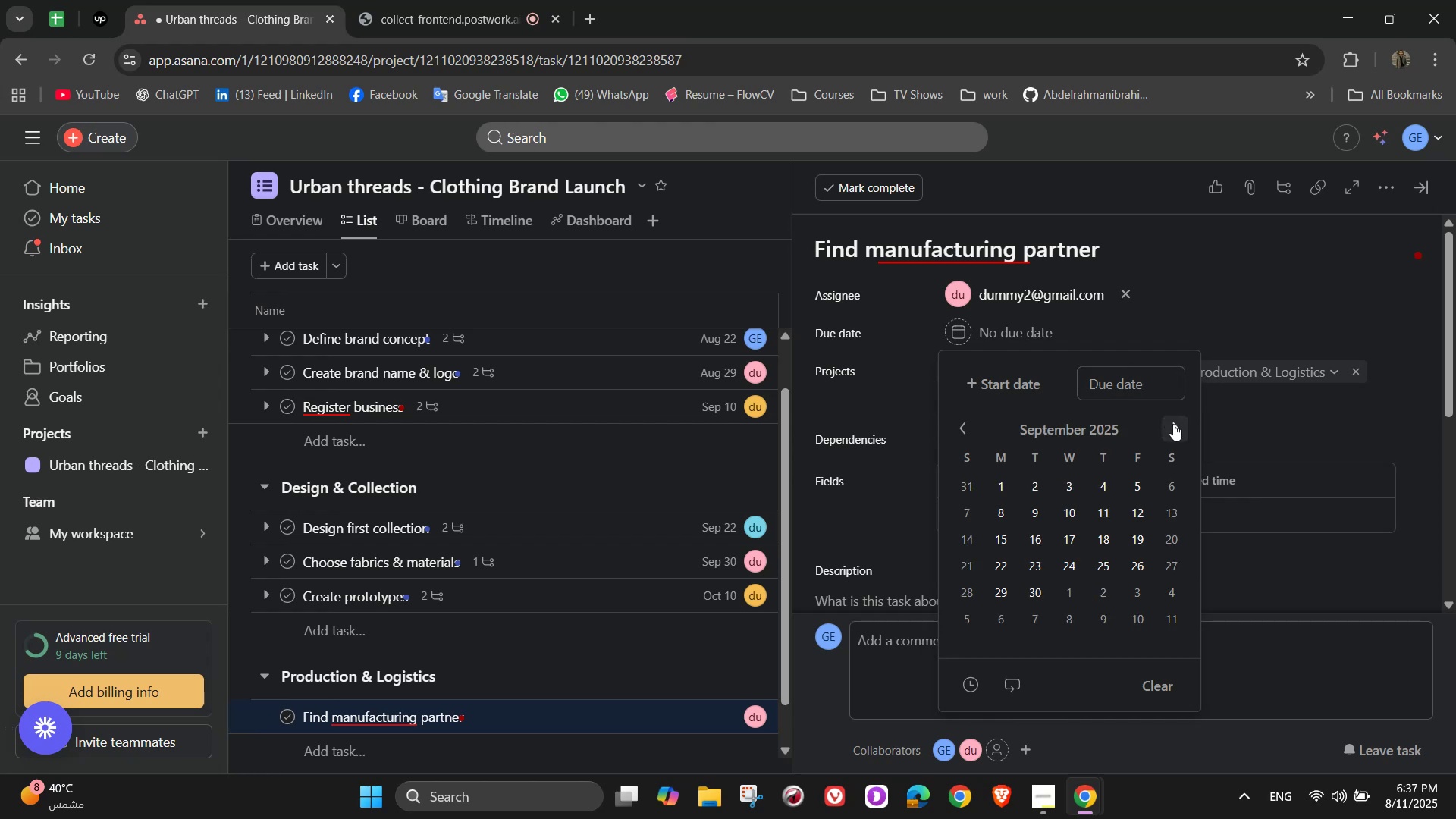 
left_click([1173, 424])
 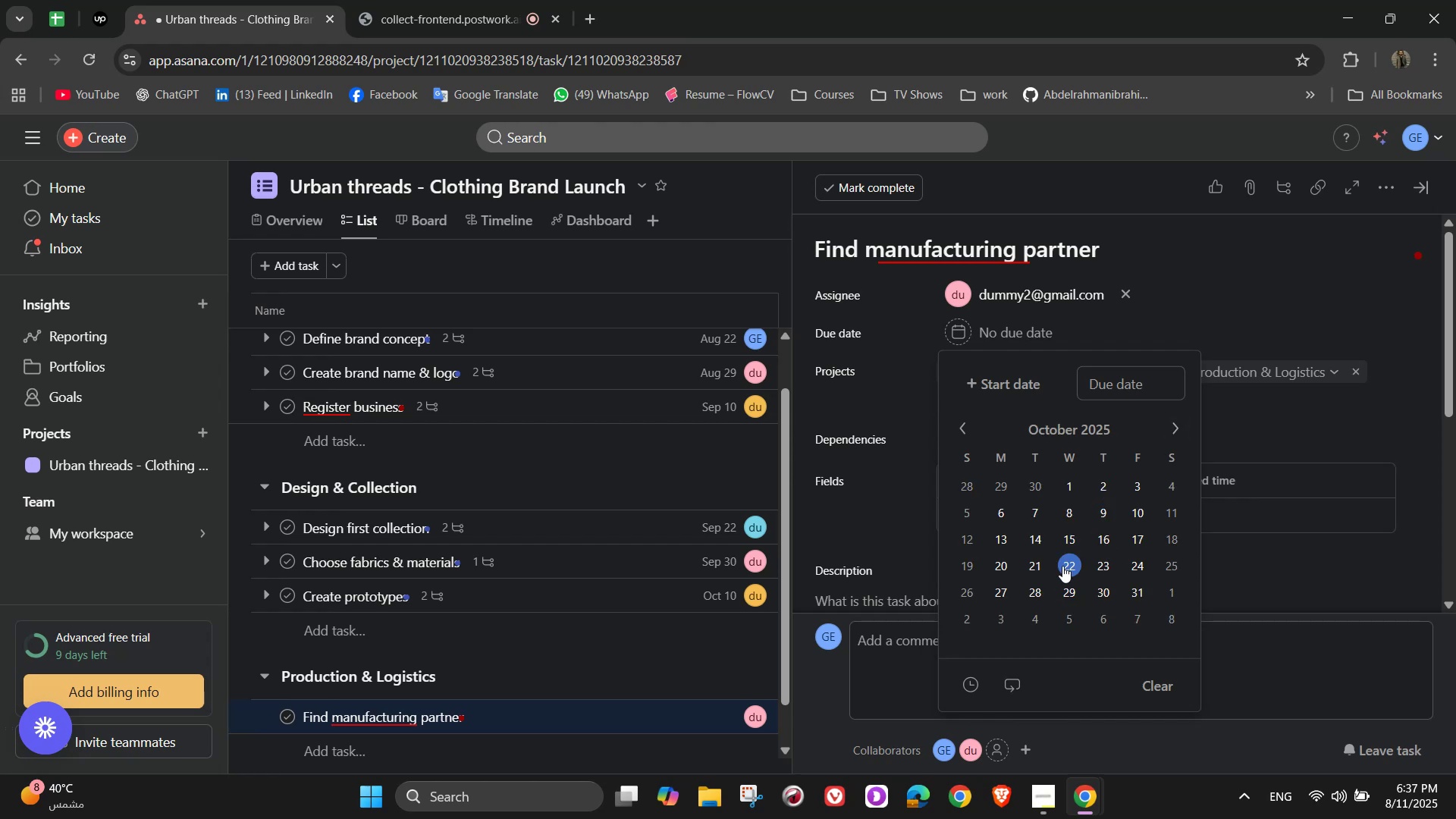 
left_click([1339, 290])
 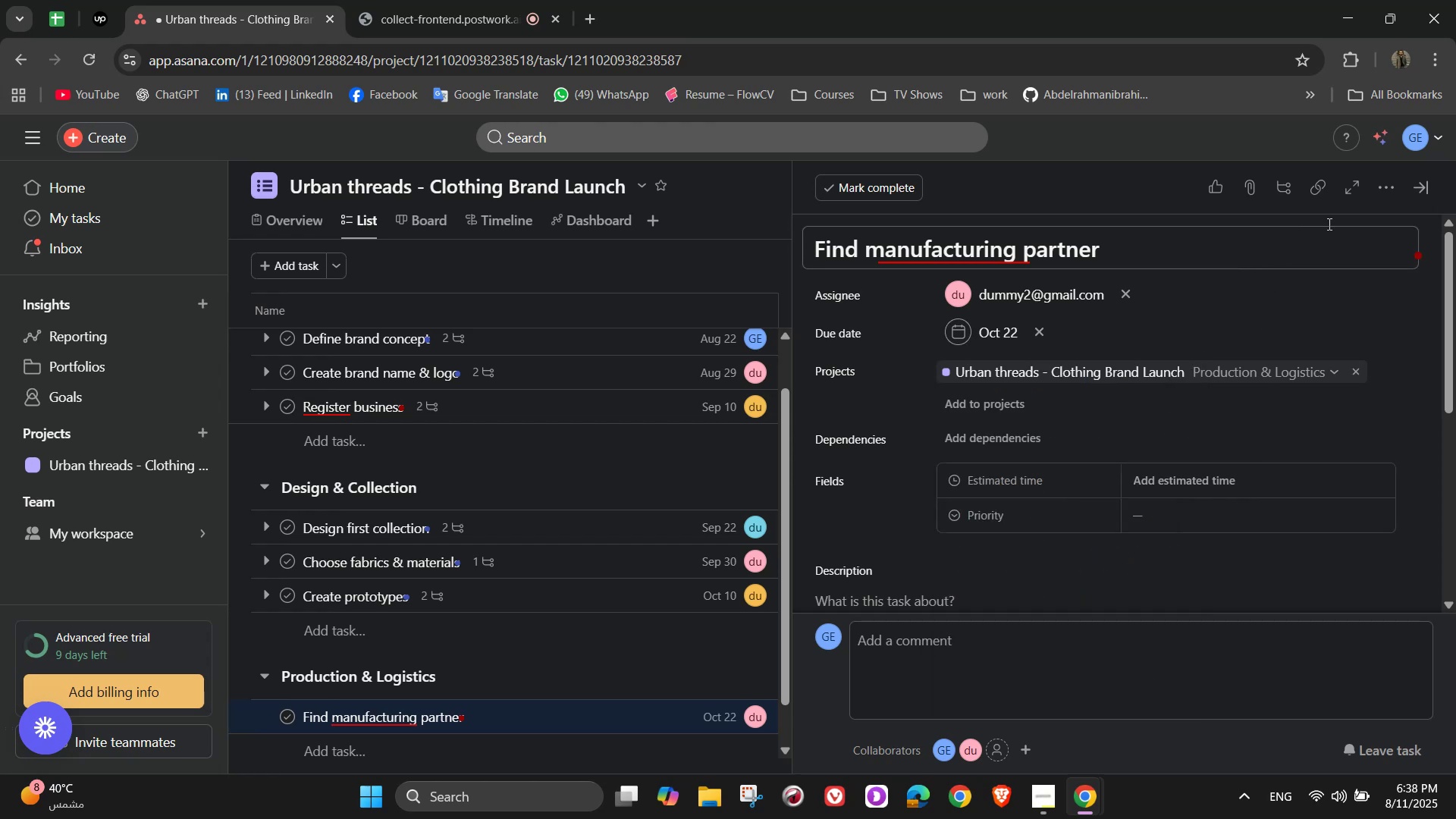 
left_click([1392, 186])
 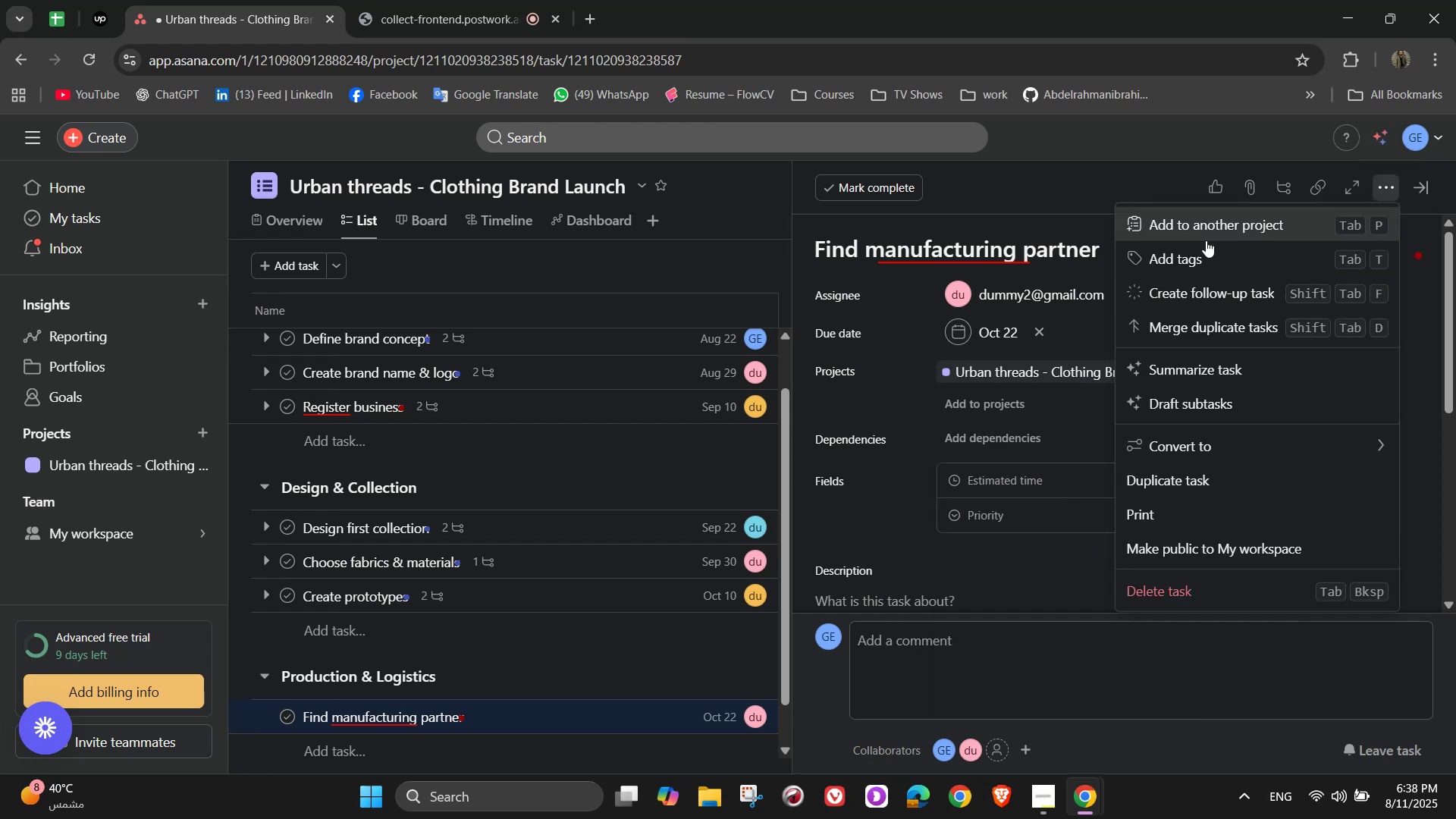 
left_click([1239, 268])
 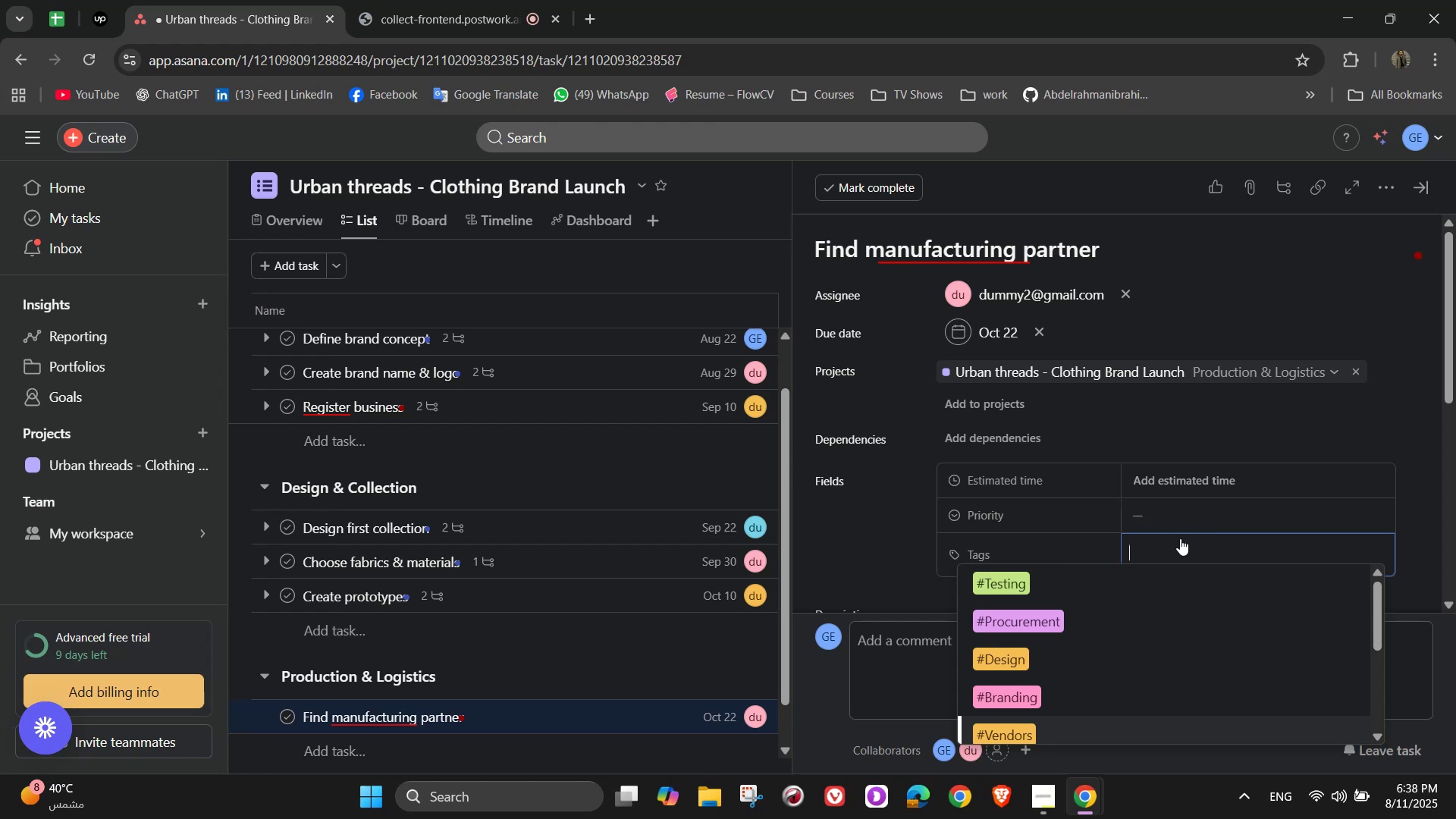 
wait(30.94)
 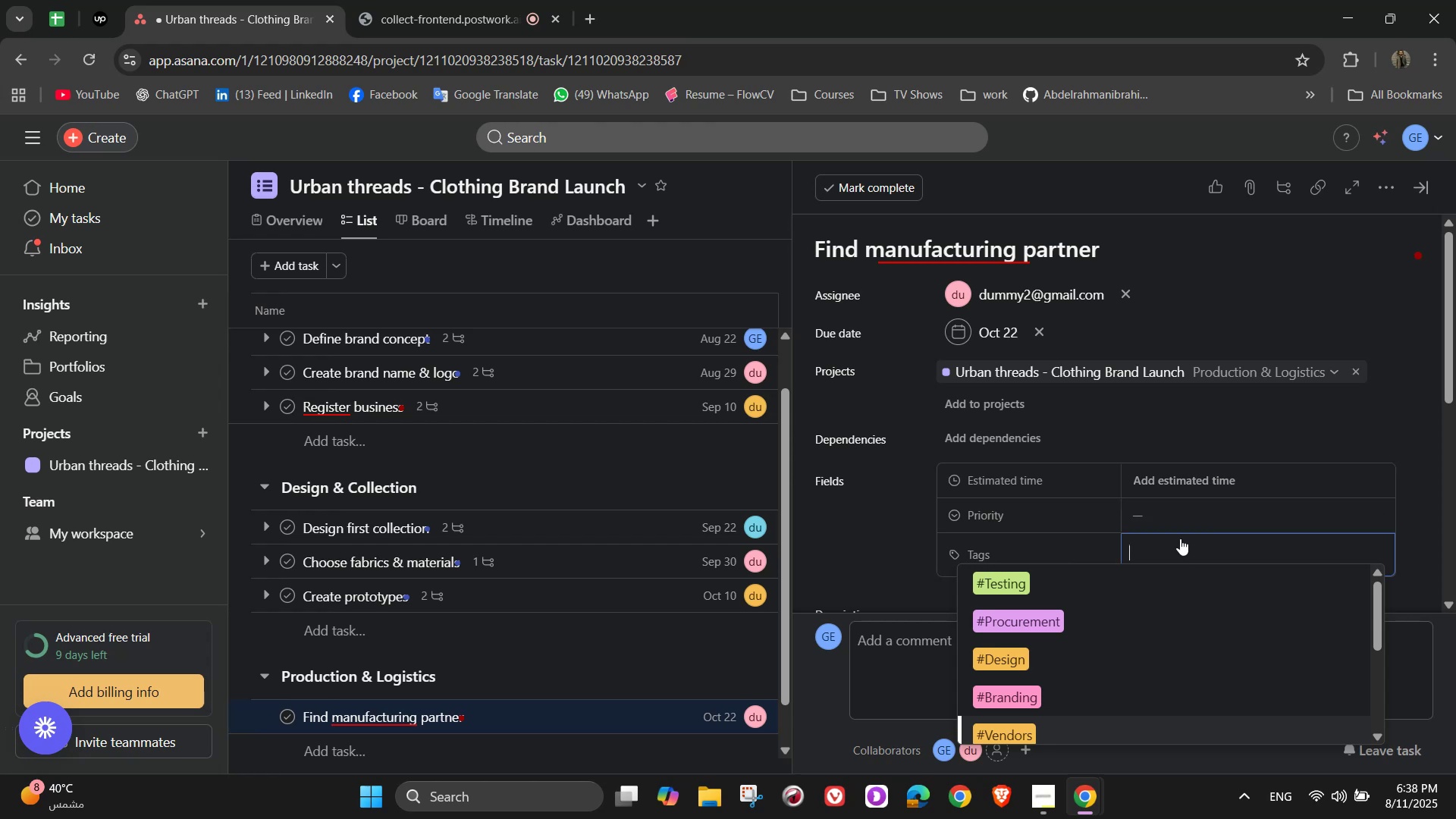 
key(P)
 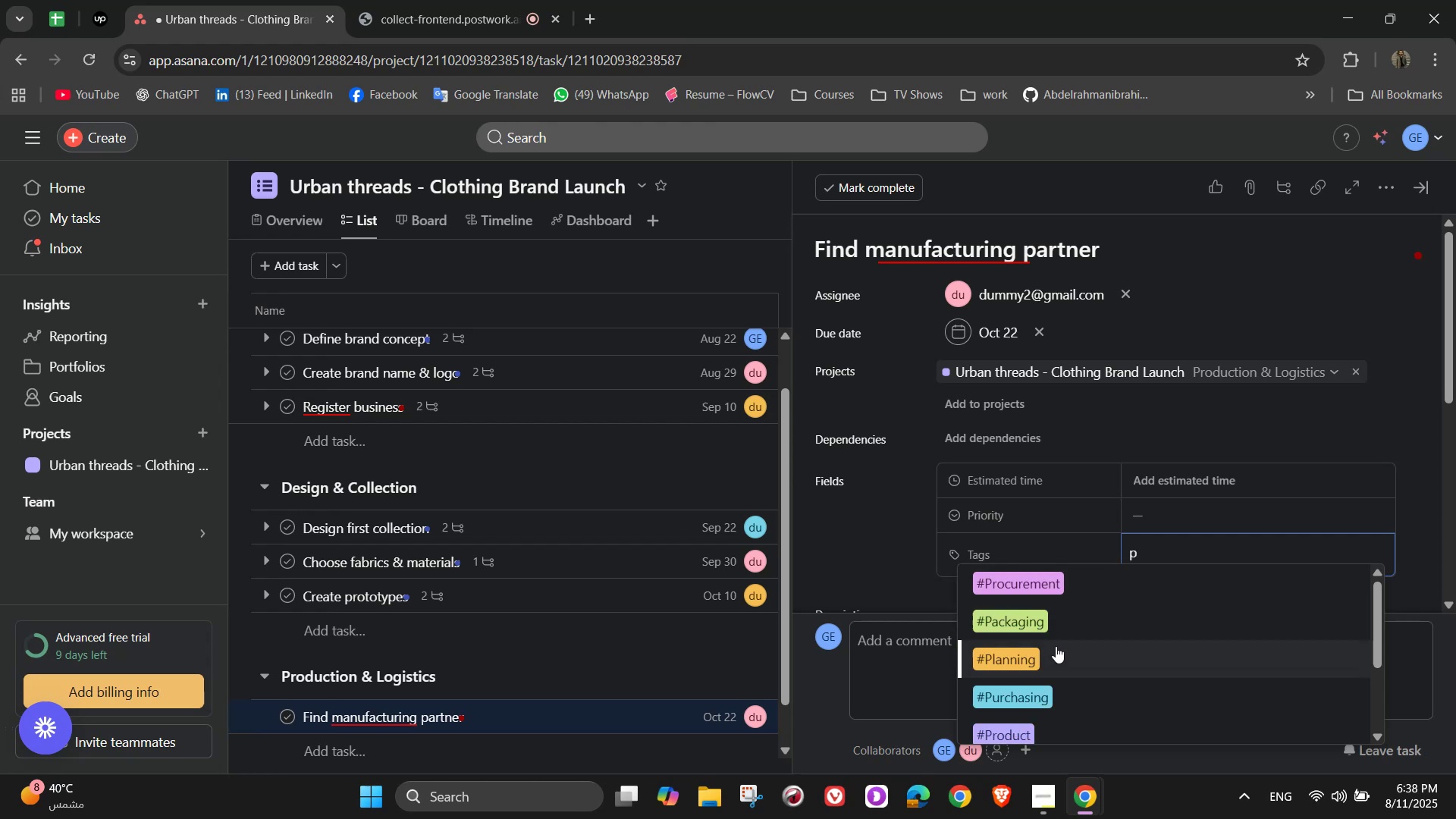 
scroll: coordinate [1044, 712], scroll_direction: down, amount: 2.0
 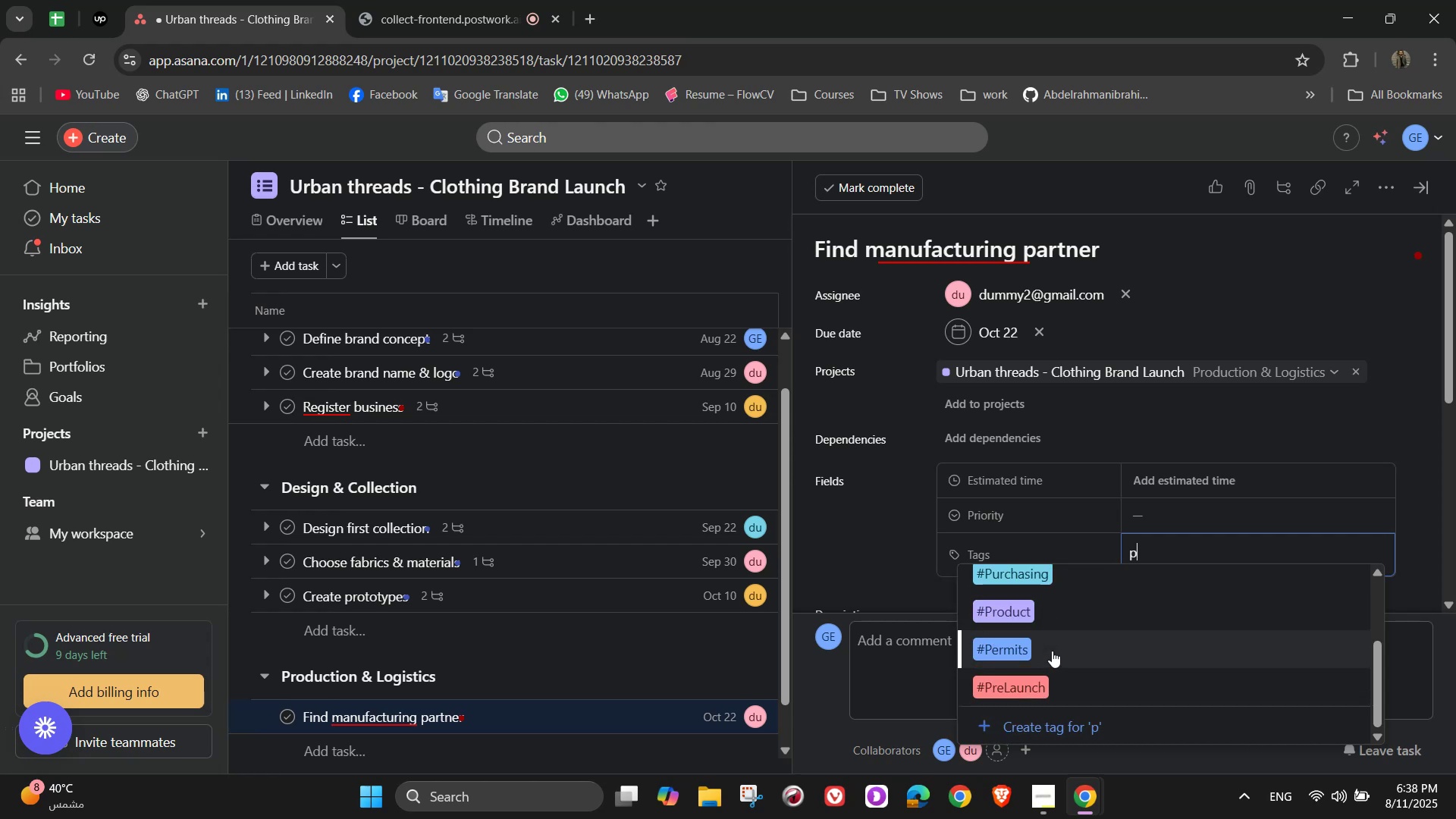 
left_click([1056, 615])
 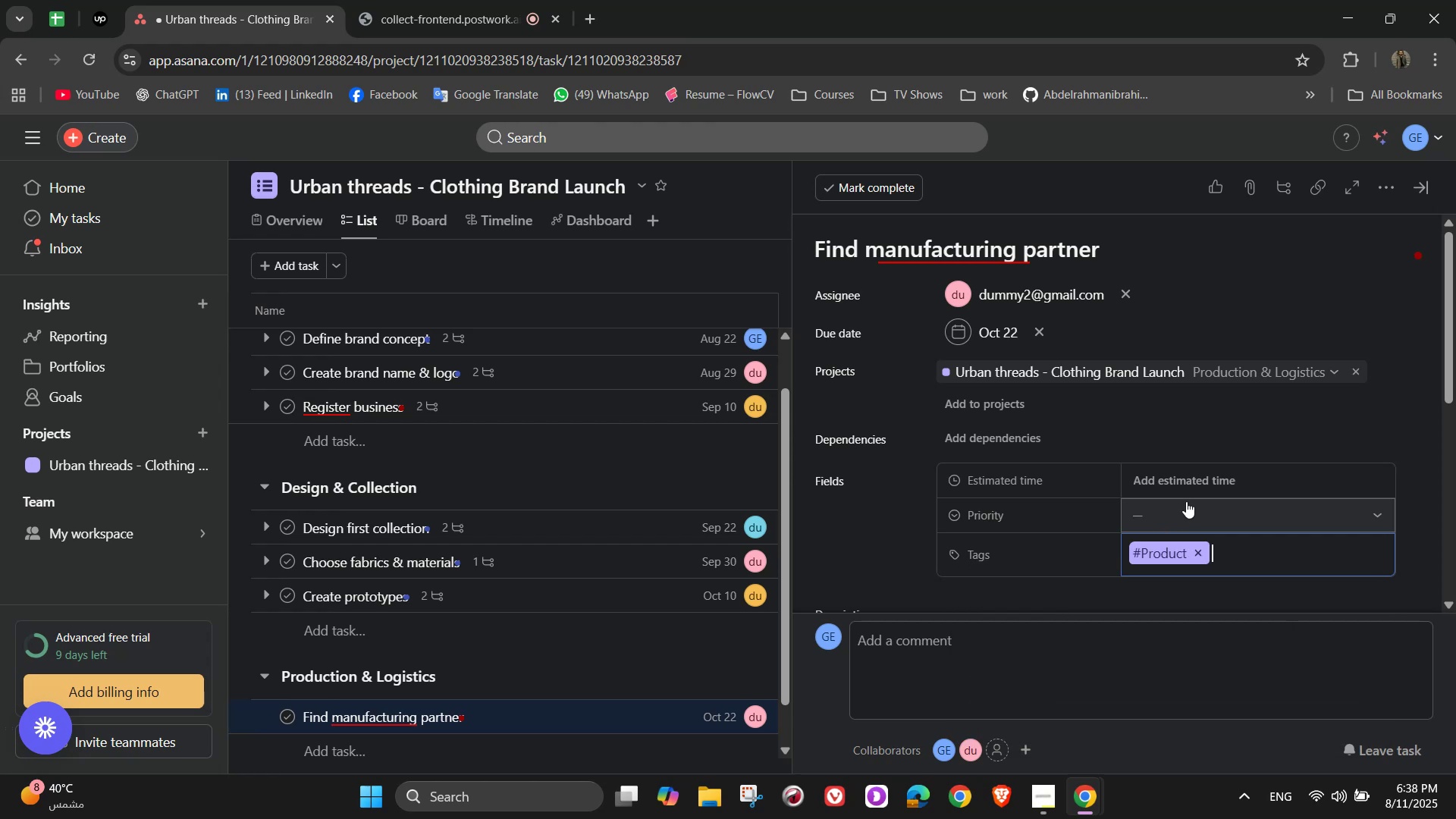 
left_click([1208, 470])
 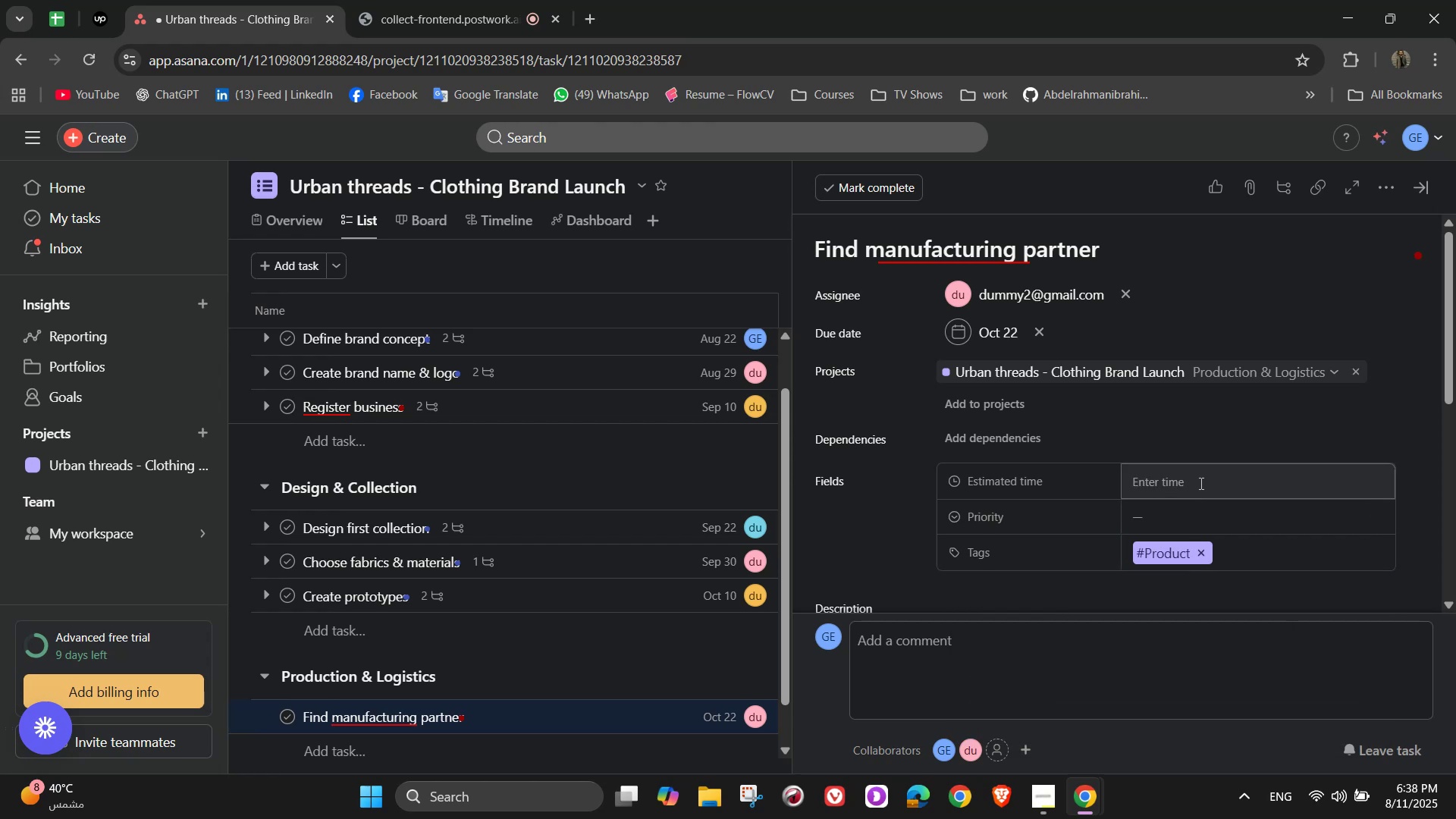 
left_click([1200, 485])
 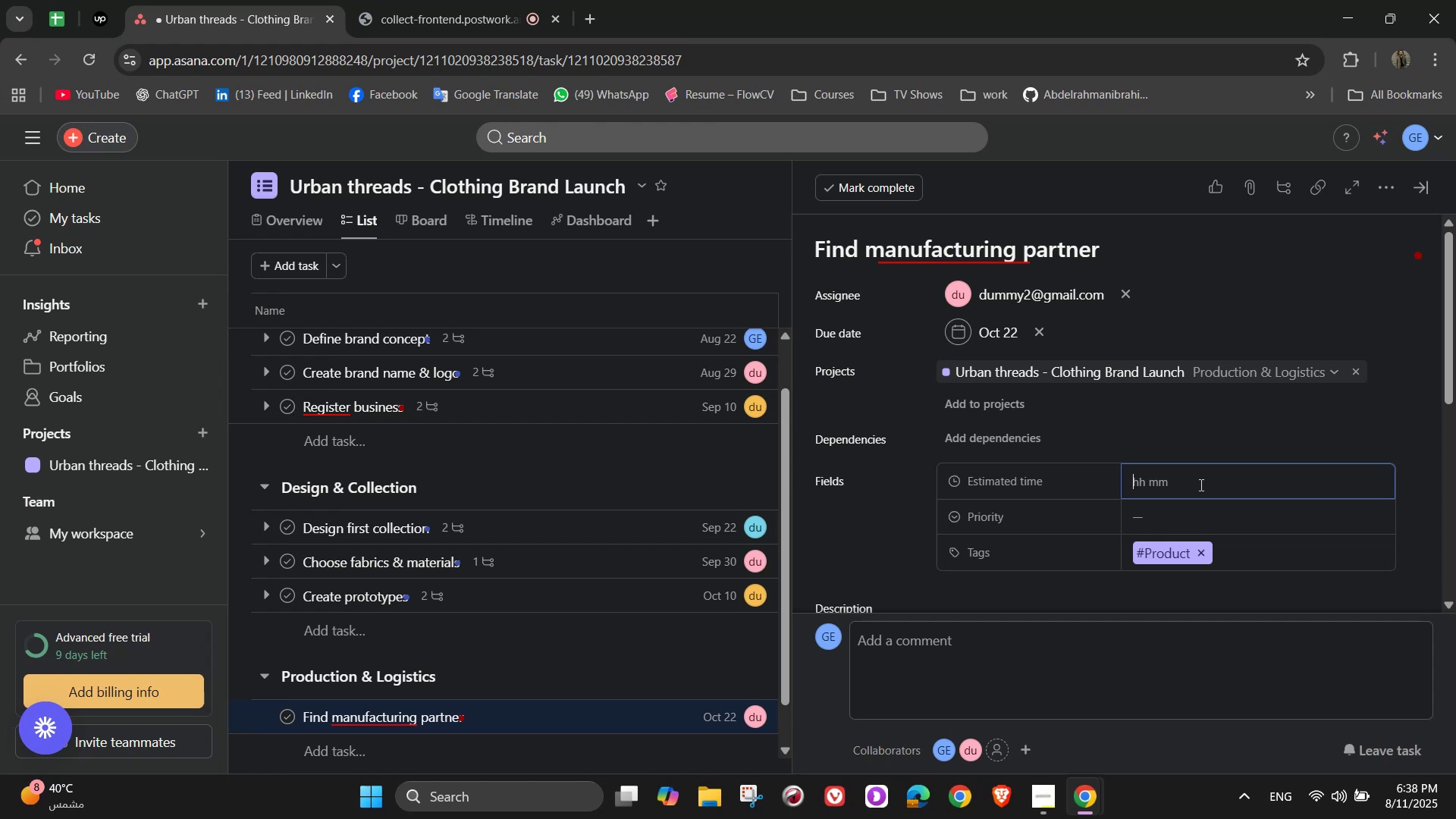 
wait(12.89)
 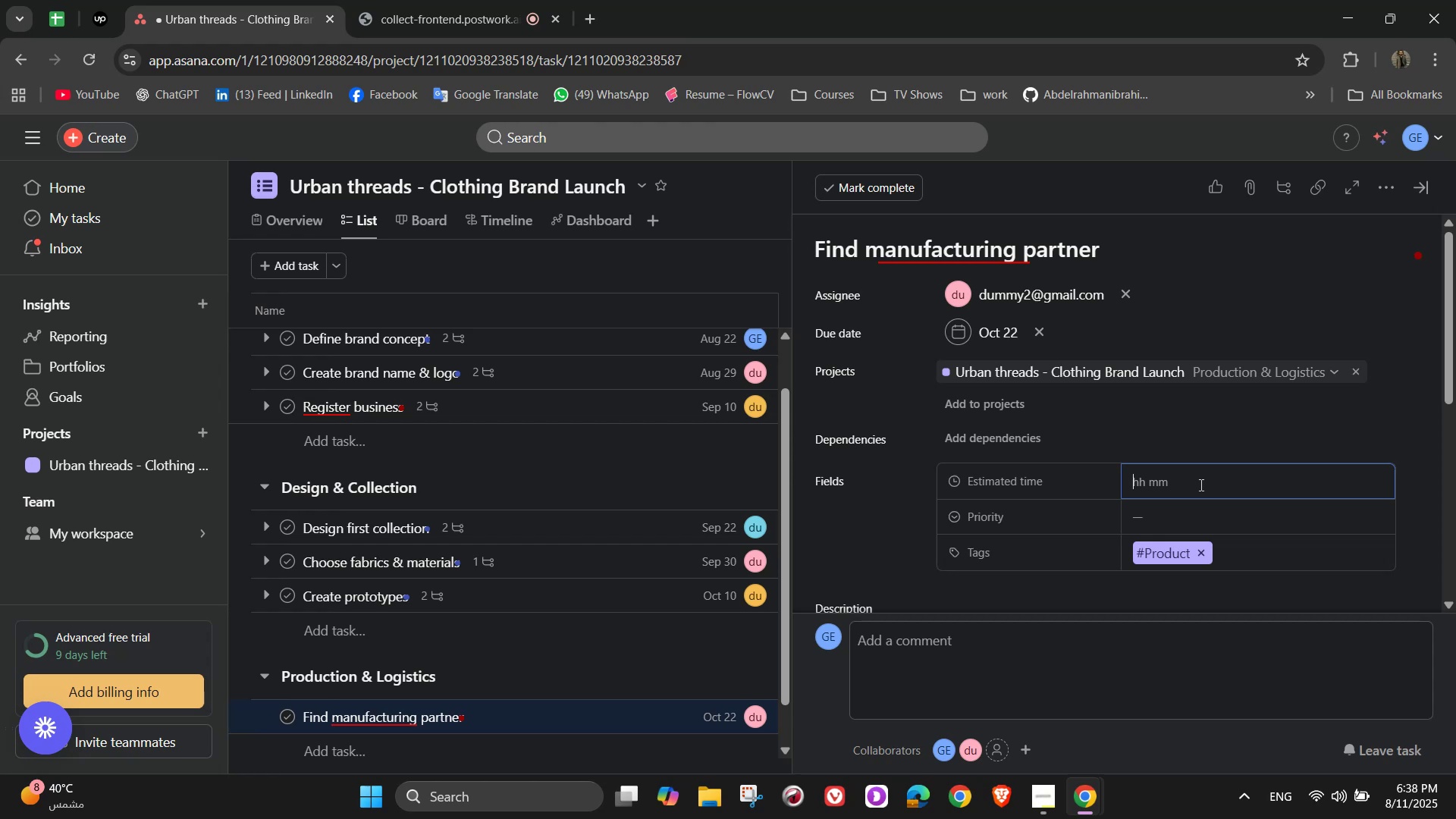 
key(Numpad3)
 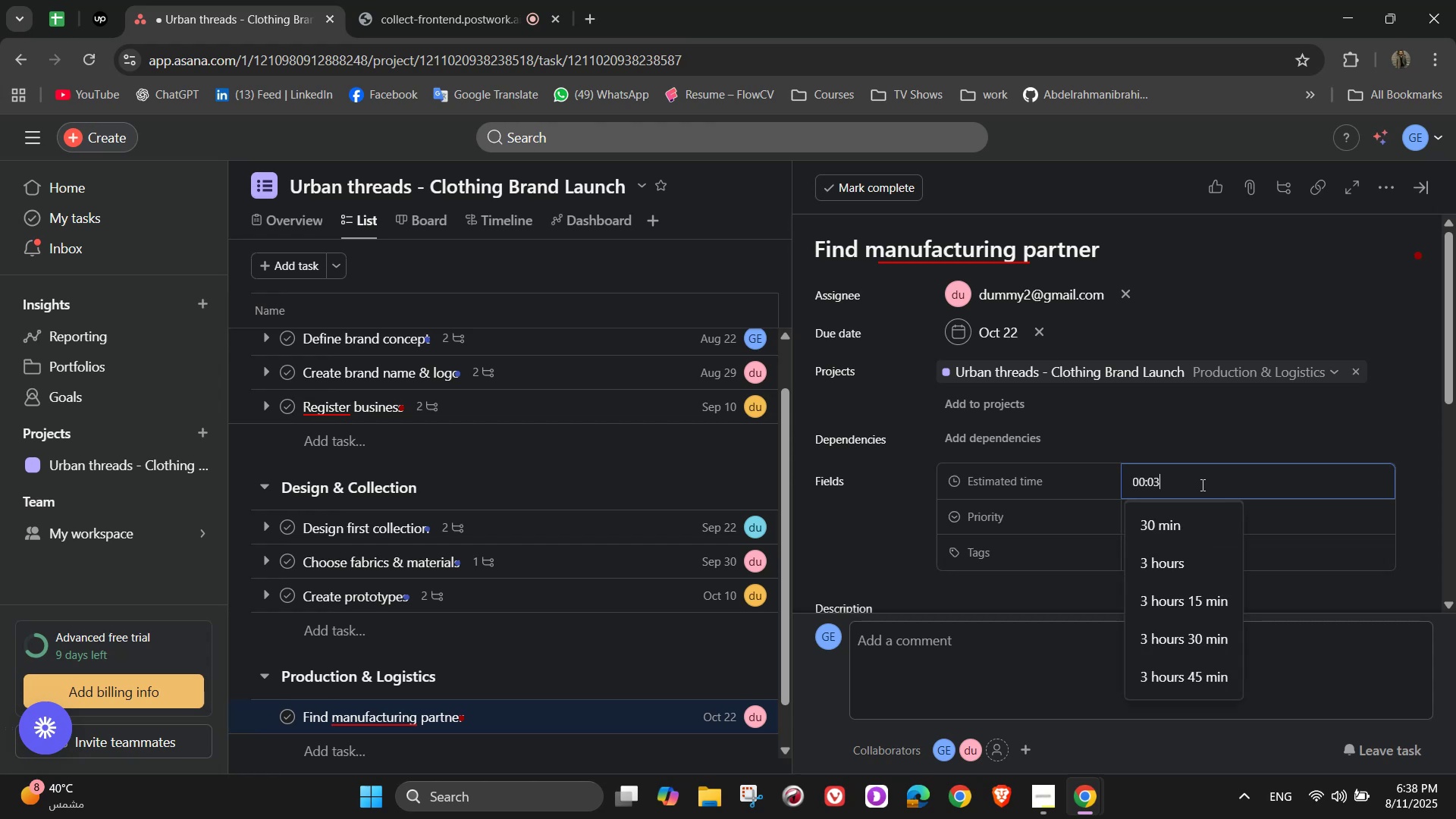 
key(Numpad0)
 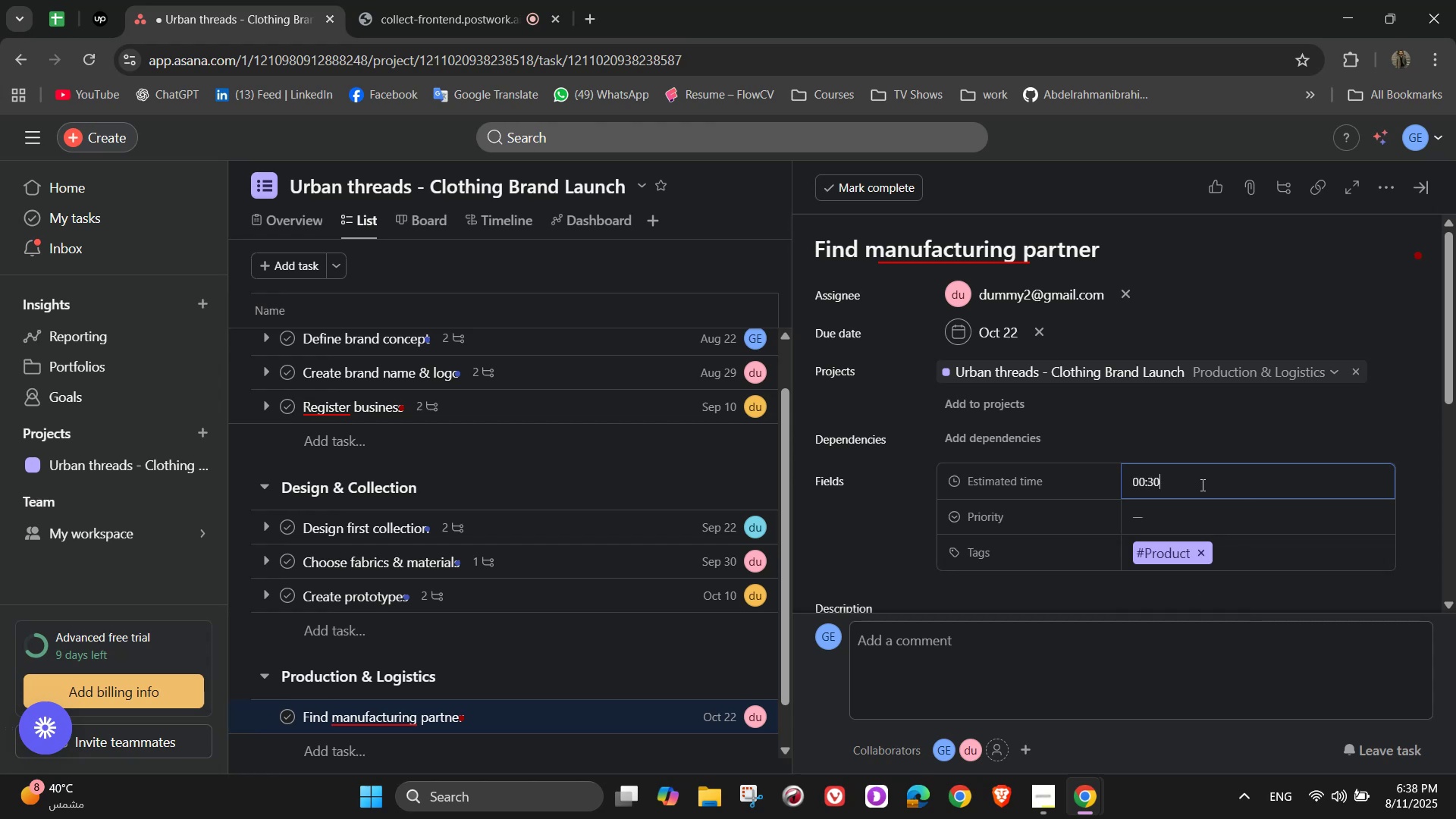 
key(Numpad0)
 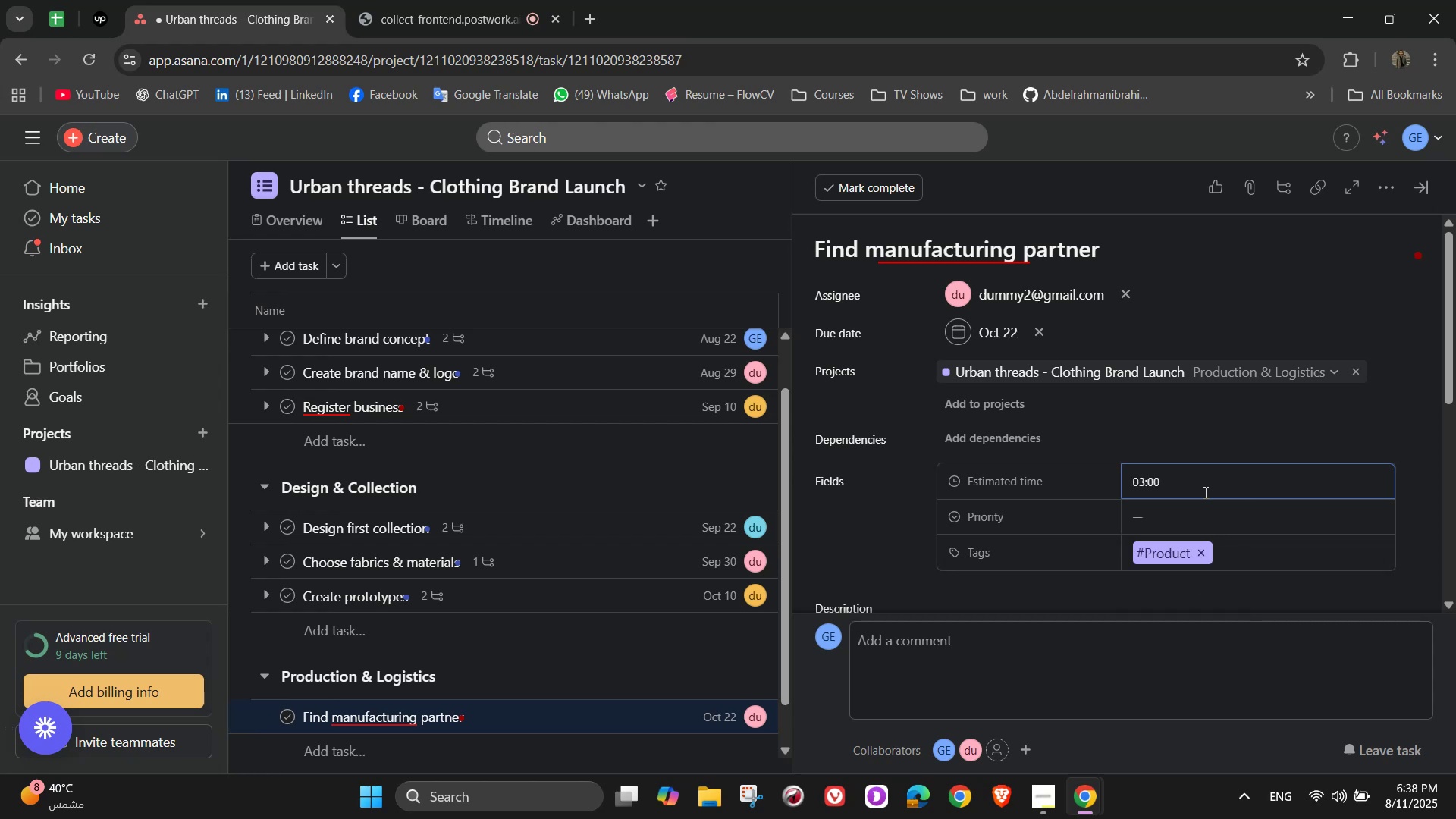 
left_click([1188, 520])
 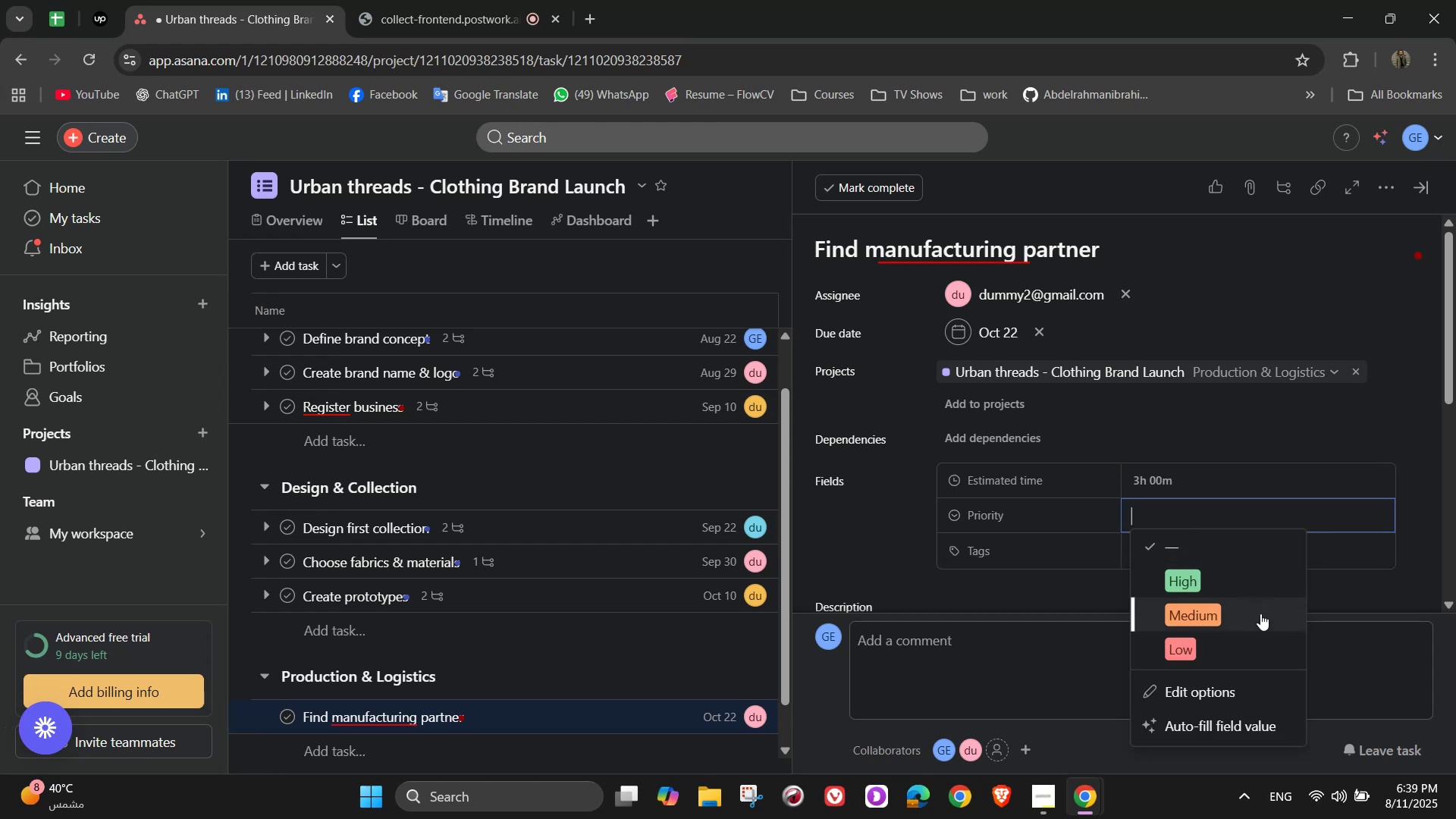 
wait(9.52)
 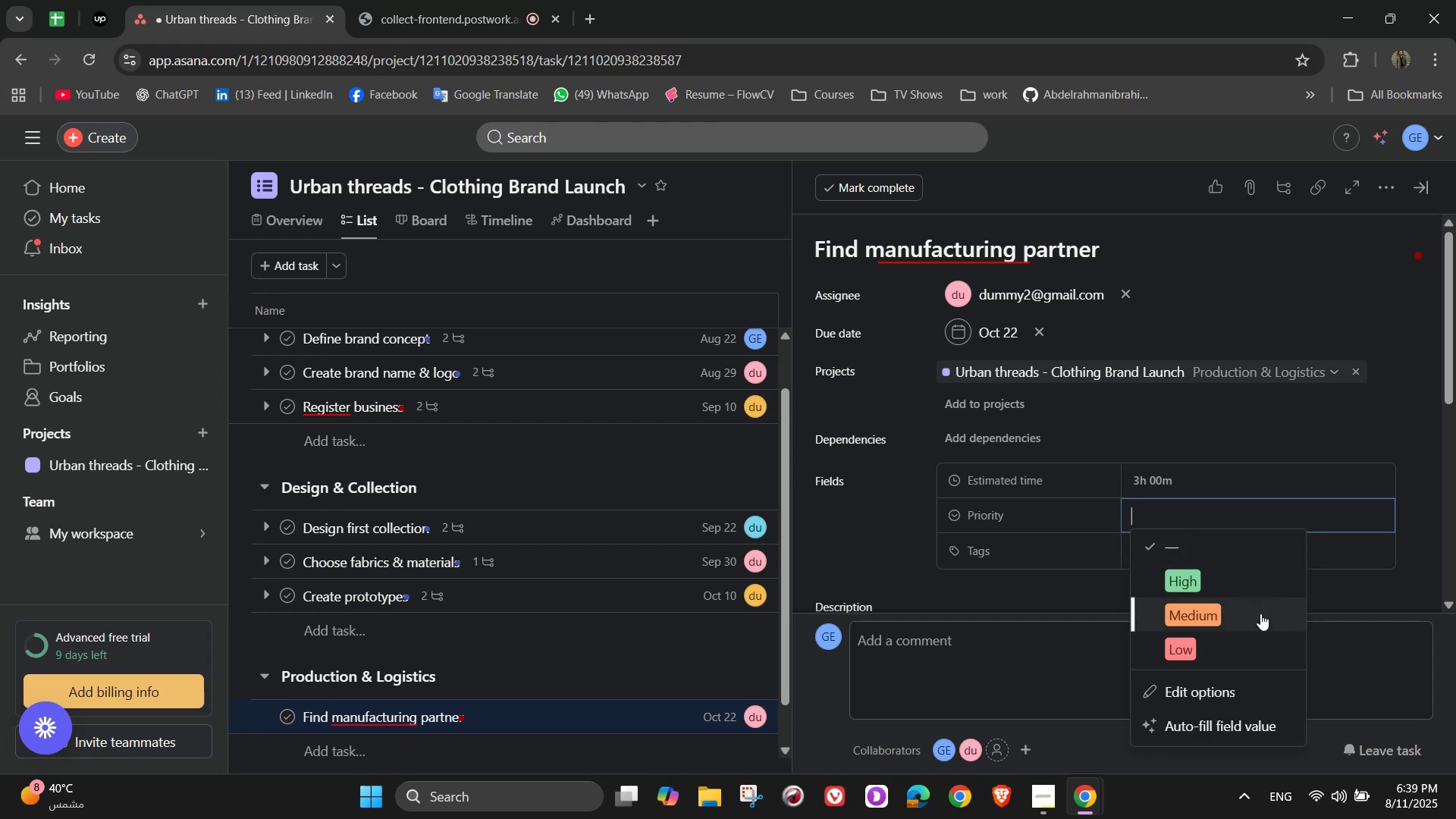 
left_click([1260, 613])
 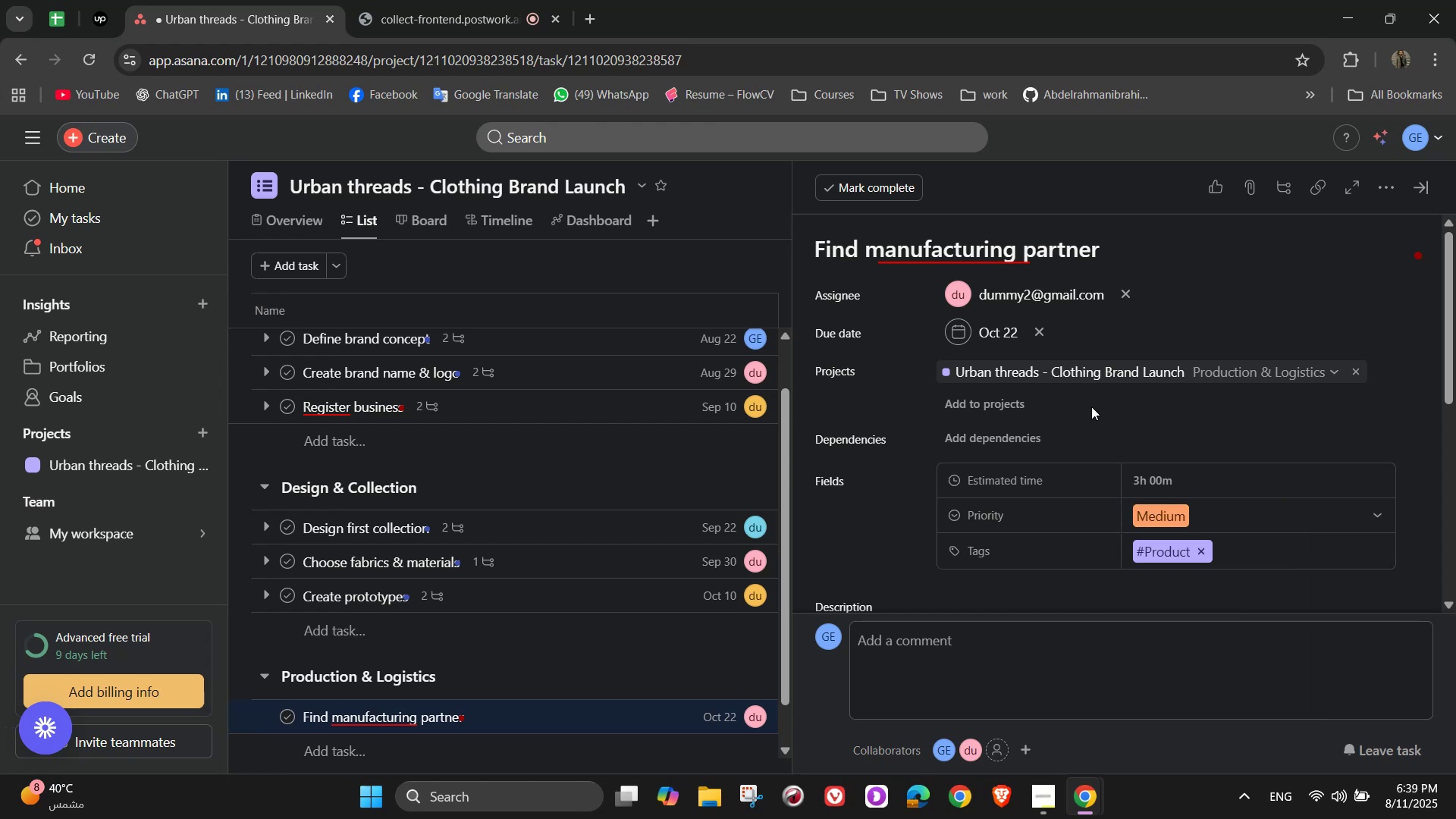 
scroll: coordinate [1110, 447], scroll_direction: down, amount: 4.0
 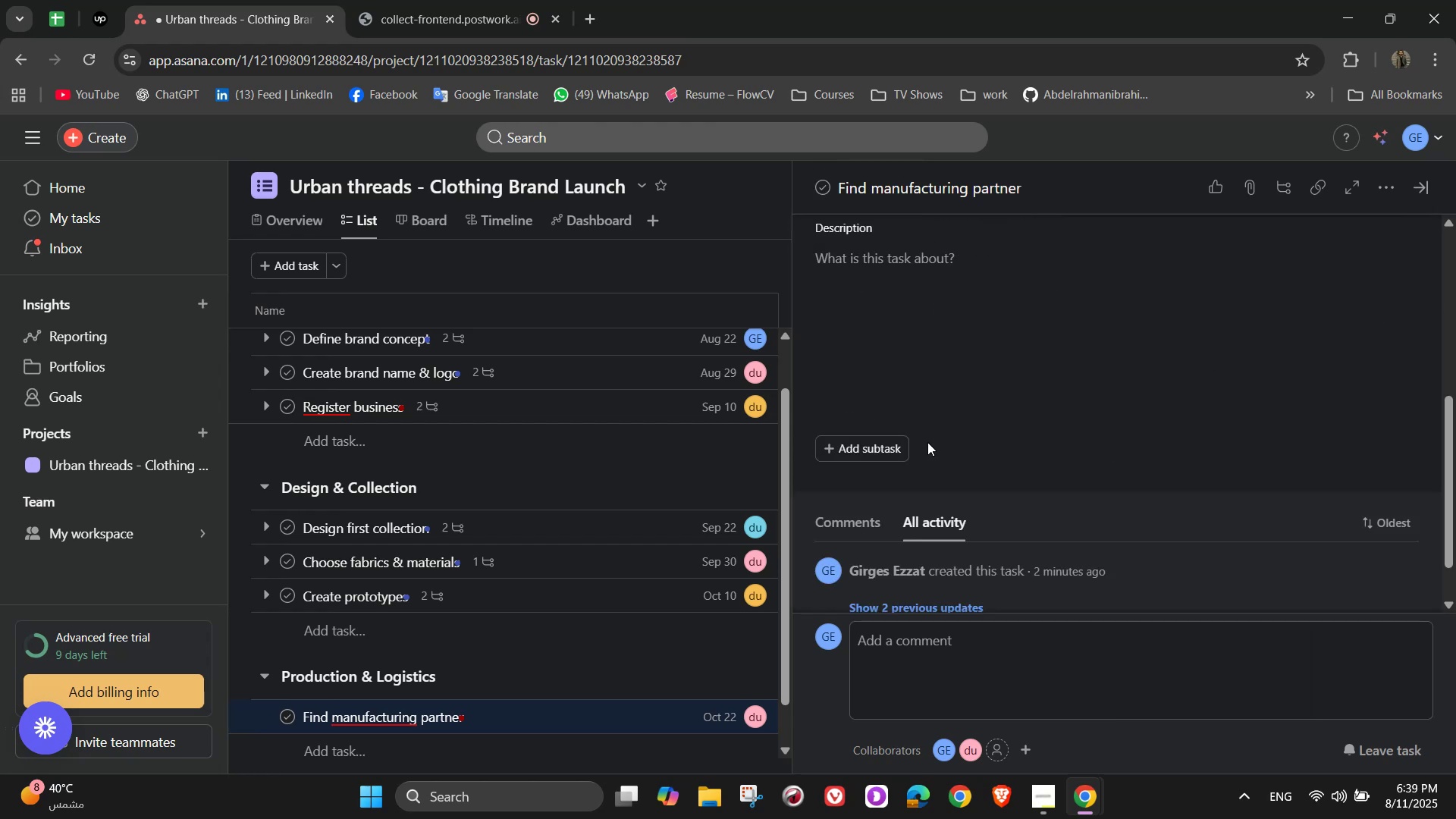 
left_click([882, 444])
 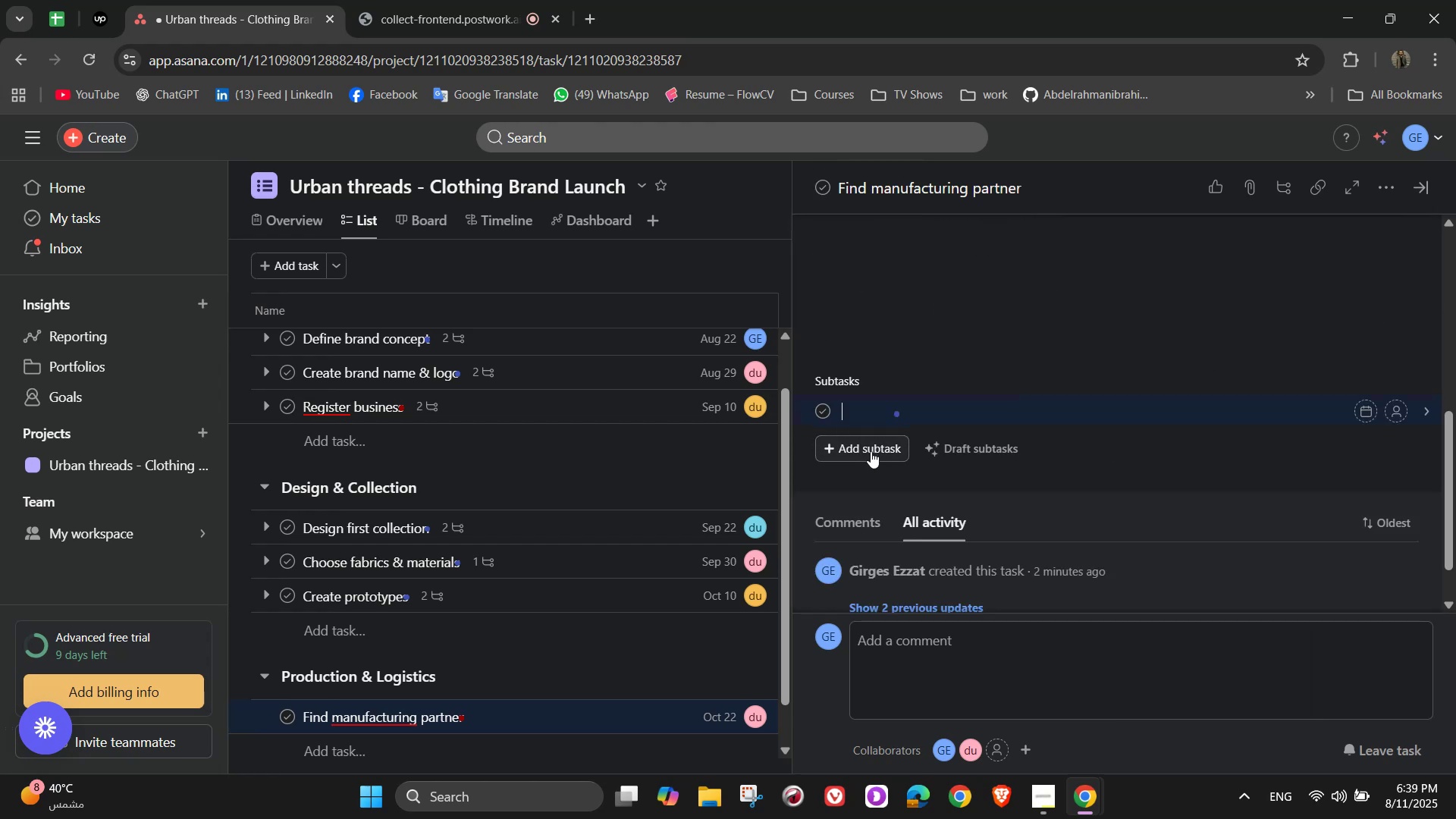 
hold_key(key=ShiftLeft, duration=0.43)
 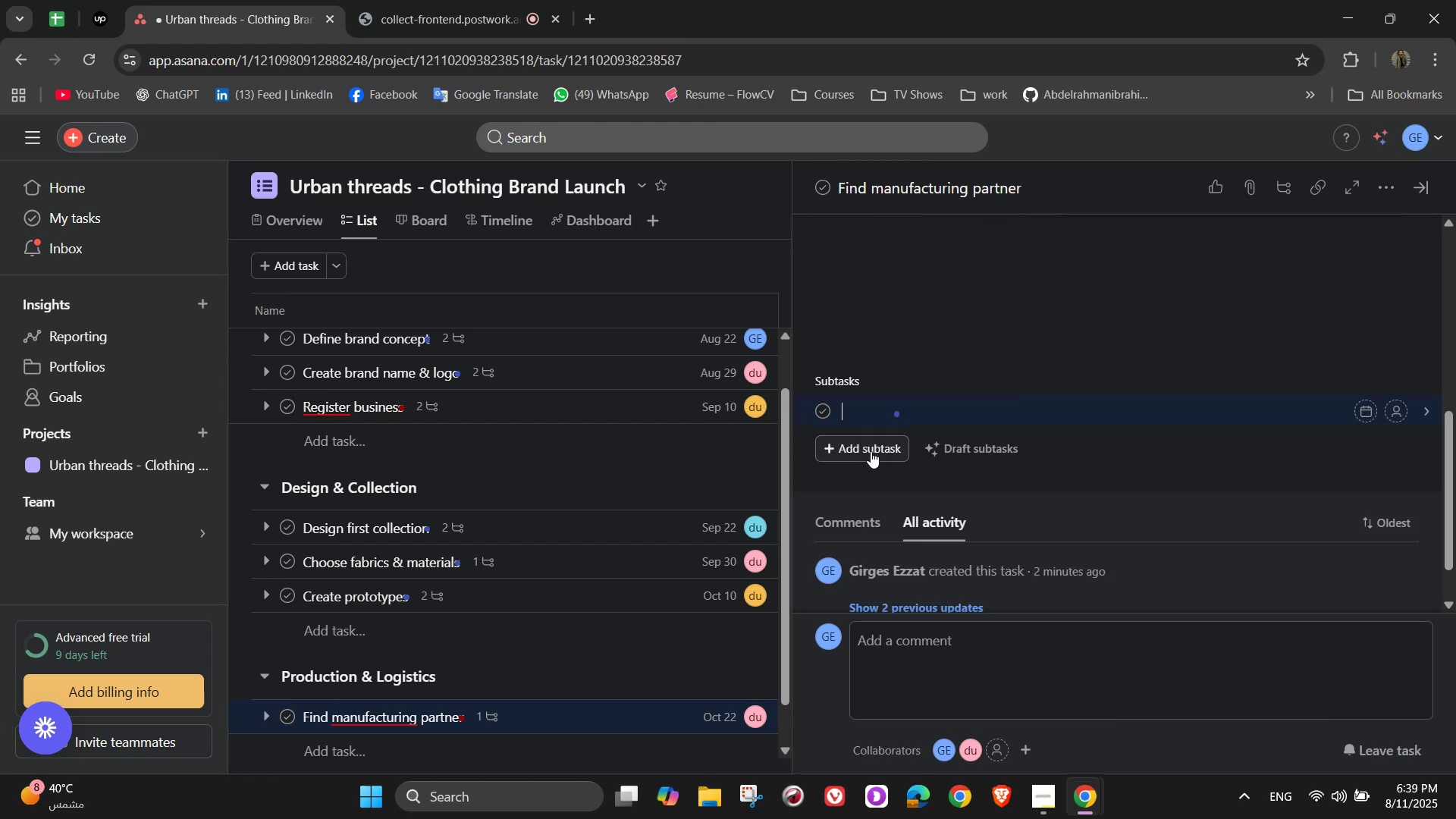 
key(Backspace)
 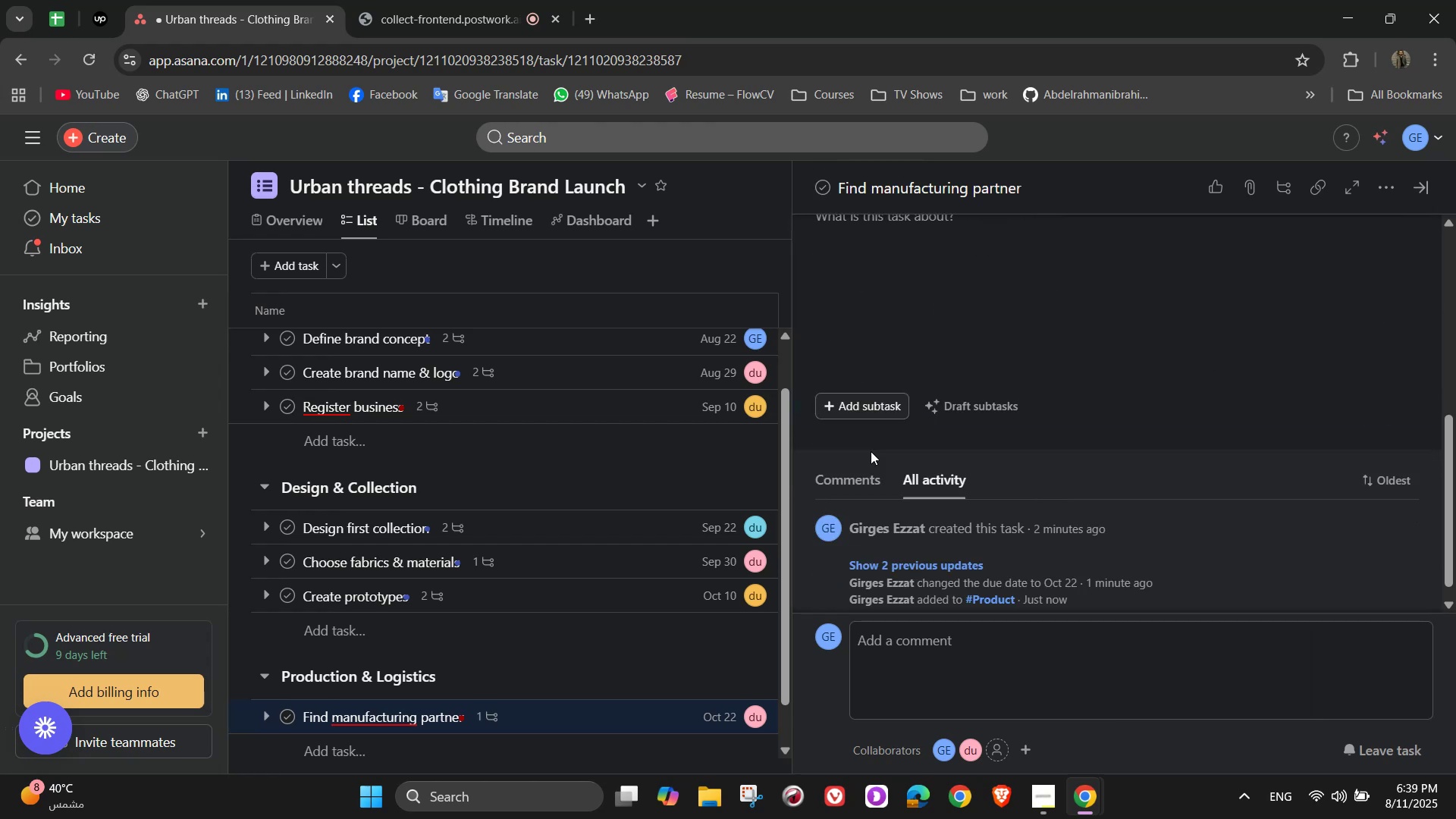 
key(Shift+L)
 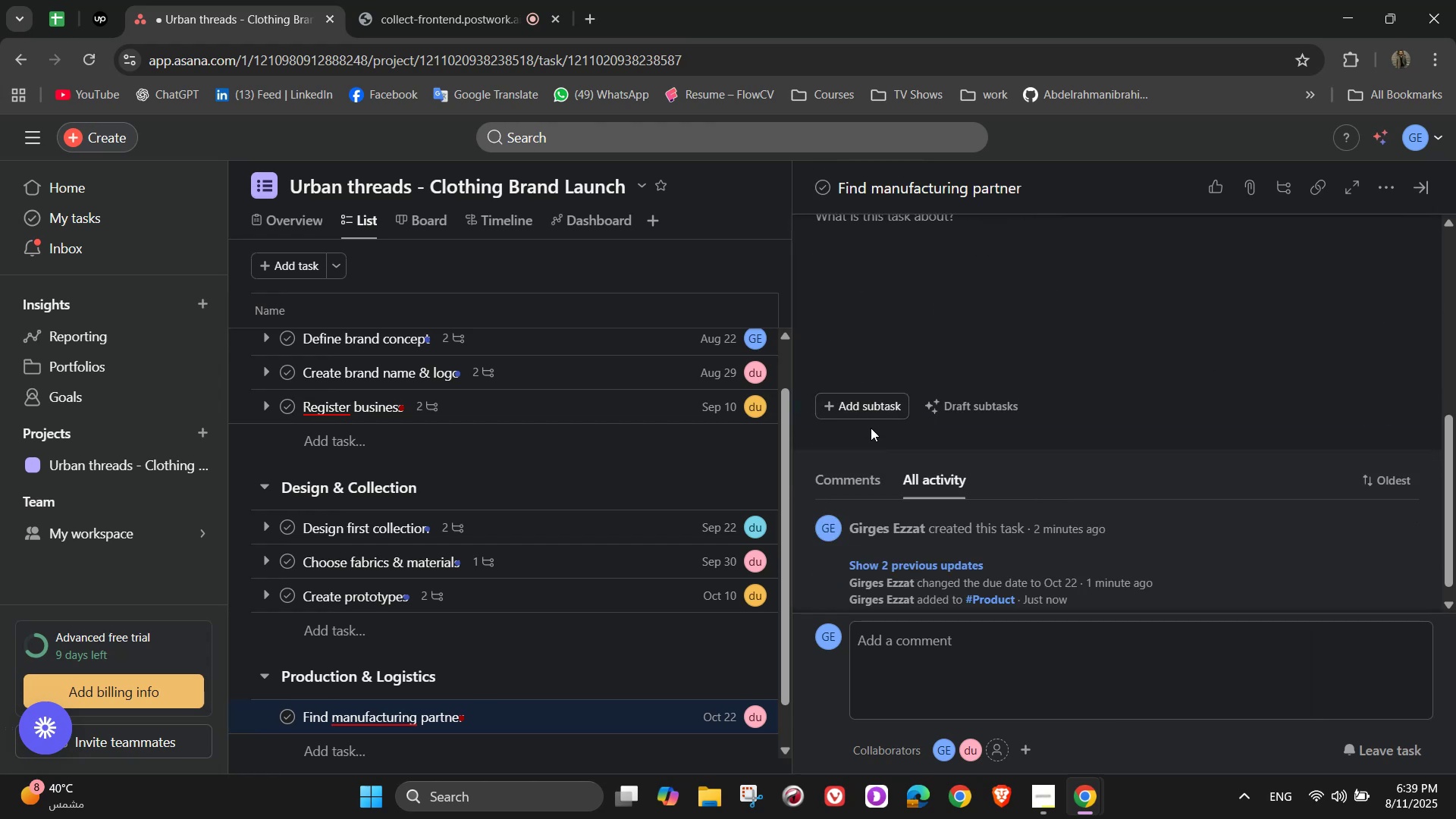 
double_click([883, 403])
 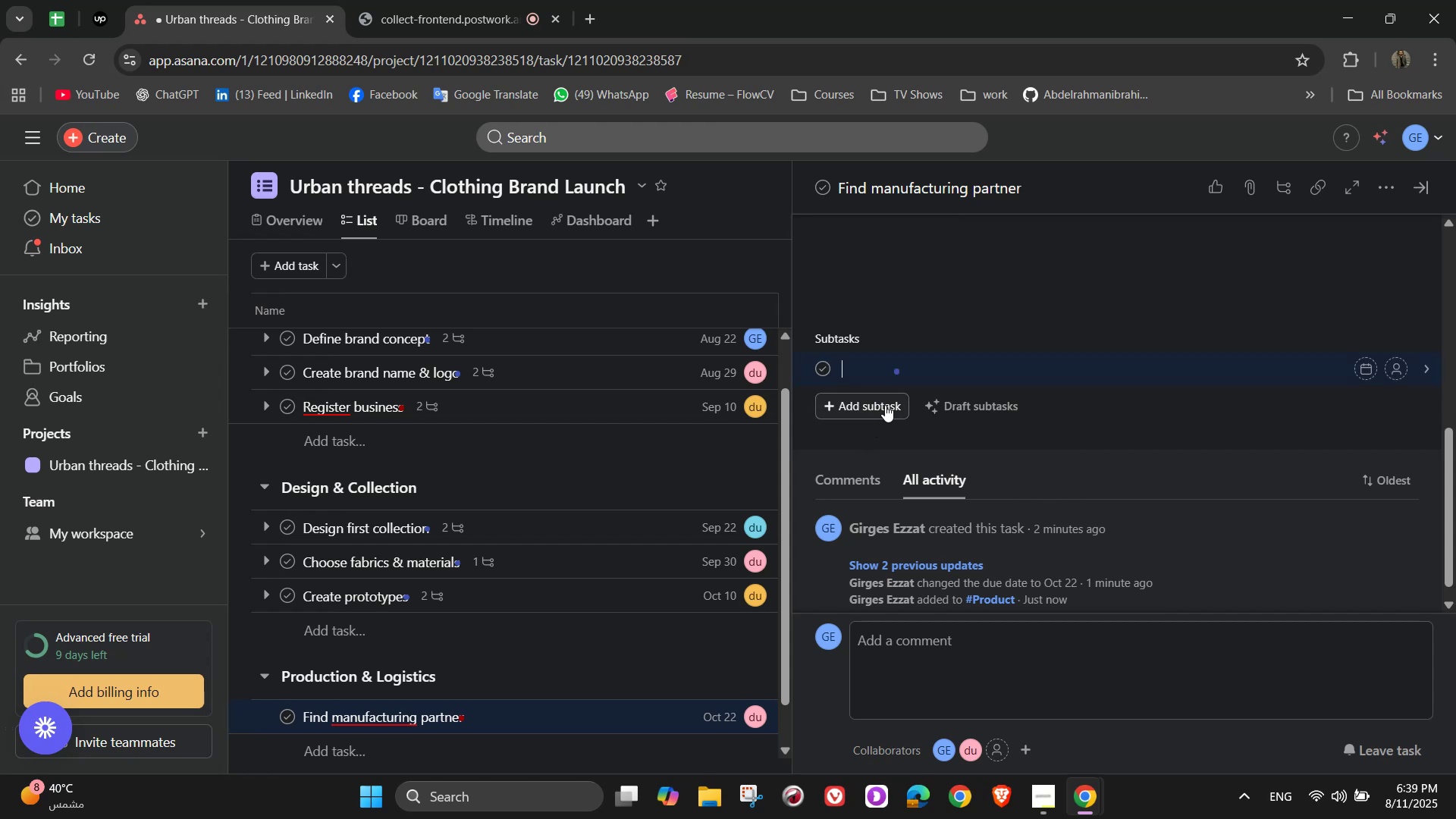 
type(Local vs overseas p)
key(Backspace)
type(options)
 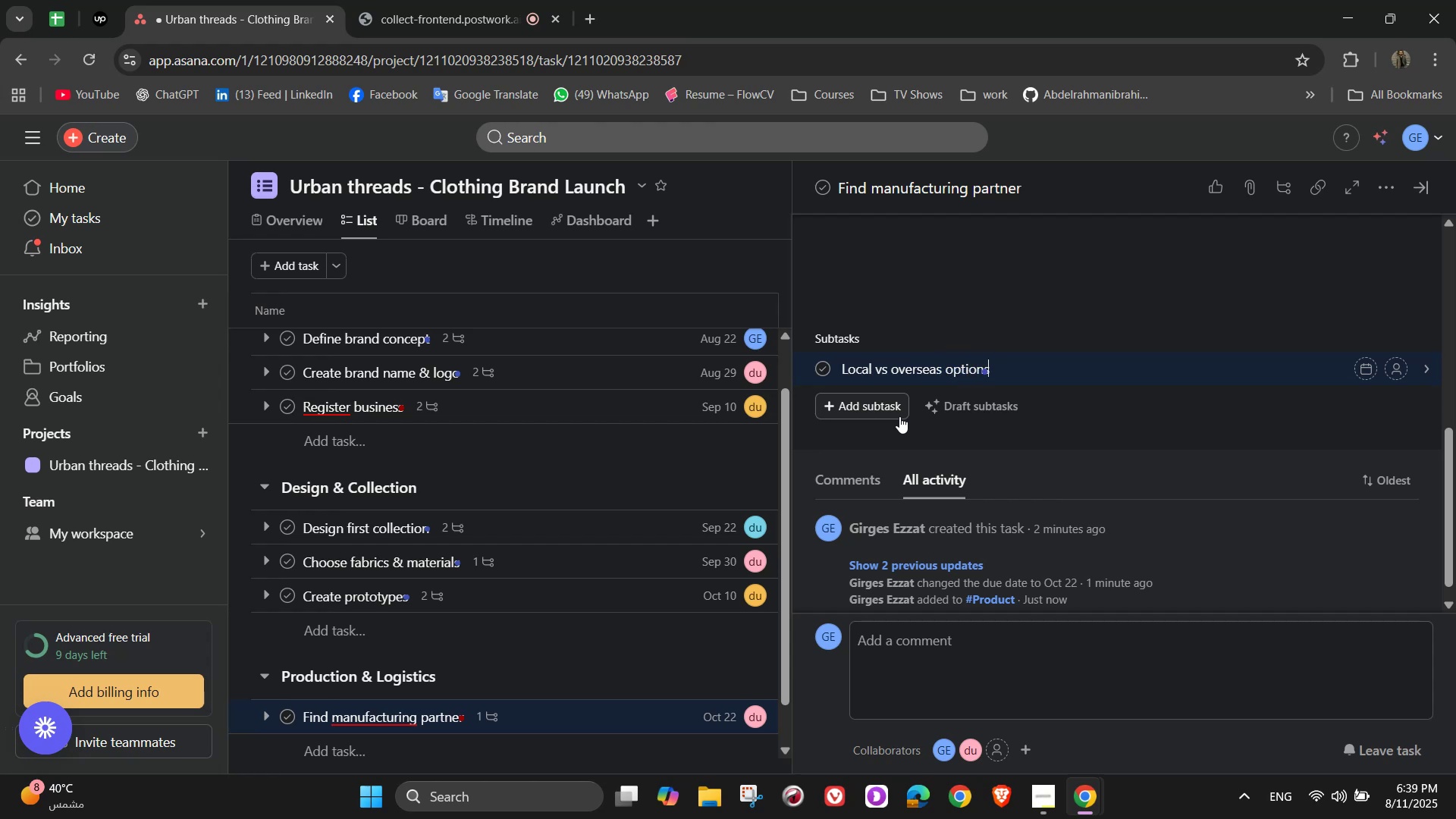 
key(Enter)
 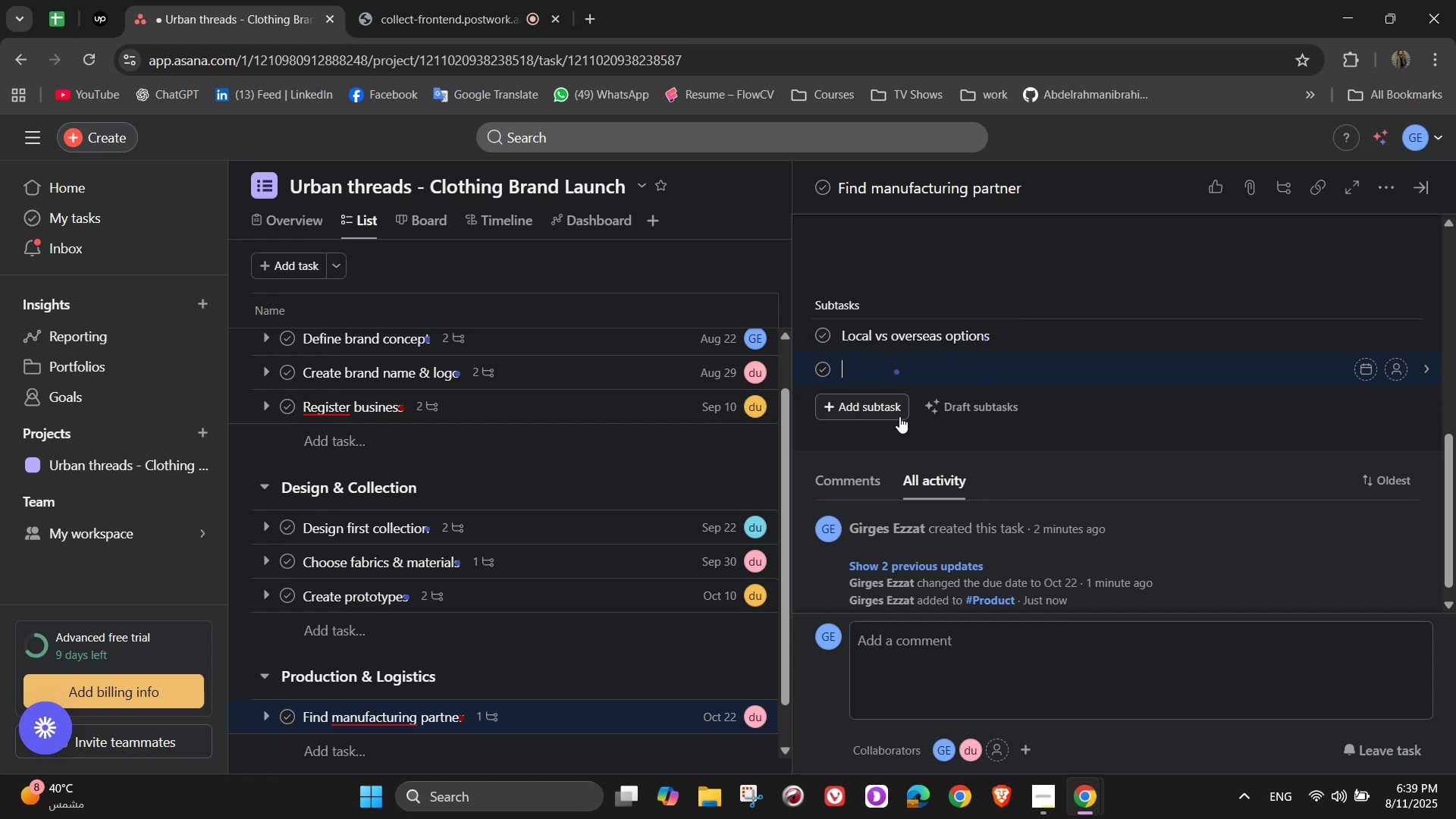 
type(Sample quality )
 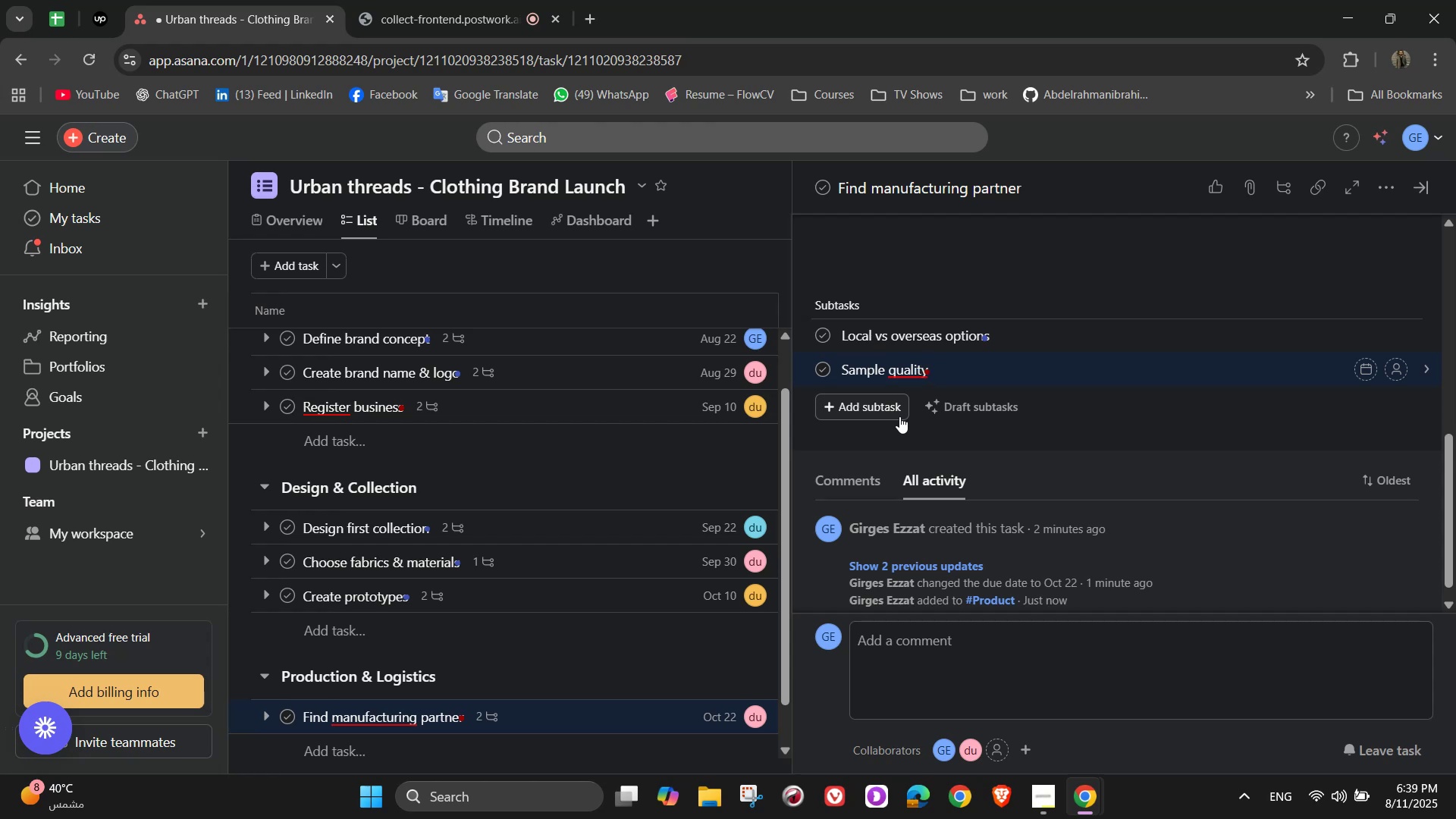 
wait(5.04)
 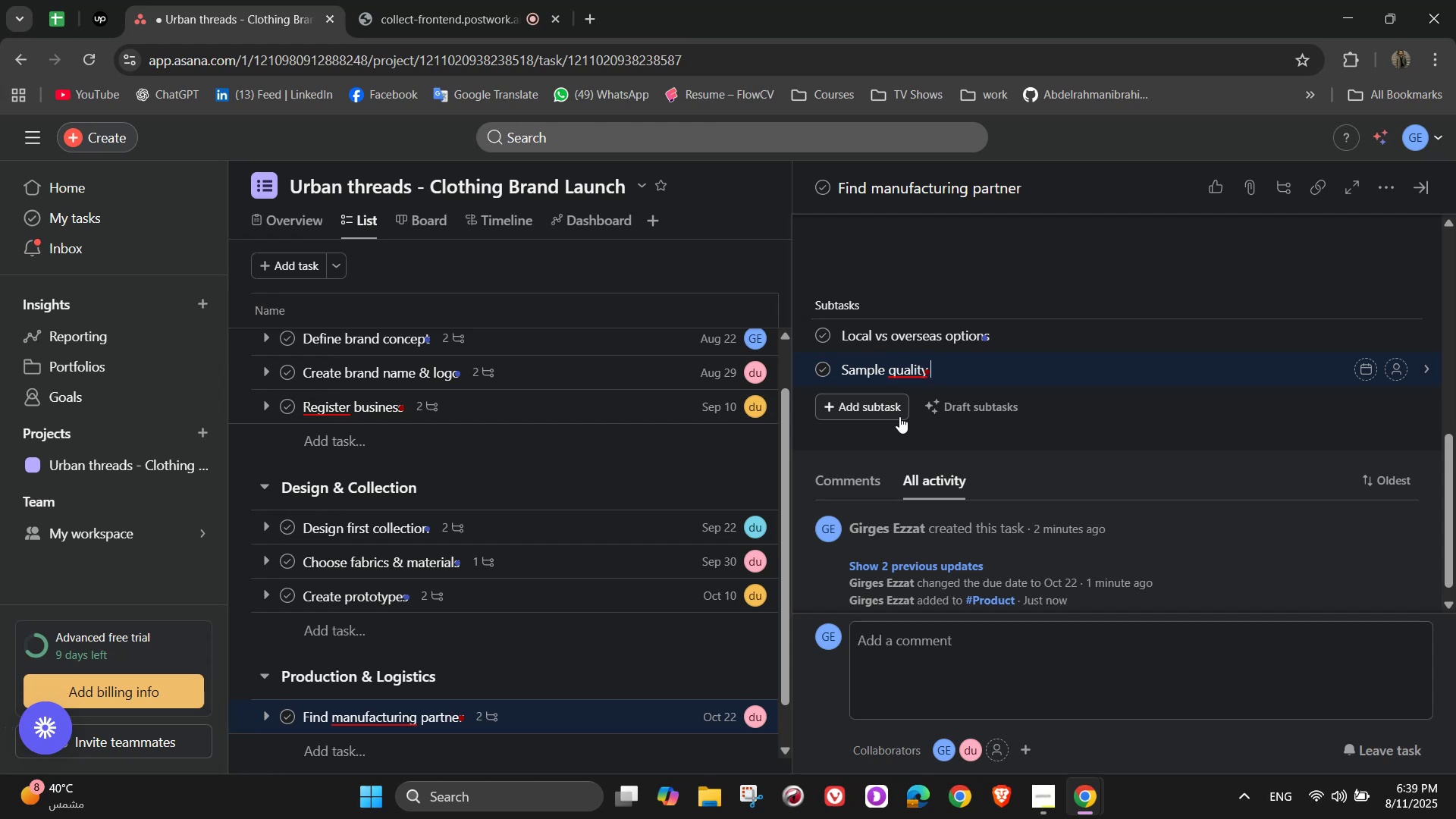 
type(inspection)
 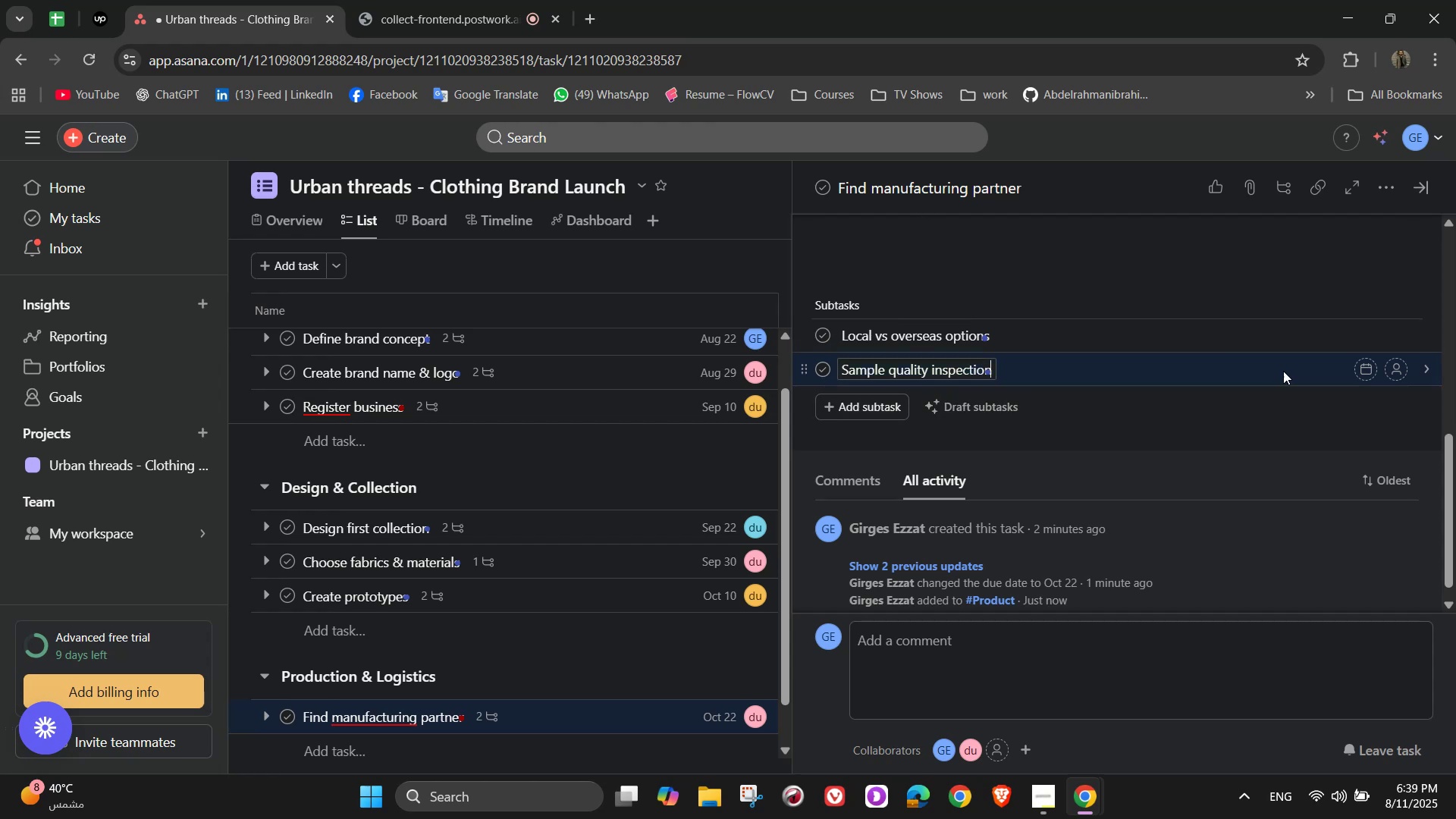 
wait(11.73)
 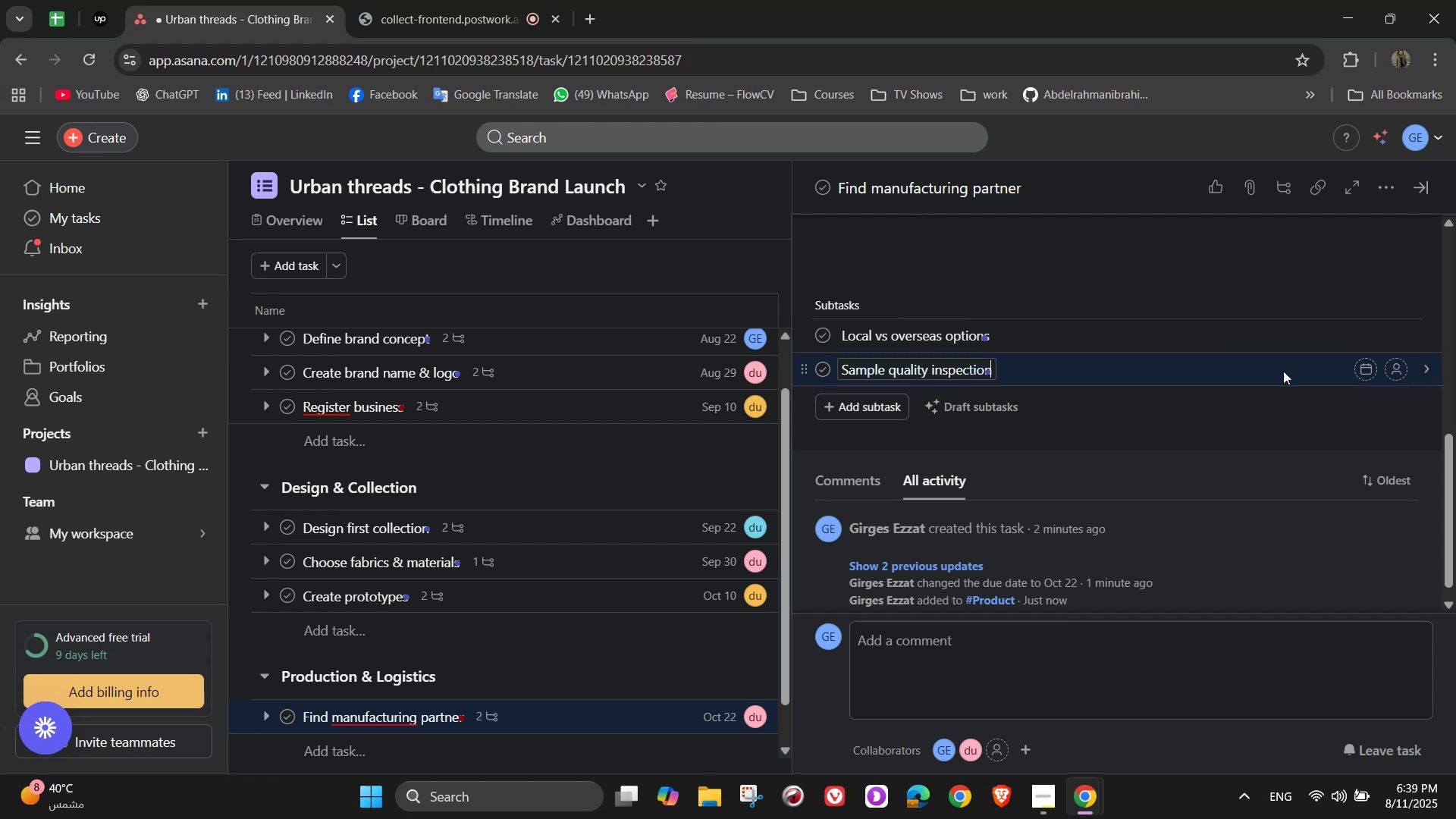 
left_click([1402, 338])
 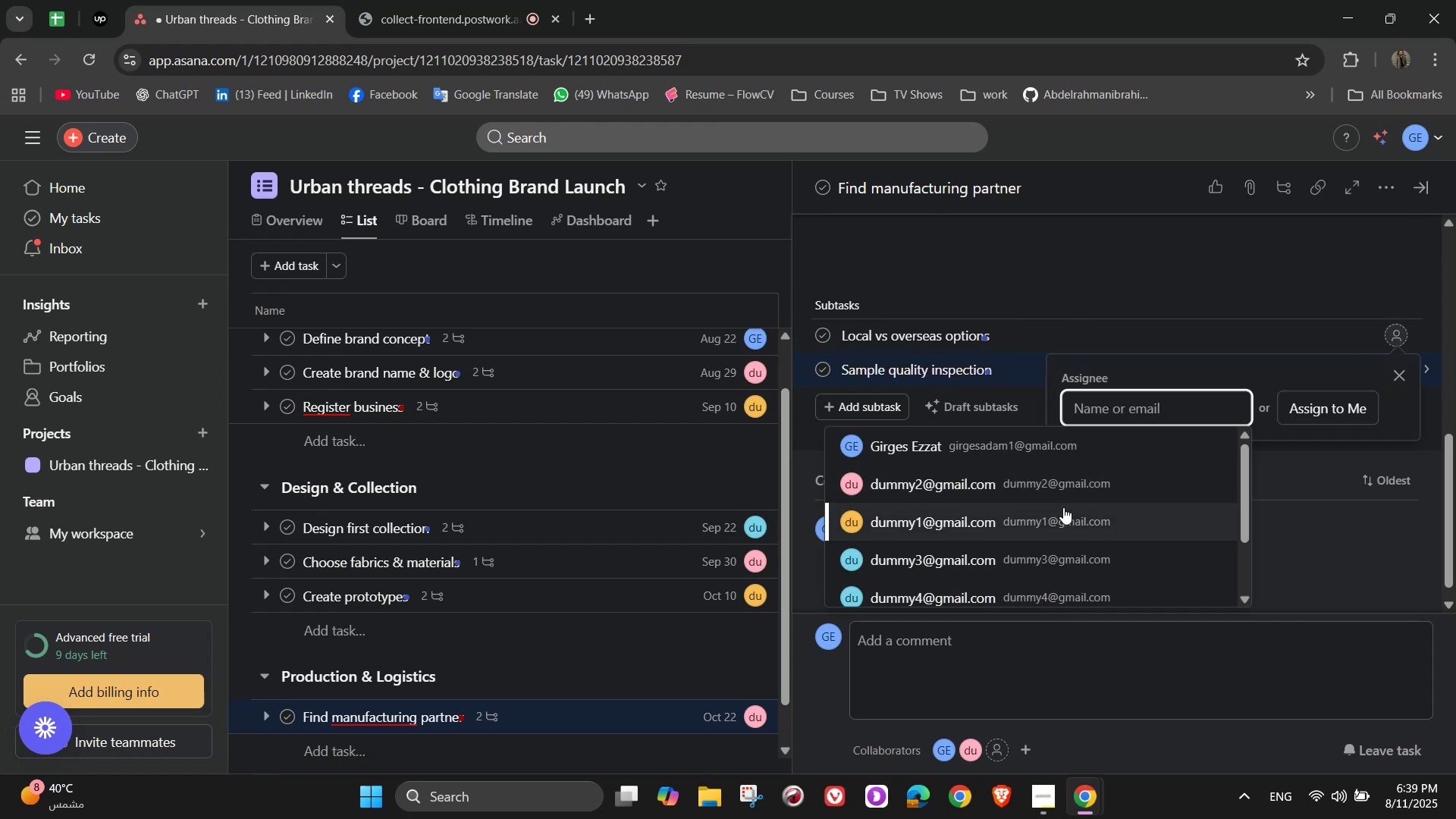 
left_click([1052, 484])
 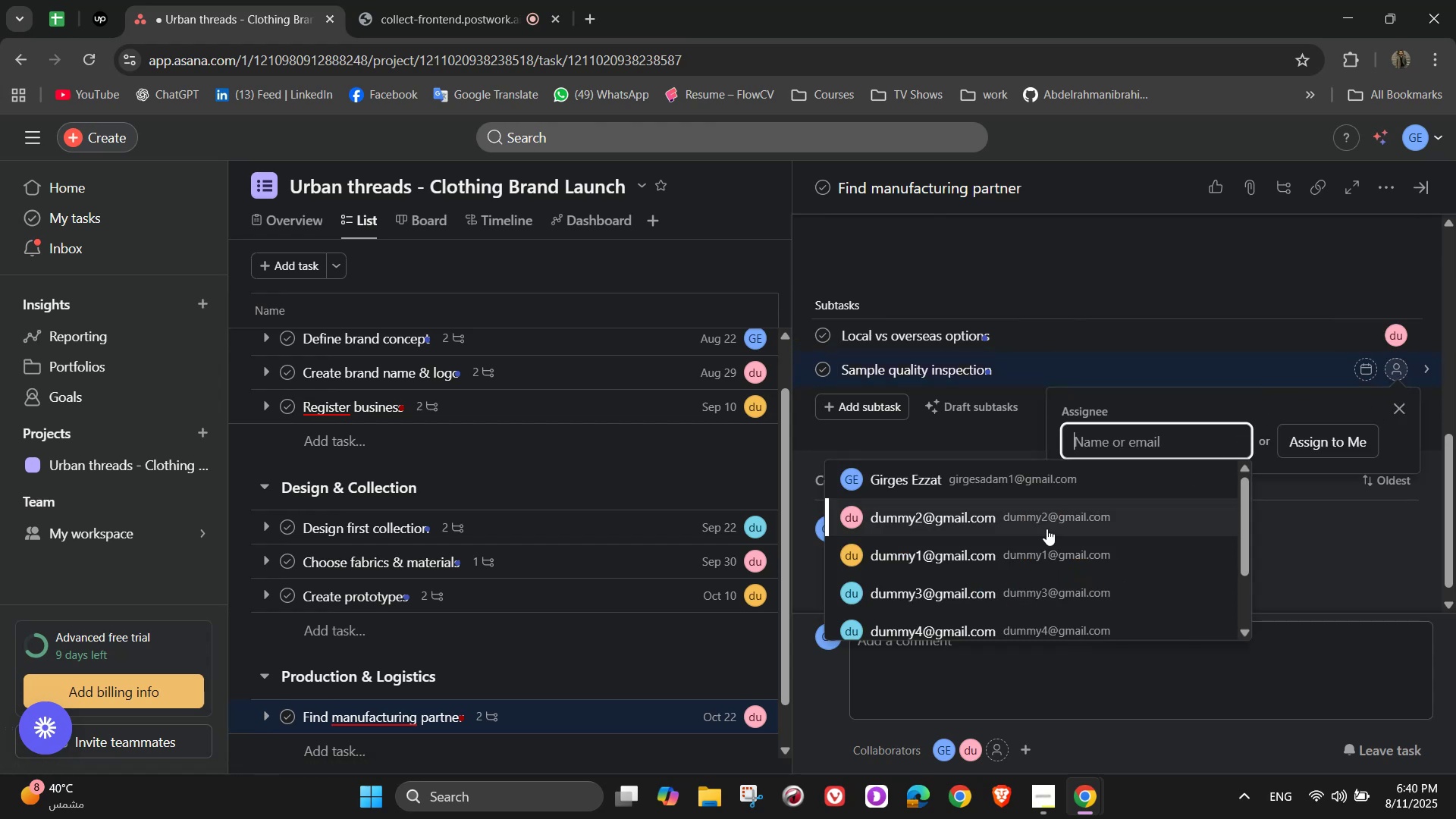 
left_click([1033, 583])
 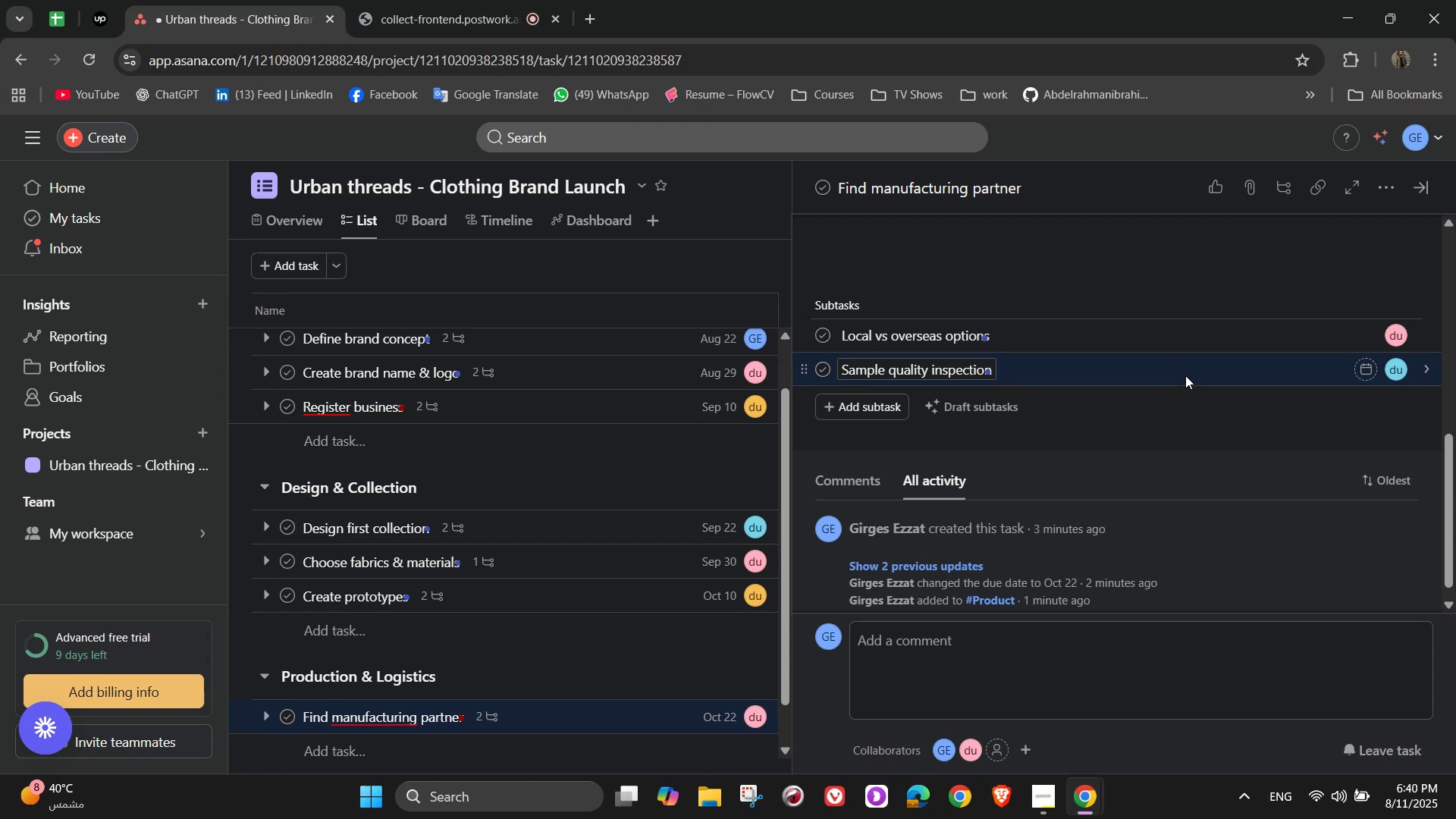 
wait(5.9)
 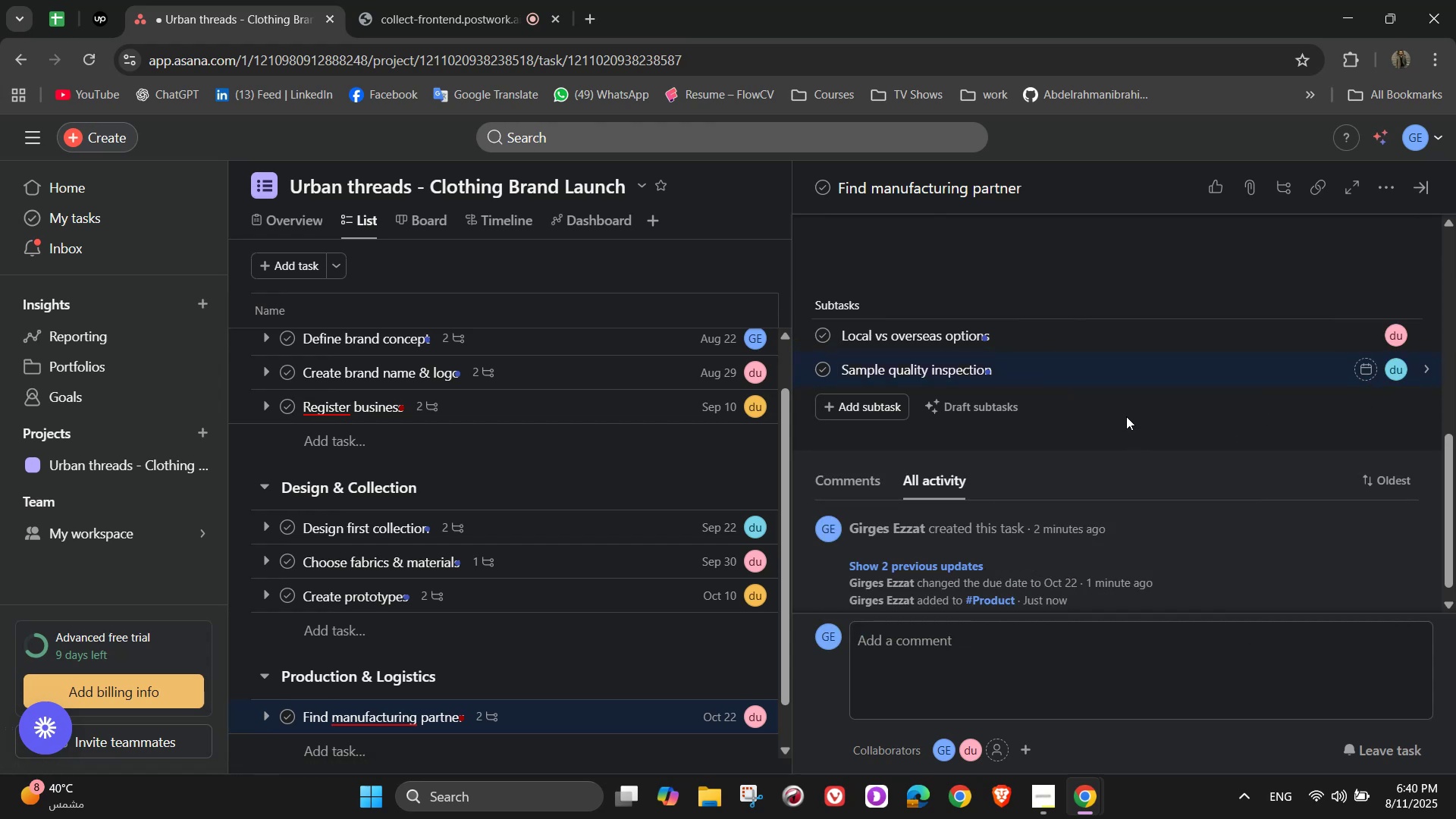 
scroll: coordinate [1005, 361], scroll_direction: down, amount: 2.0
 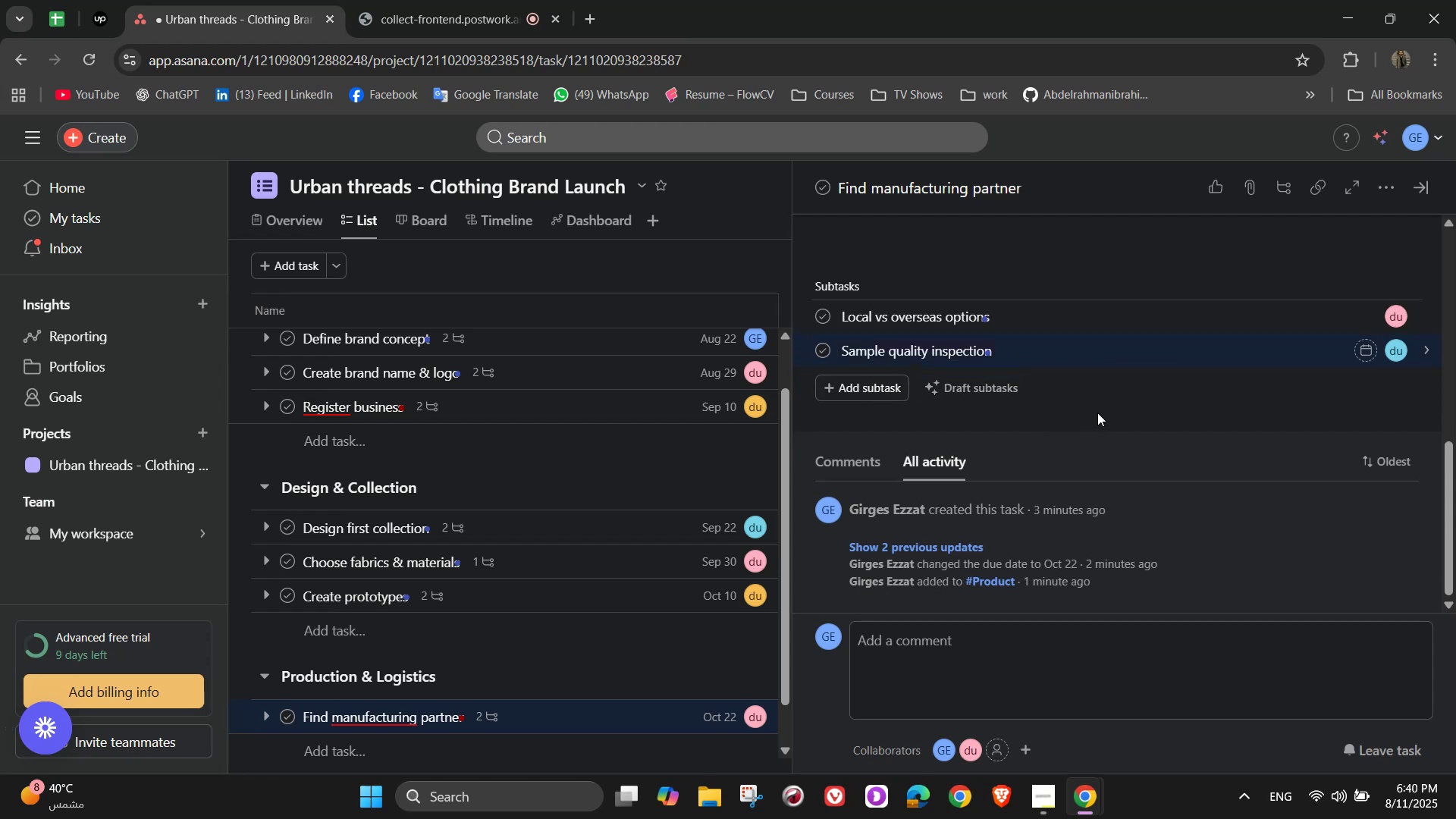 
scroll: coordinate [1309, 337], scroll_direction: up, amount: 6.0
 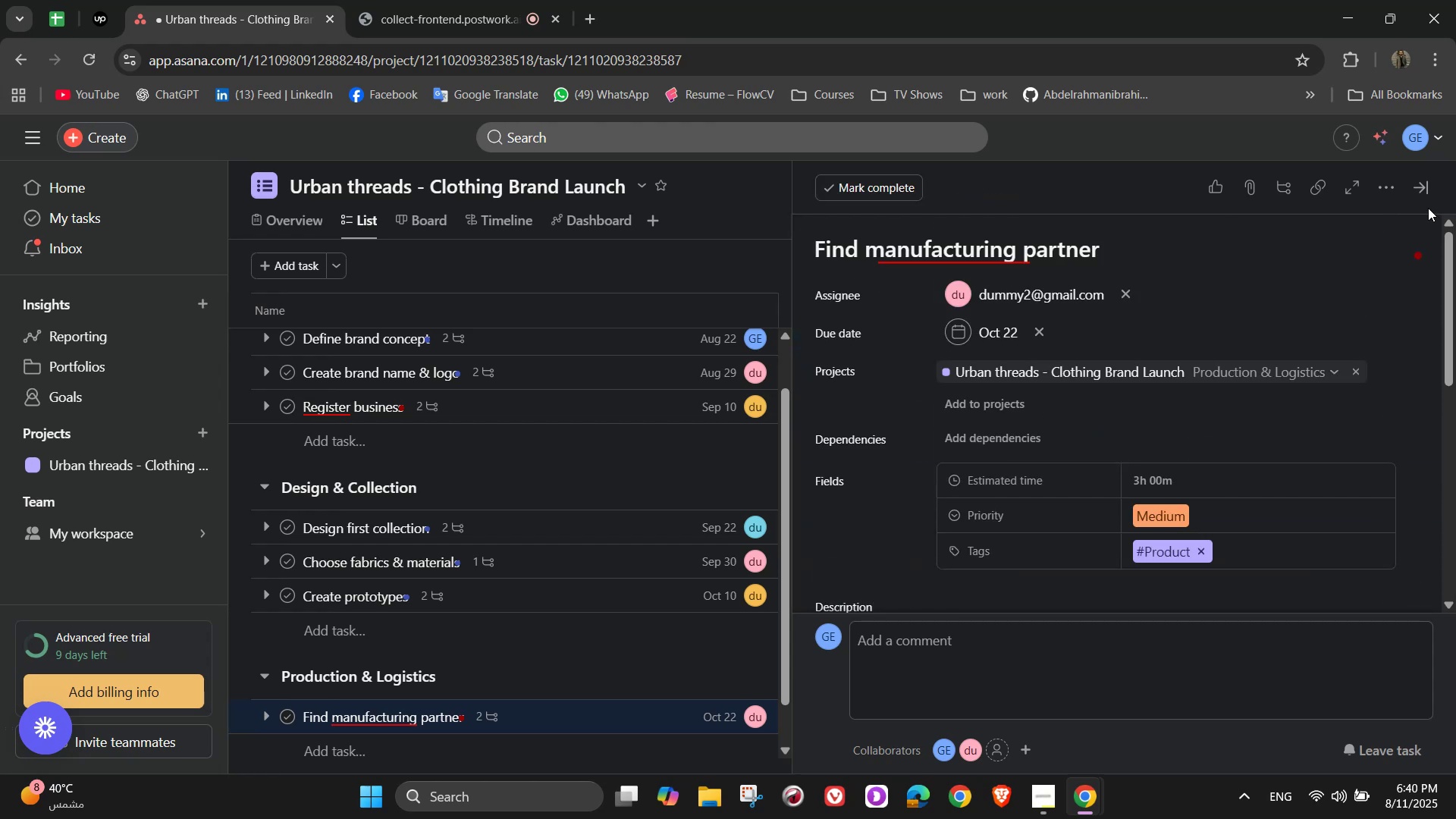 
left_click([1420, 196])
 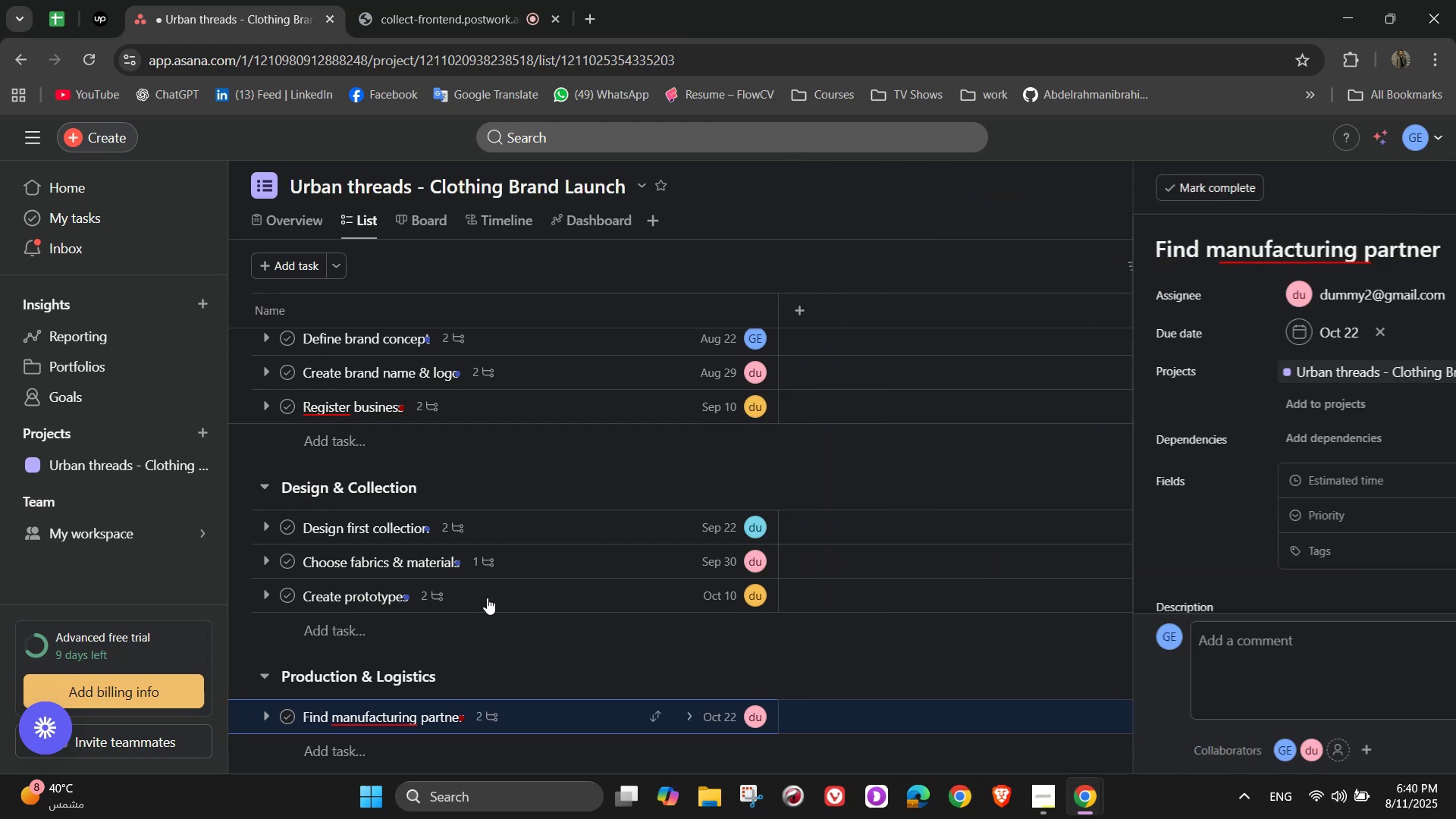 
scroll: coordinate [370, 695], scroll_direction: down, amount: 2.0
 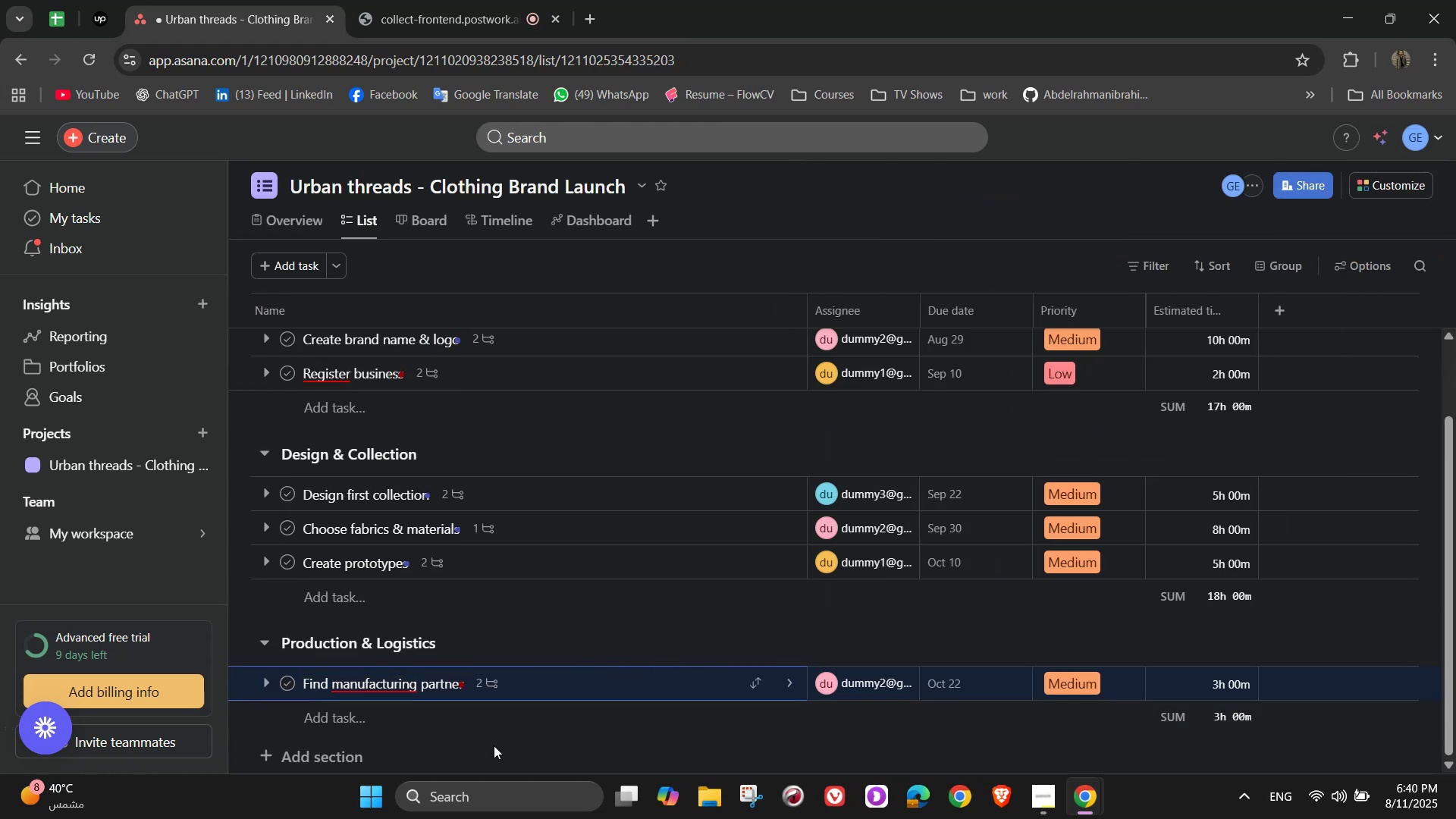 
left_click([537, 722])
 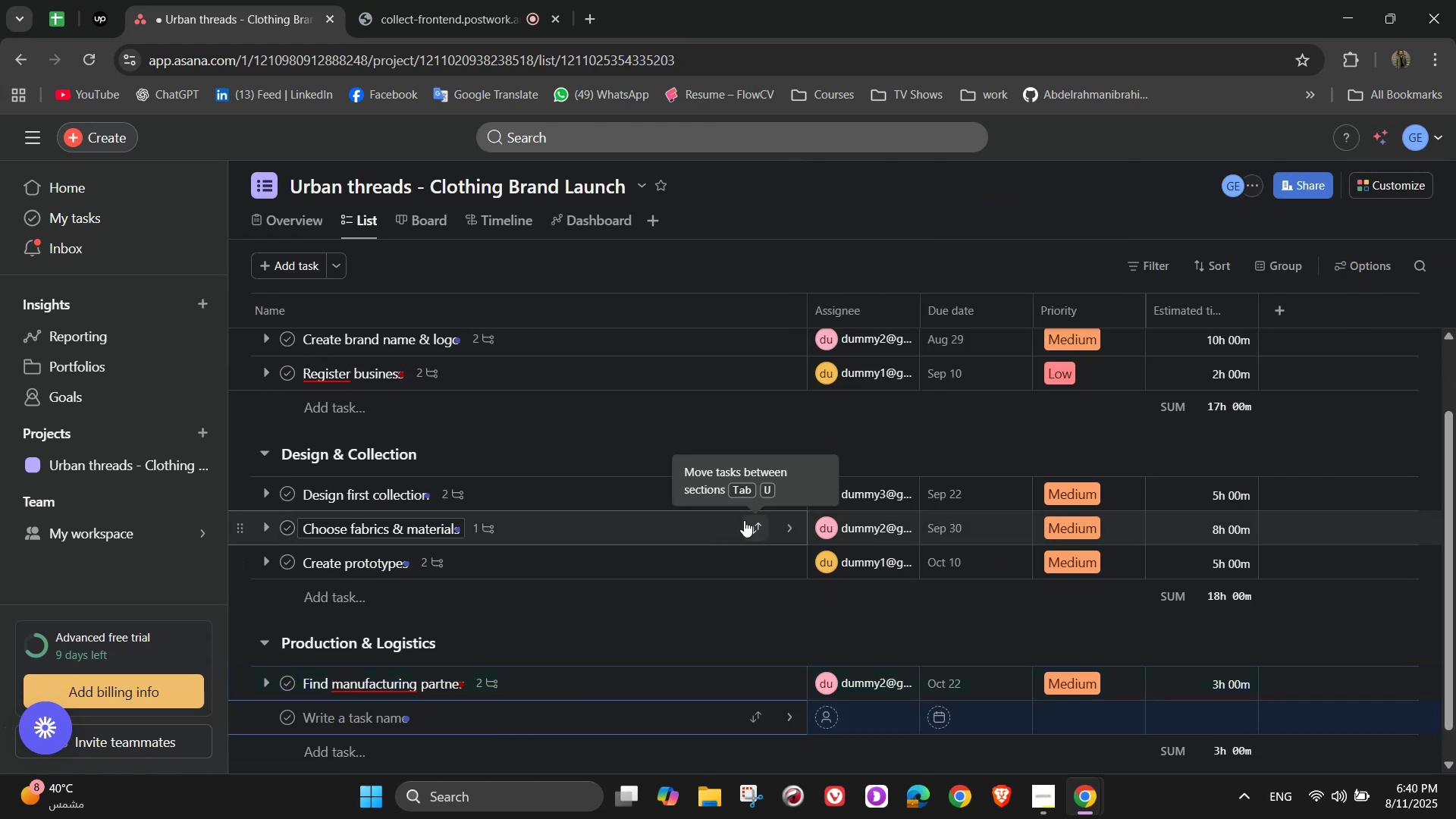 
scroll: coordinate [522, 560], scroll_direction: down, amount: 2.0
 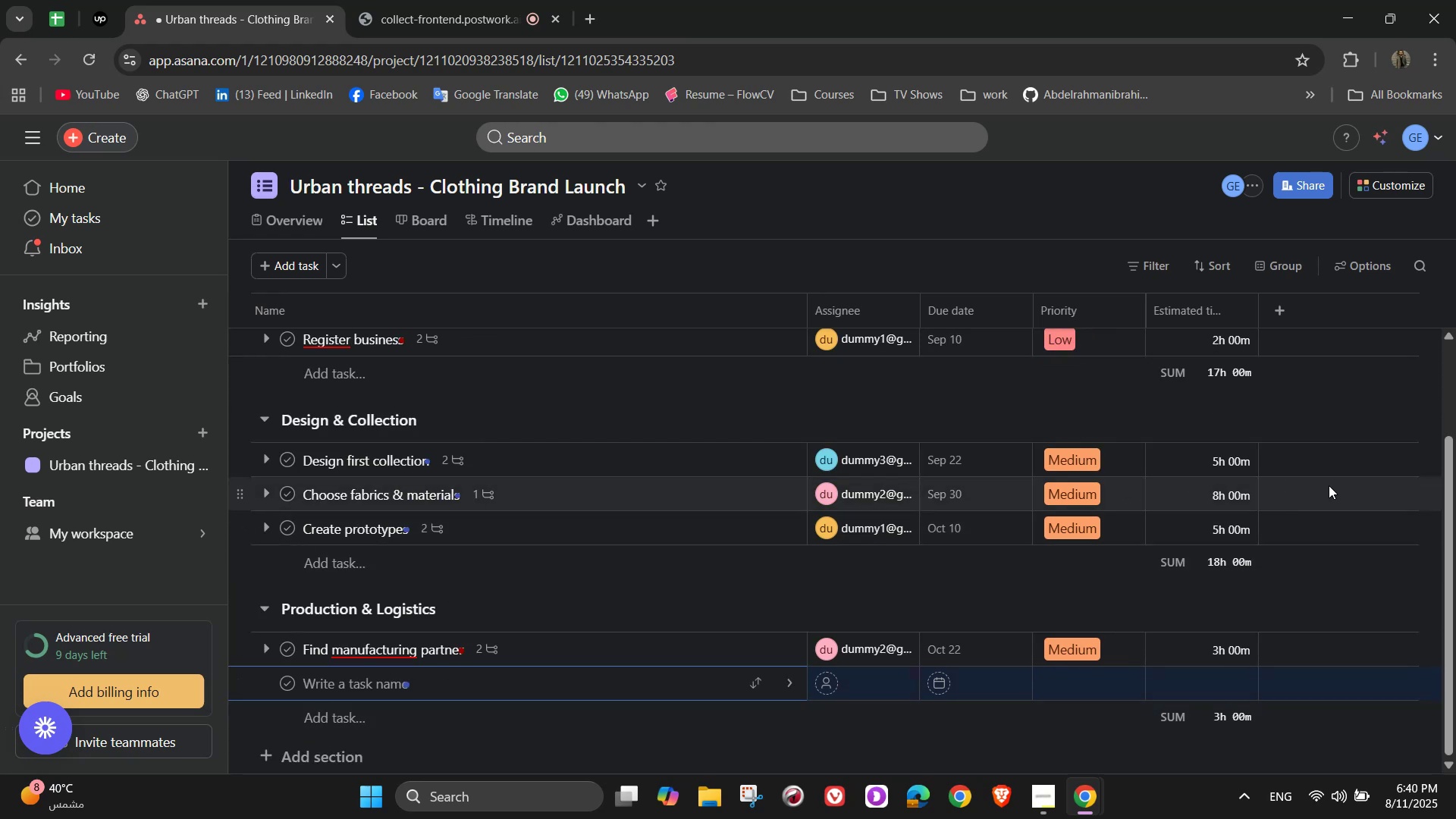 
type(Set production schedule)
 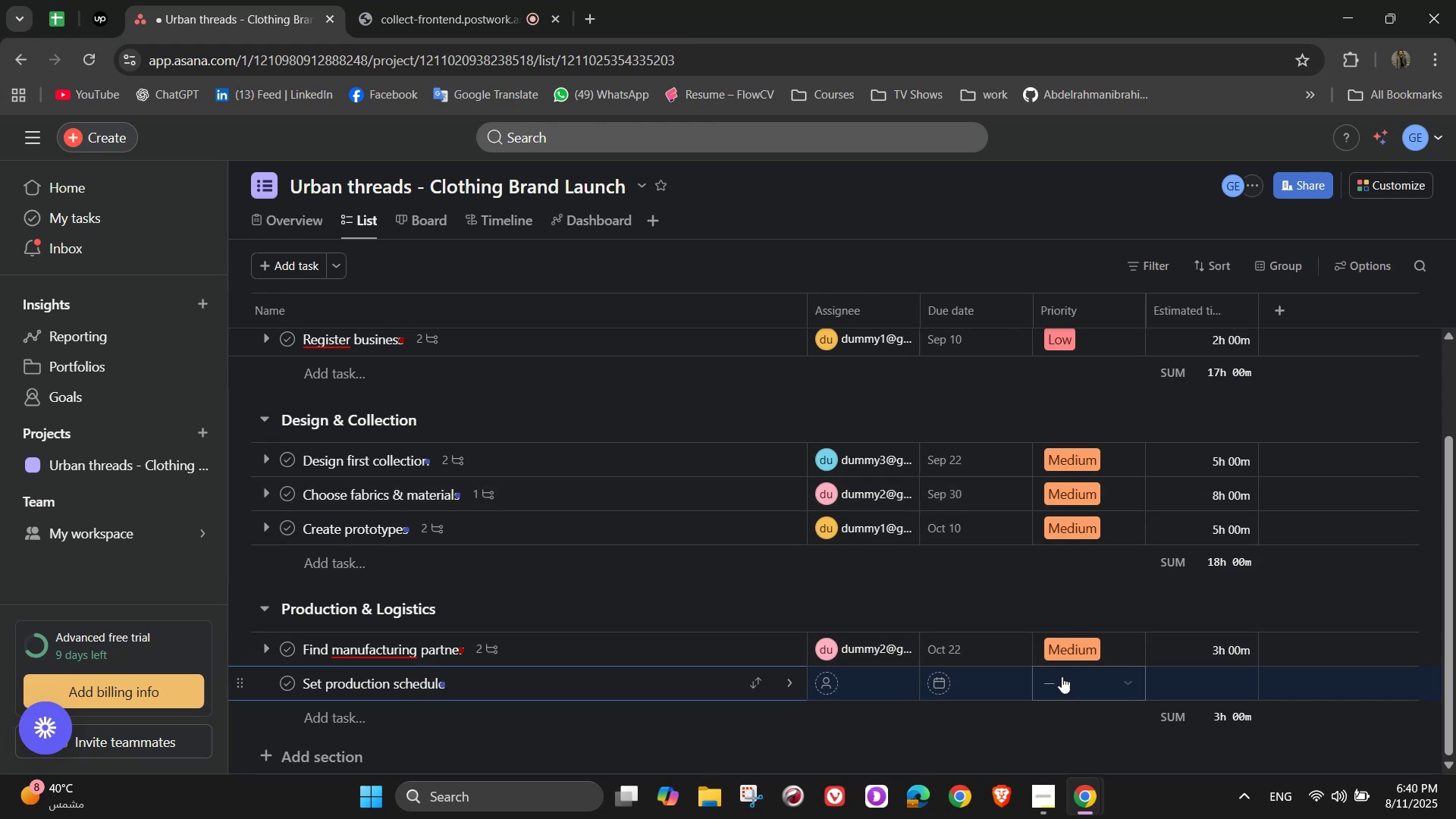 
left_click([791, 688])
 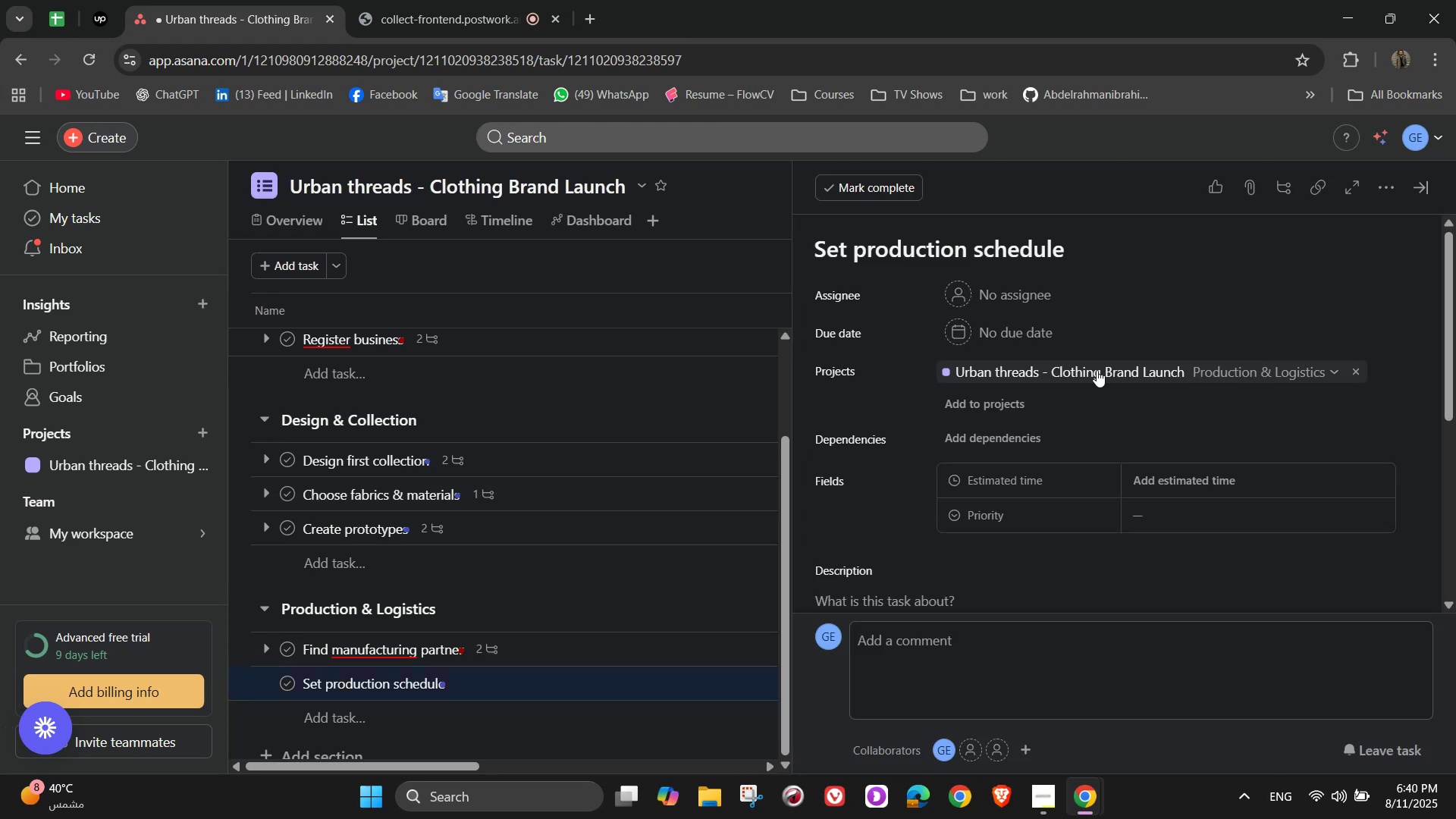 
left_click([1035, 295])
 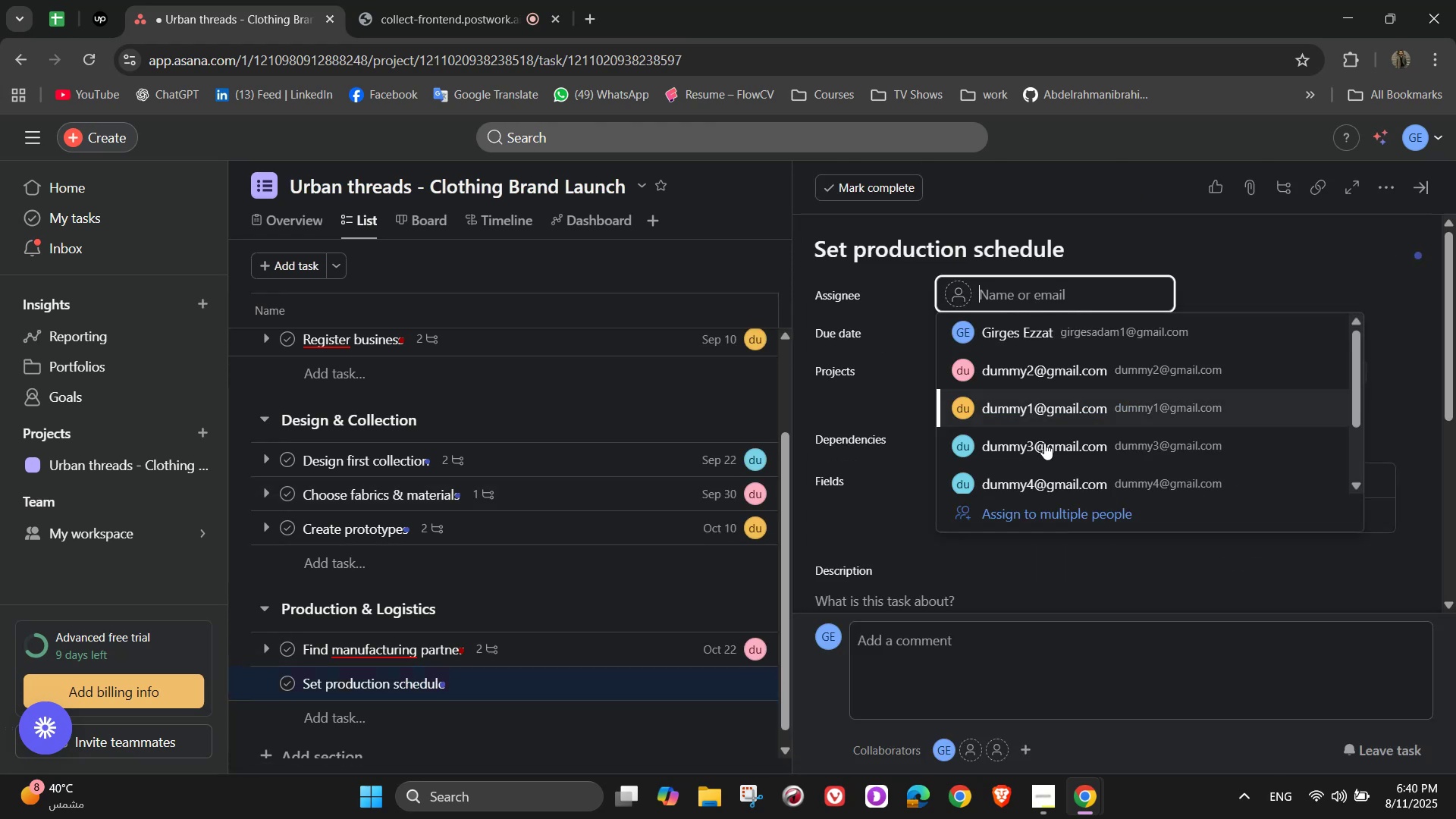 
left_click([1046, 466])
 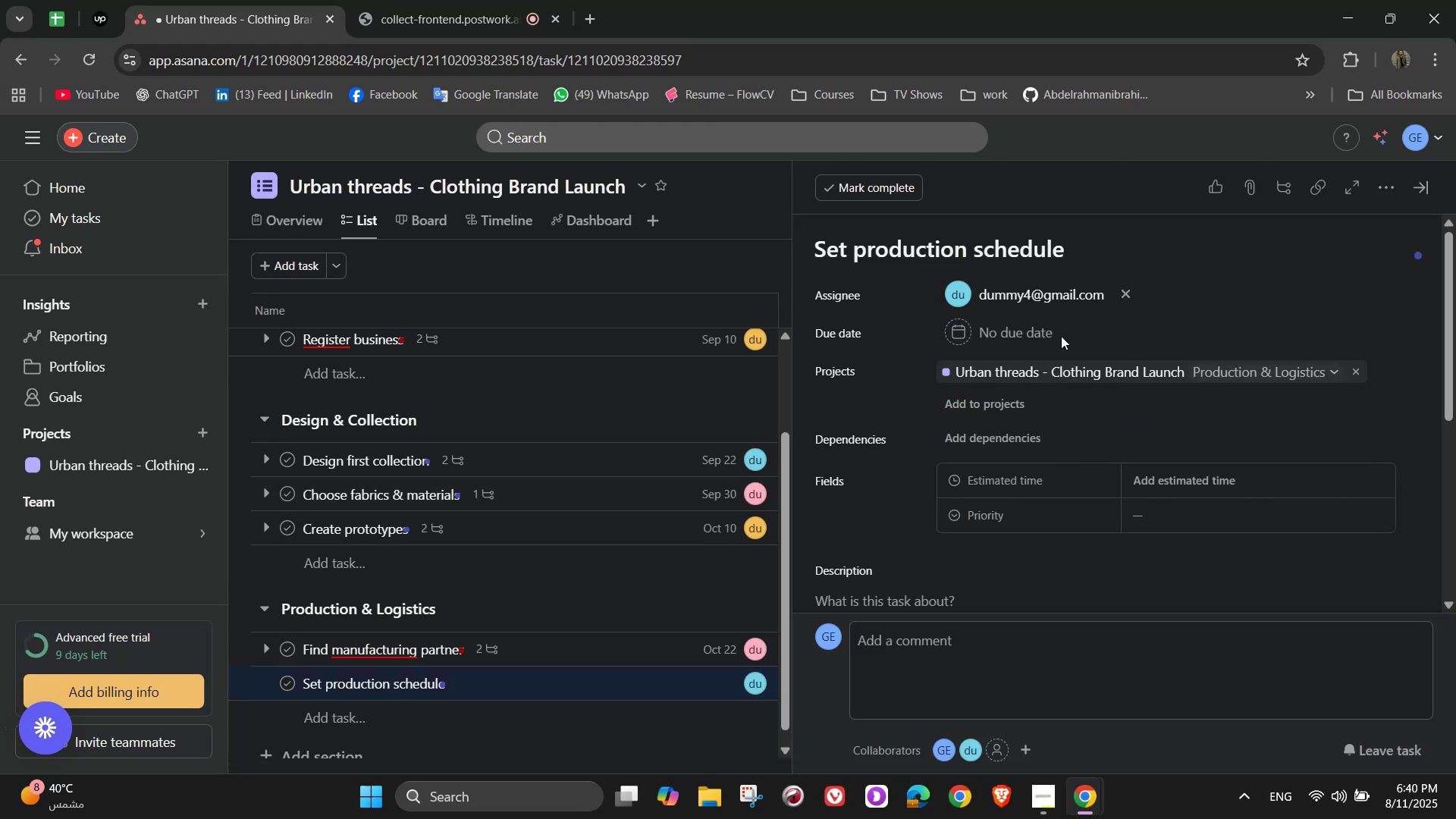 
left_click([1013, 325])
 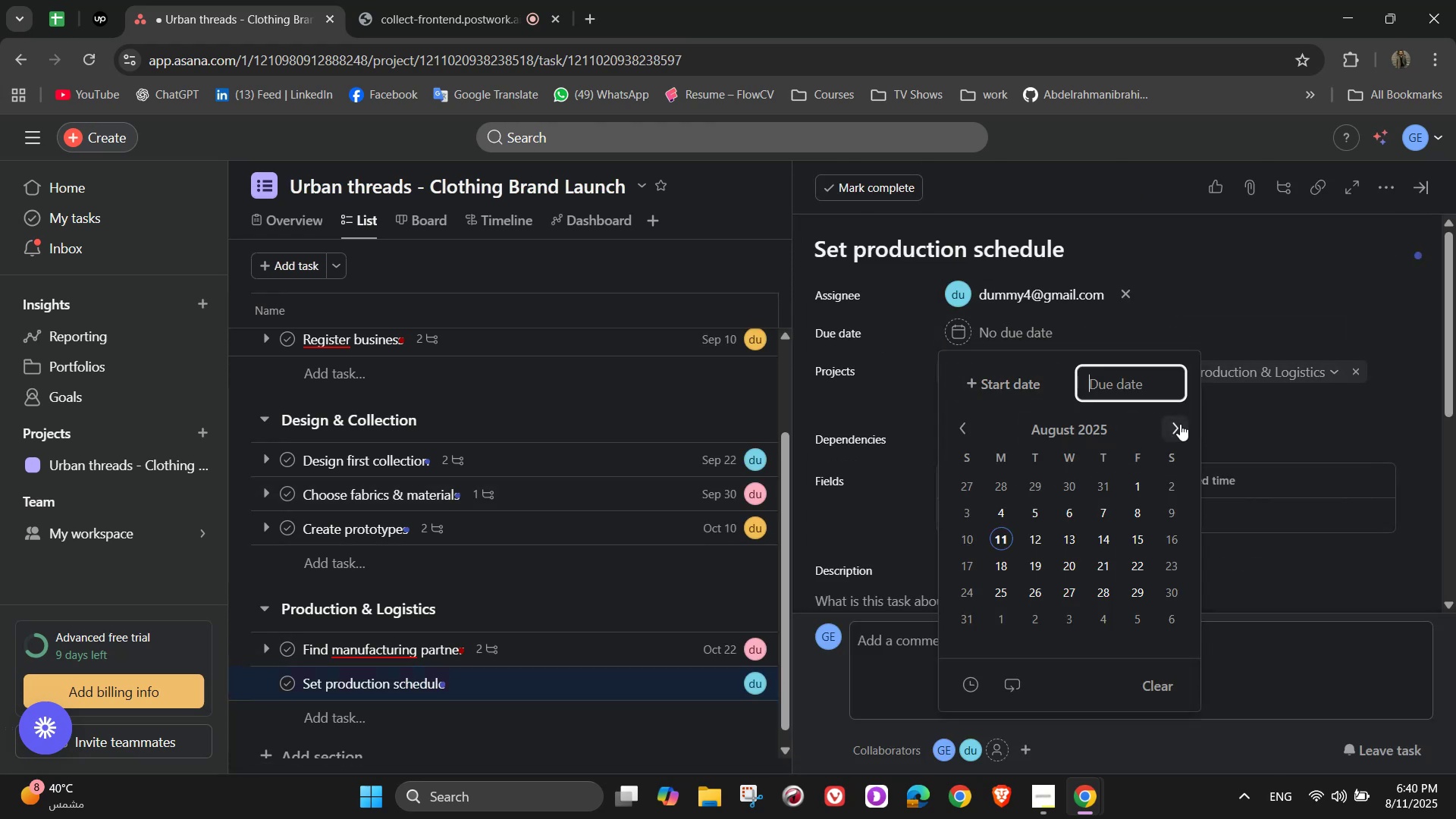 
double_click([1179, 424])
 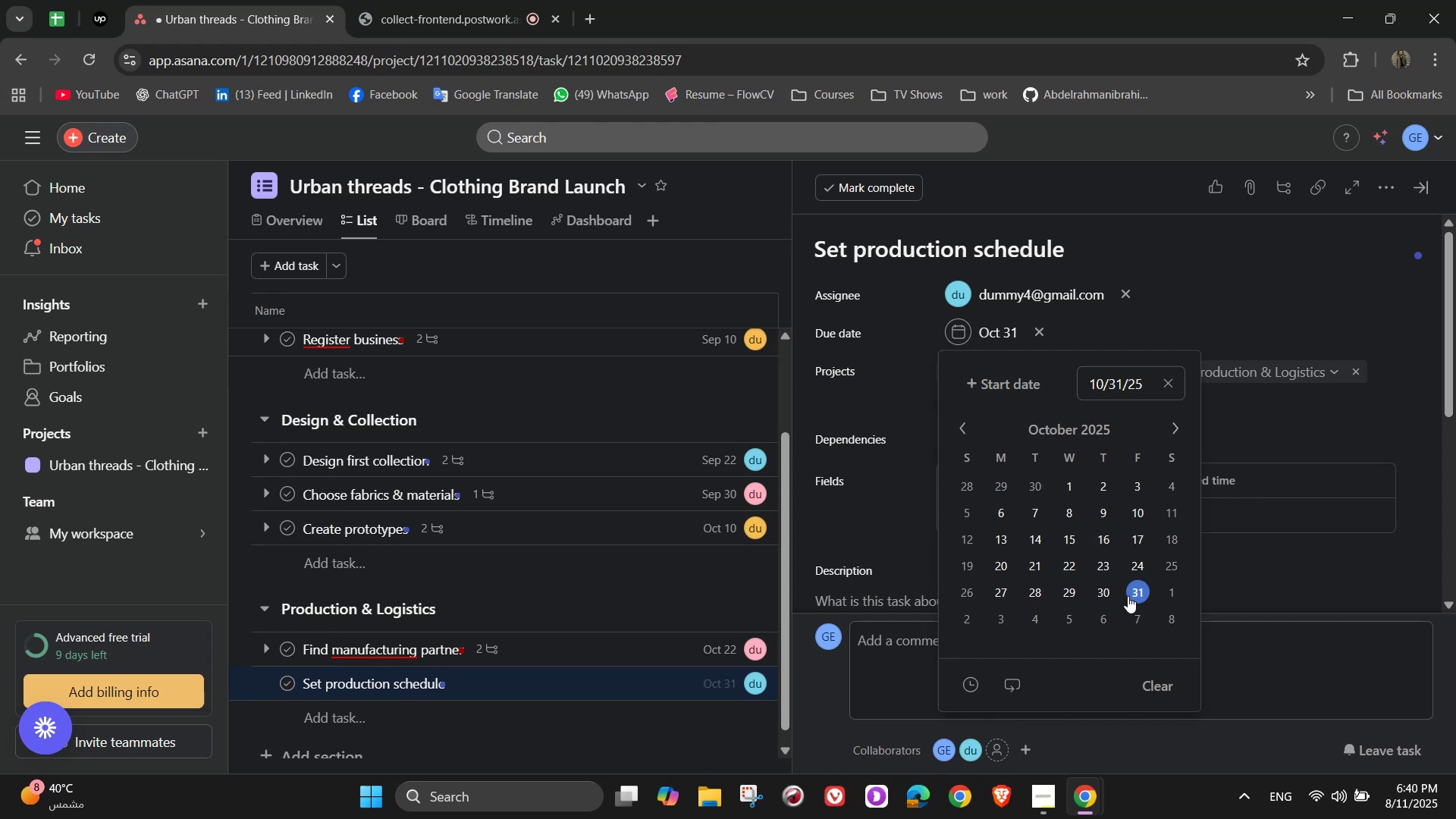 
double_click([1244, 410])
 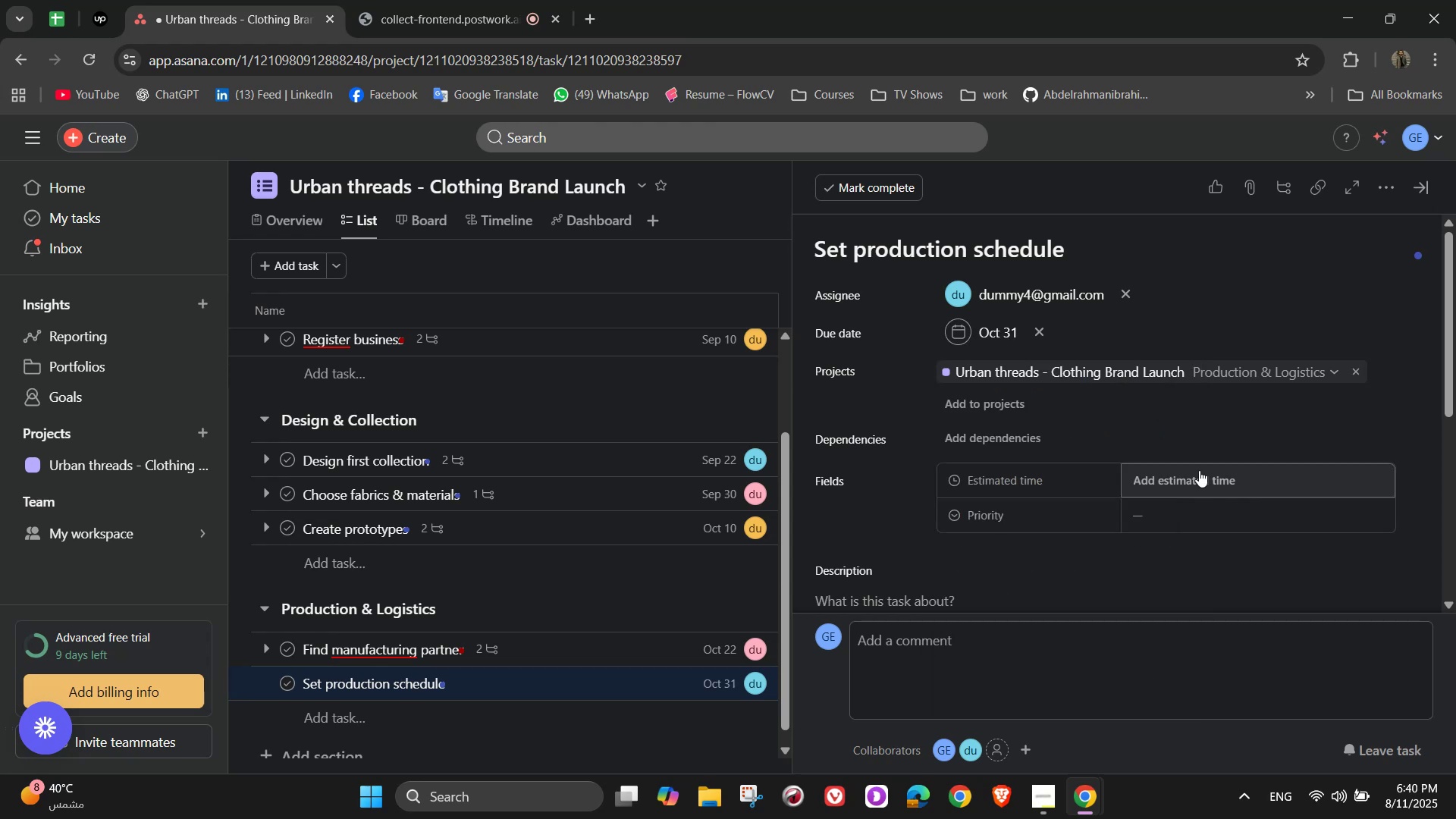 
left_click([1203, 475])
 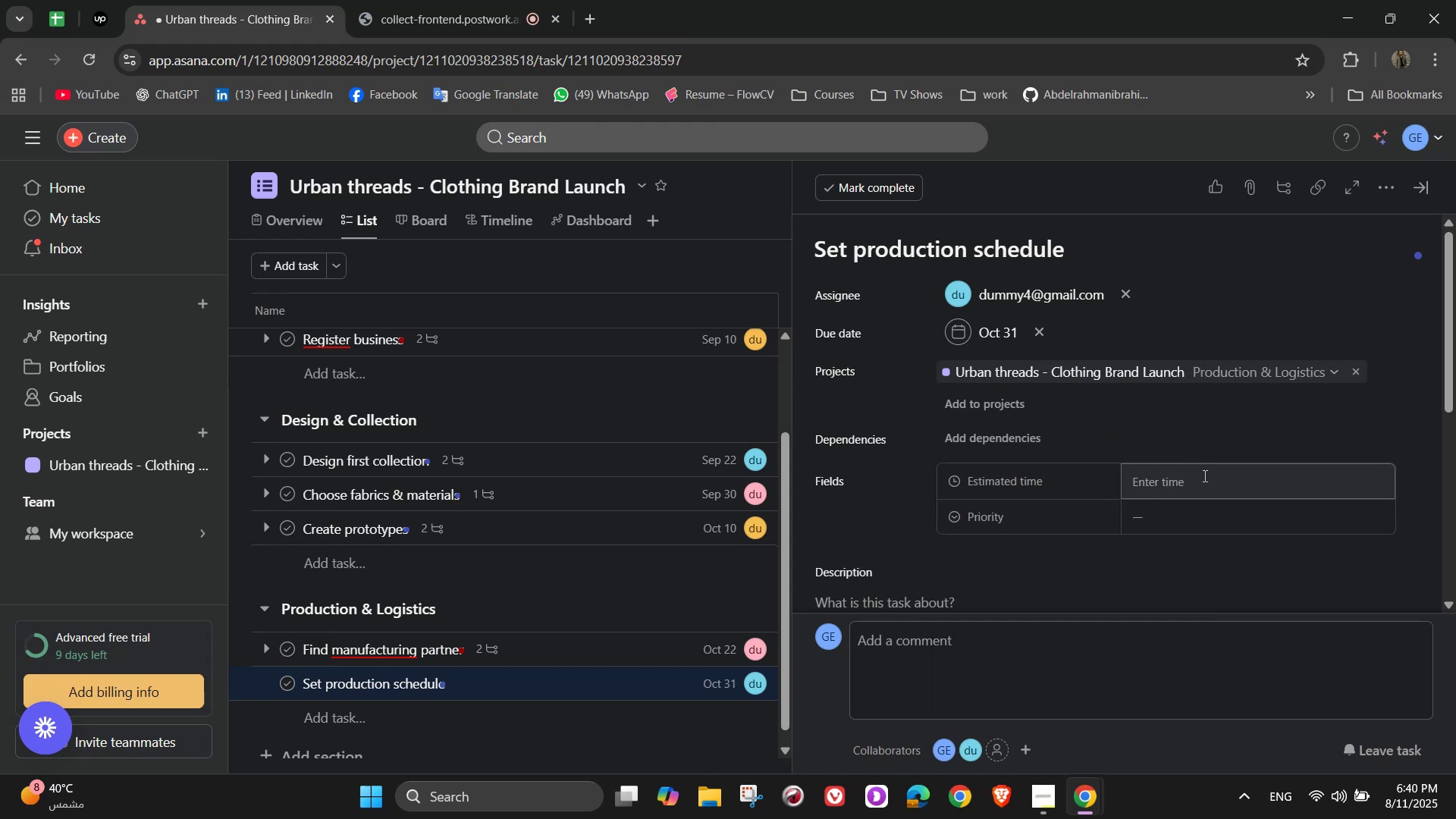 
left_click([1203, 475])
 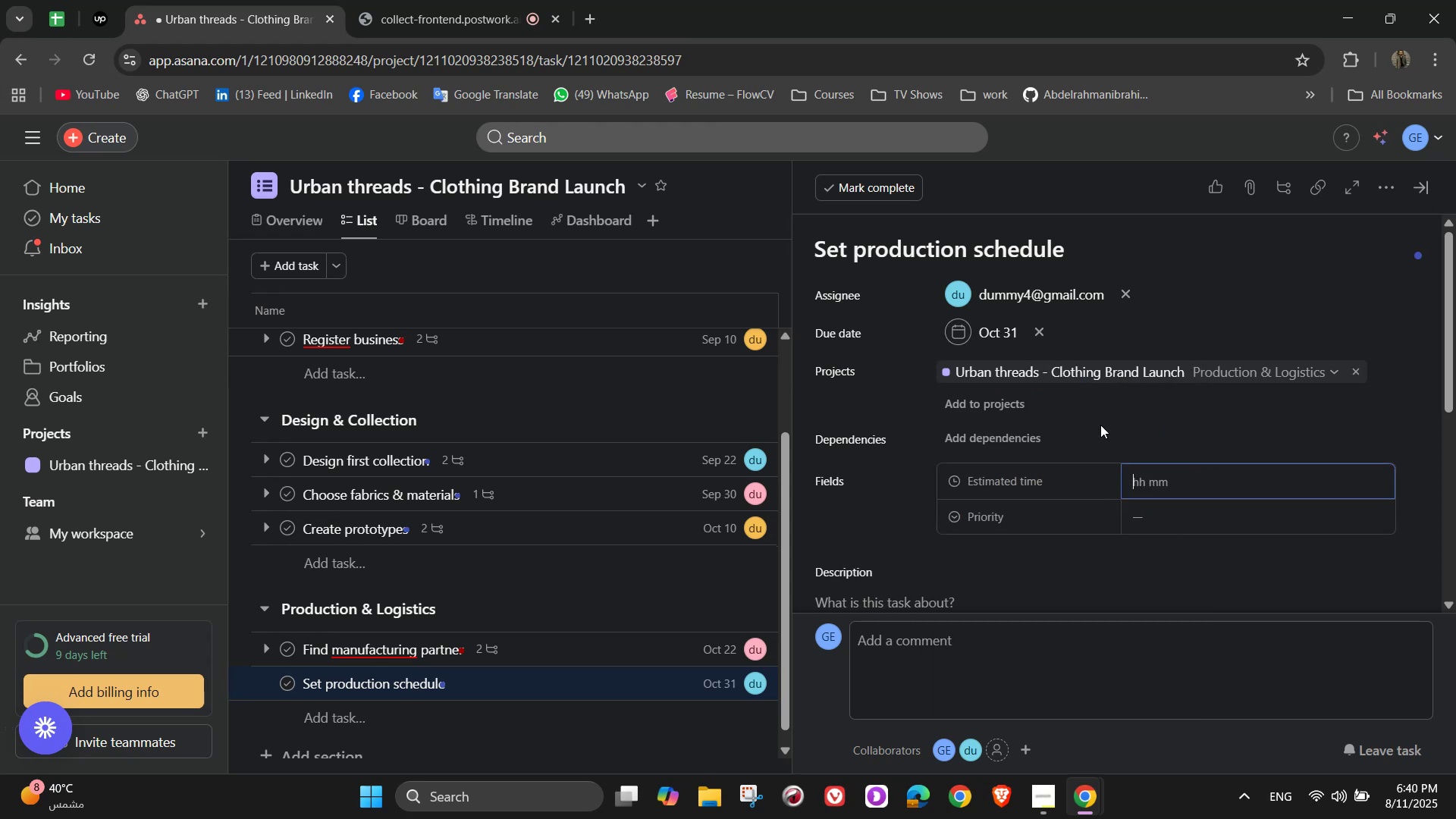 
key(Numpad3)
 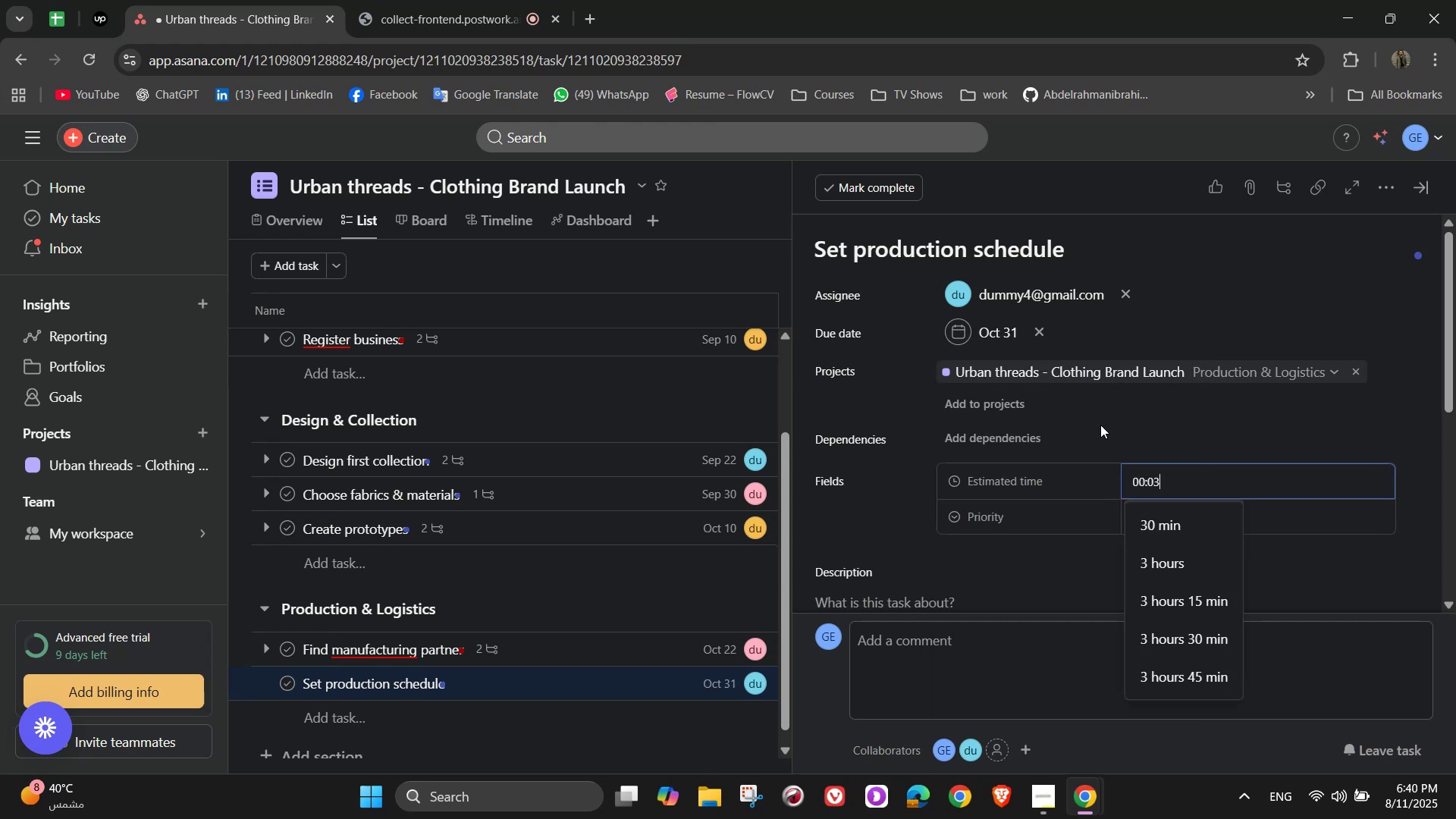 
key(Numpad0)
 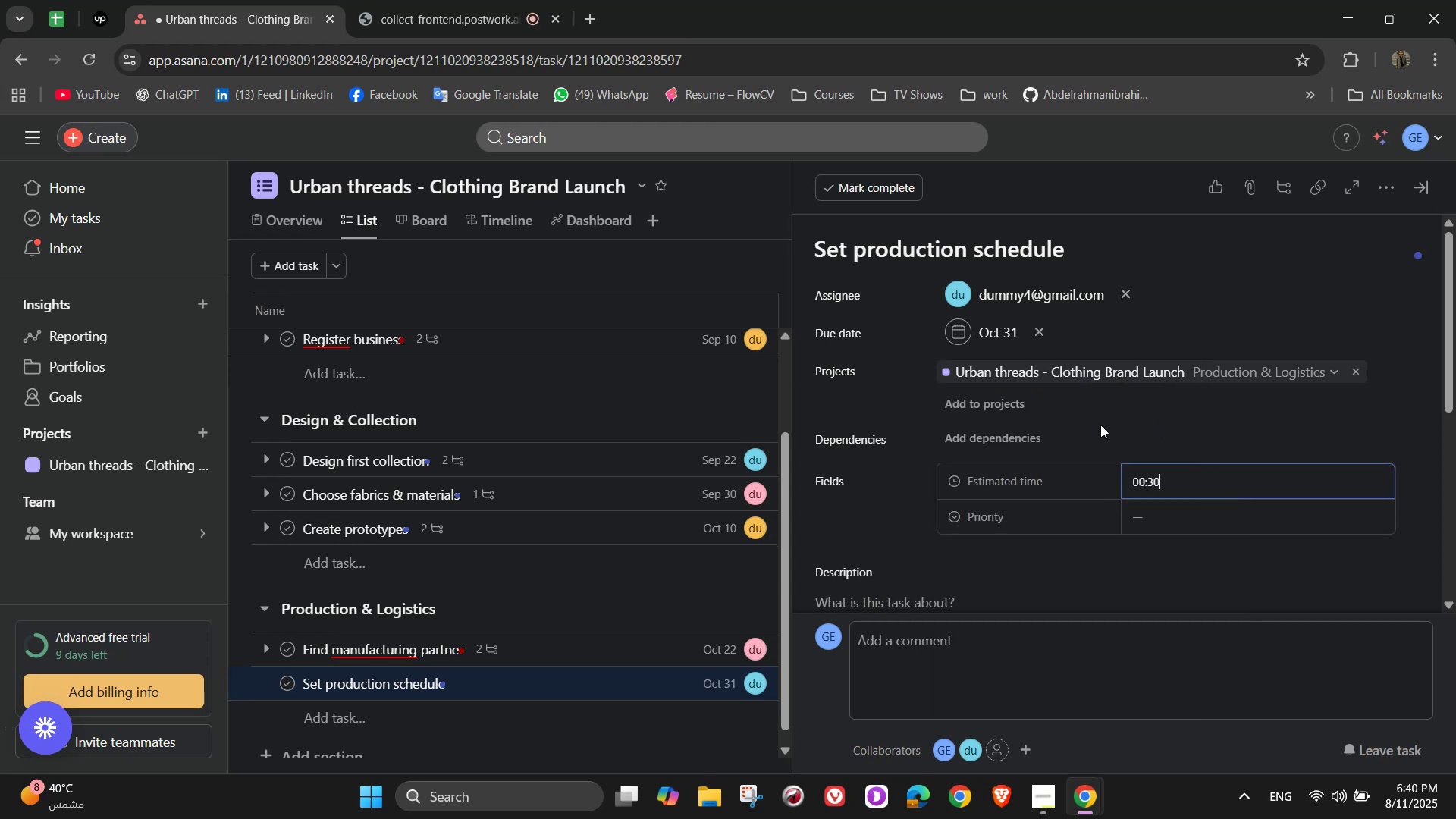 
key(Numpad0)
 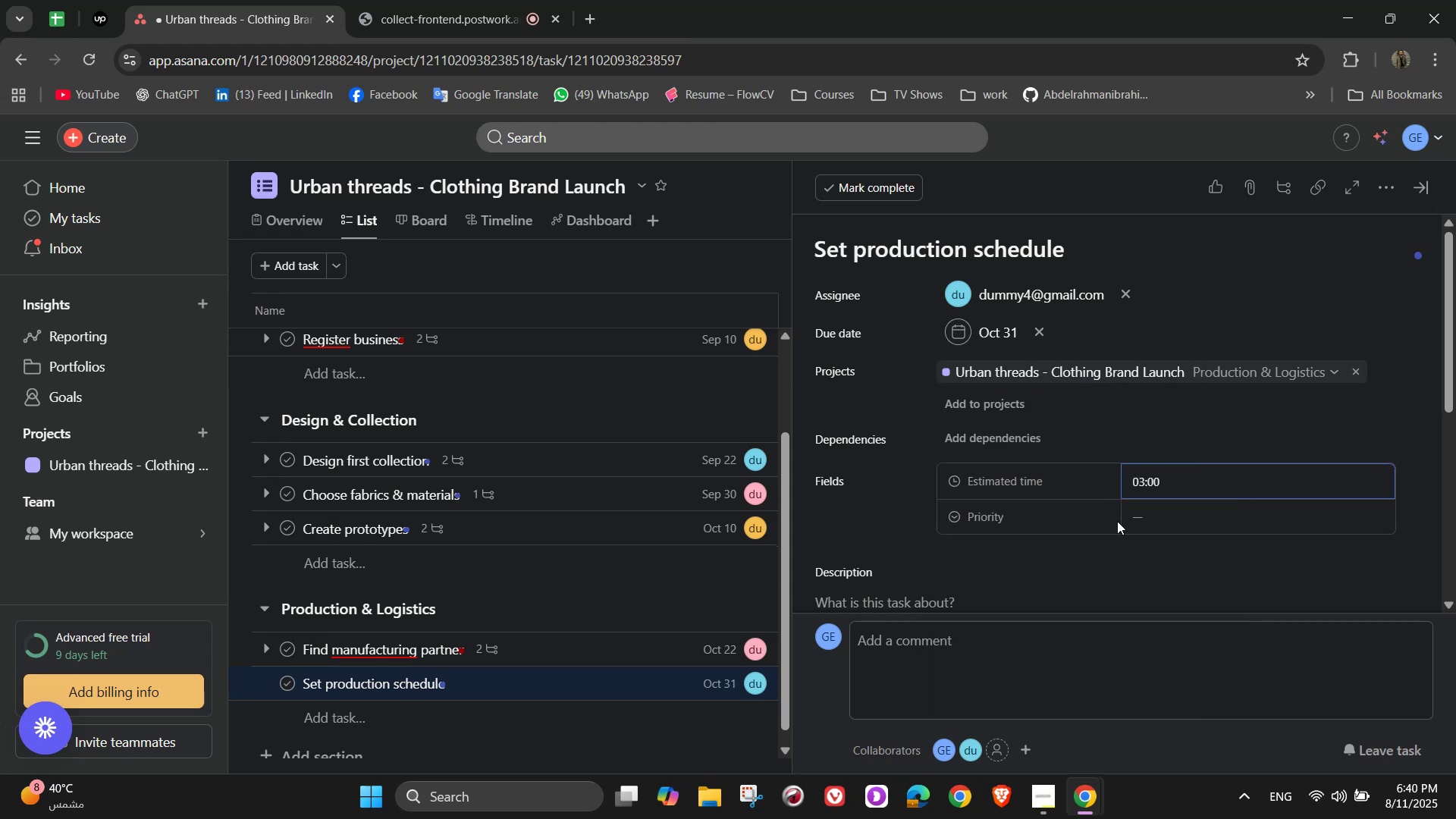 
left_click([1146, 514])
 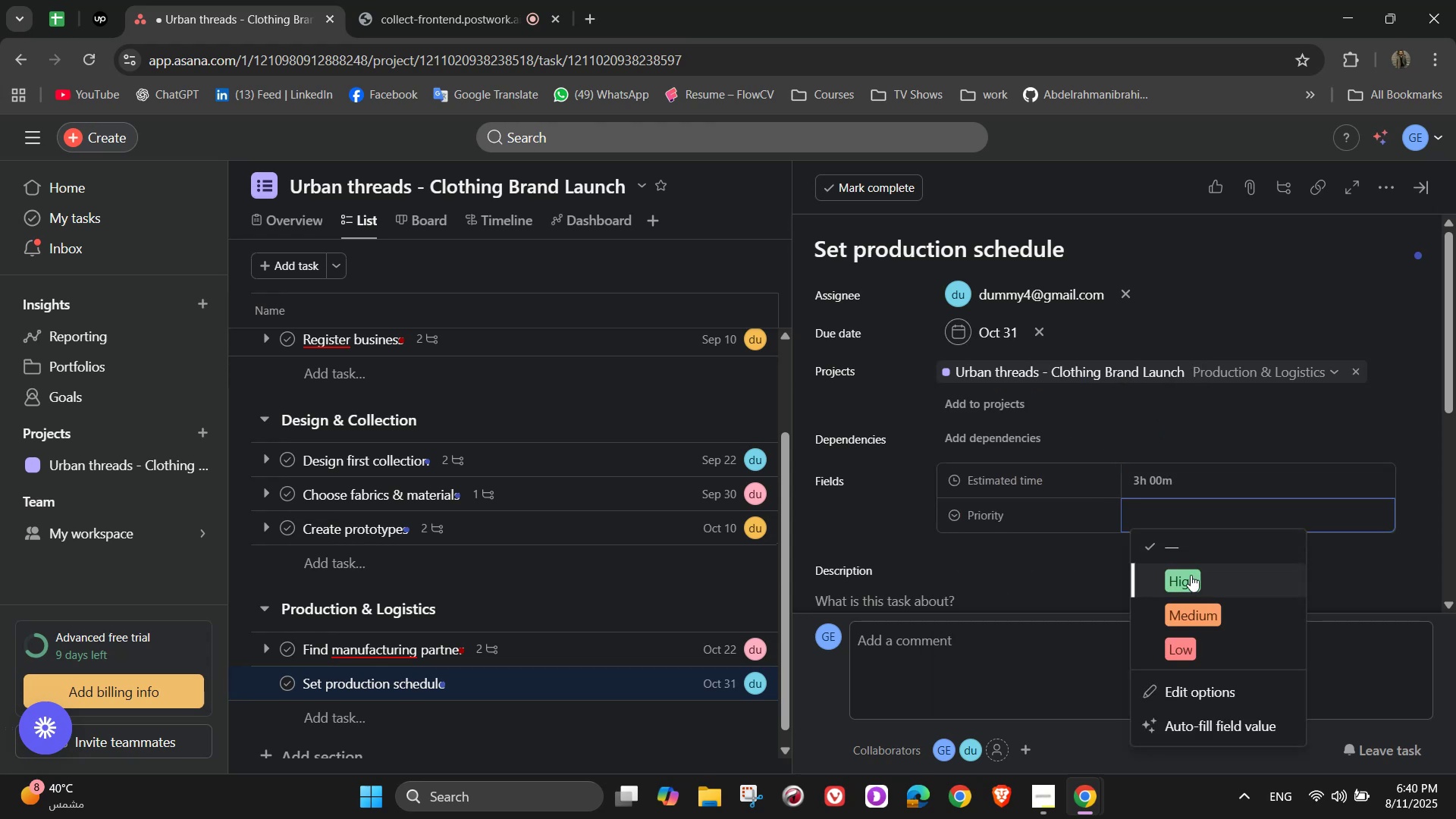 
left_click([1194, 580])
 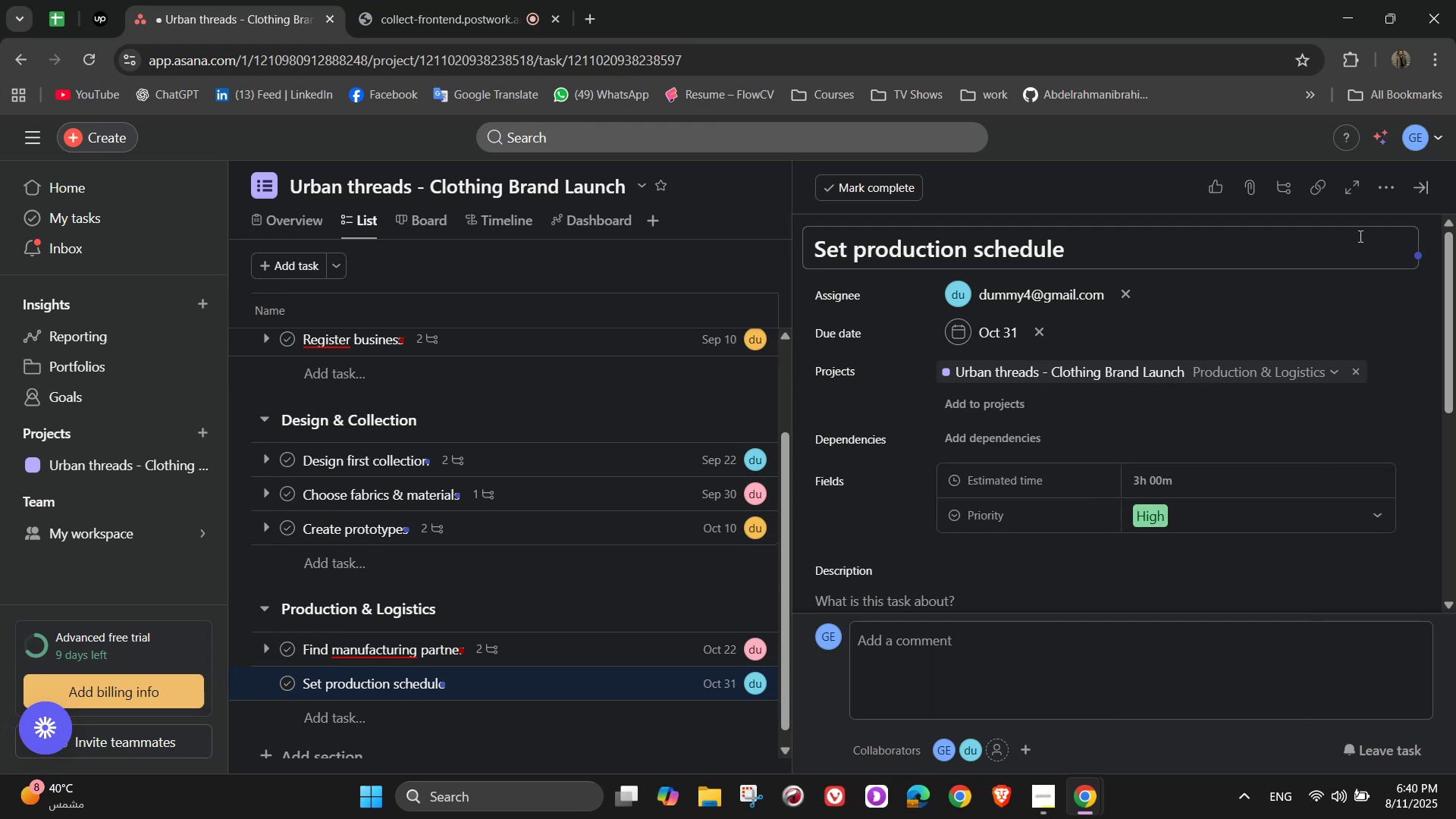 
left_click([1379, 188])
 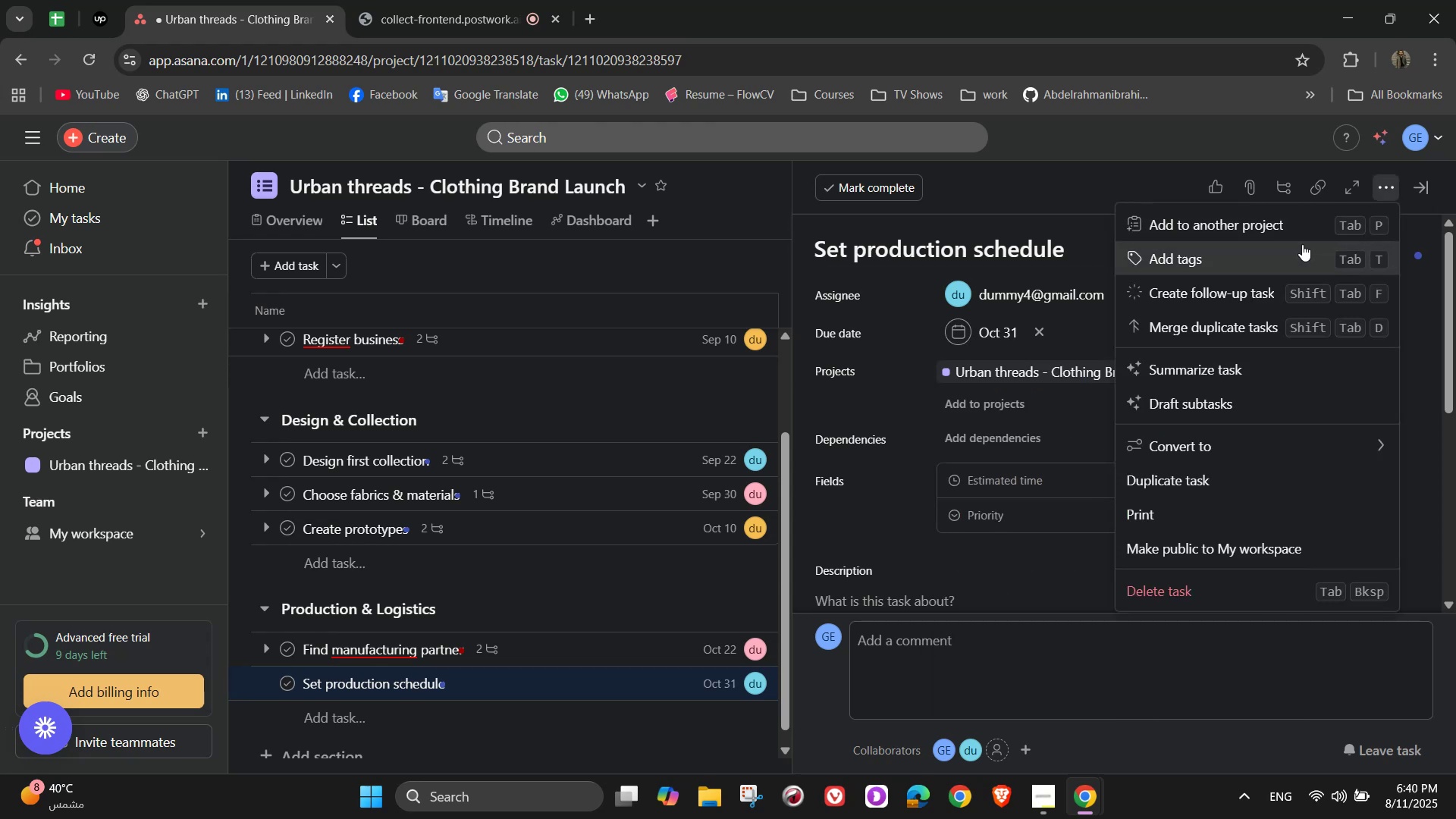 
left_click([1274, 253])
 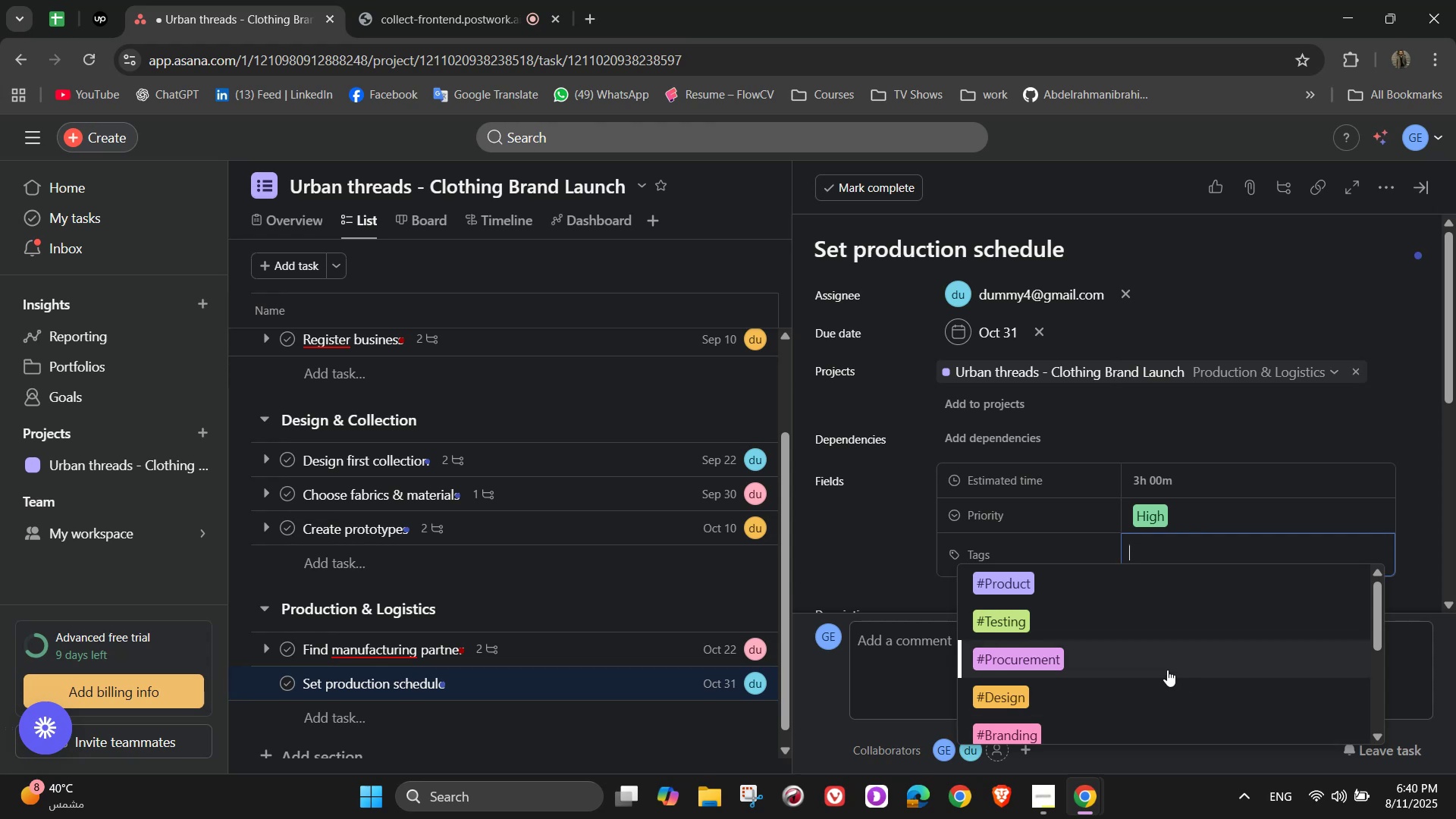 
type(op)
 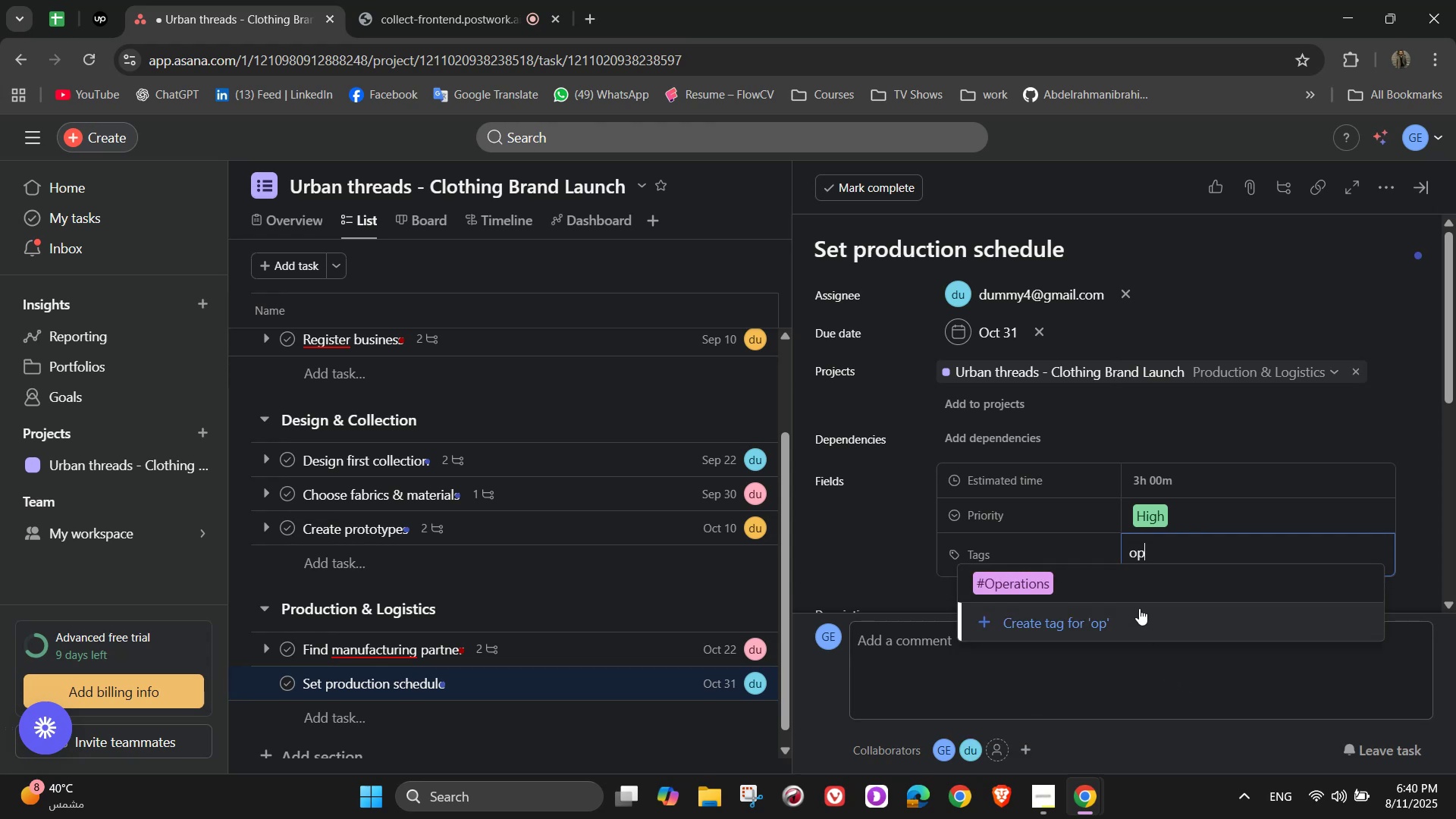 
left_click([1119, 571])
 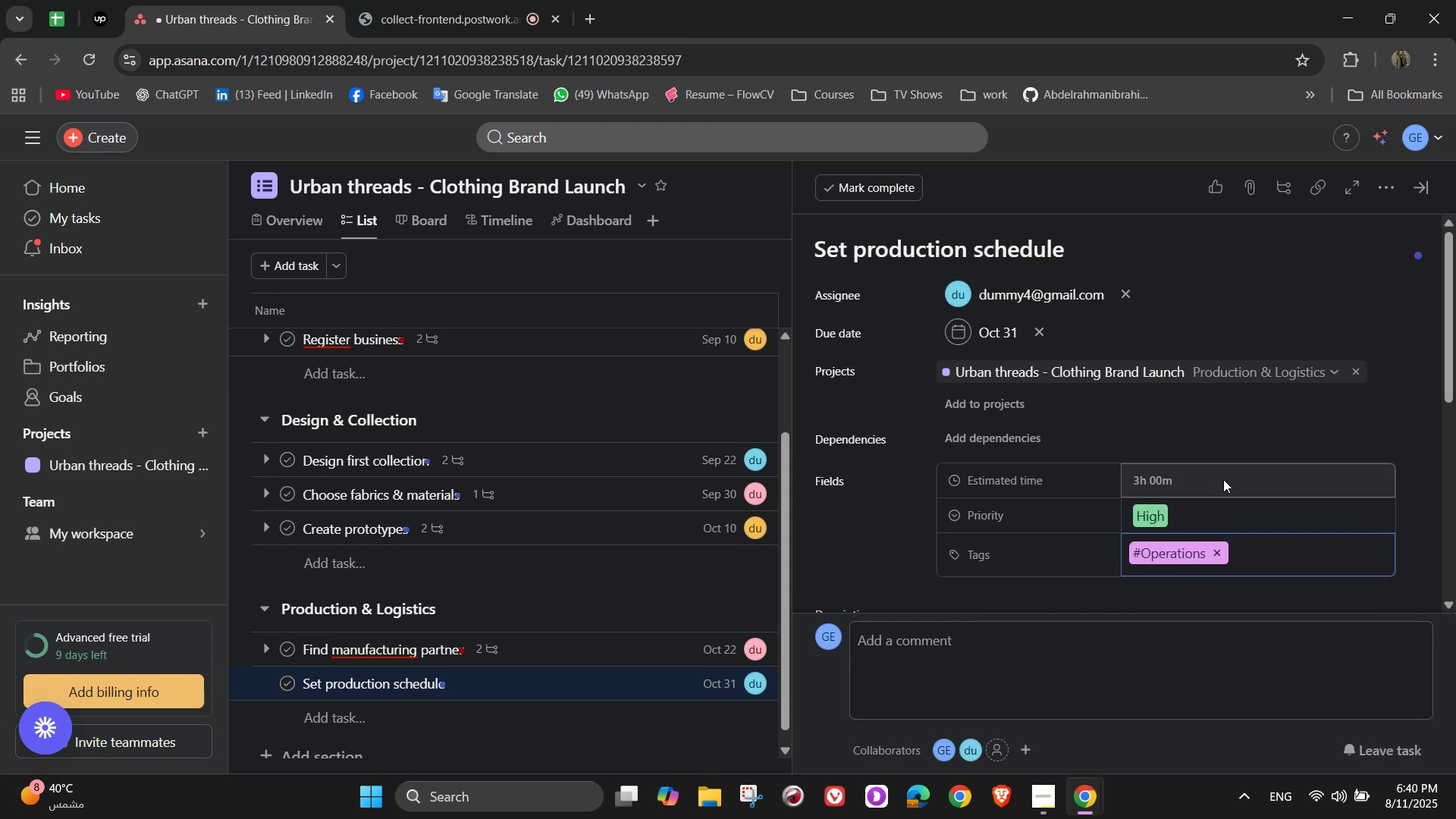 
scroll: coordinate [952, 504], scroll_direction: down, amount: 4.0
 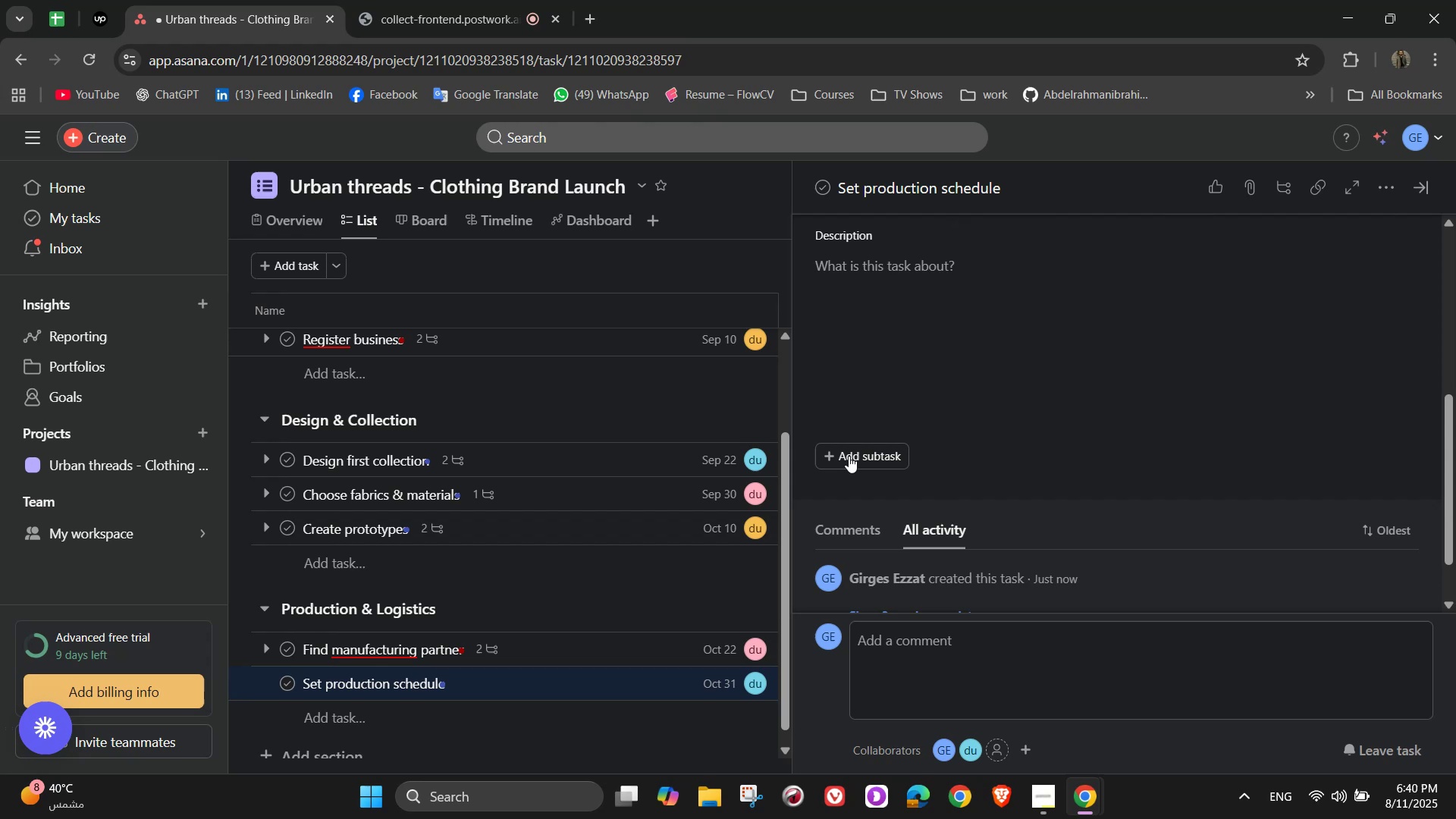 
left_click([850, 450])
 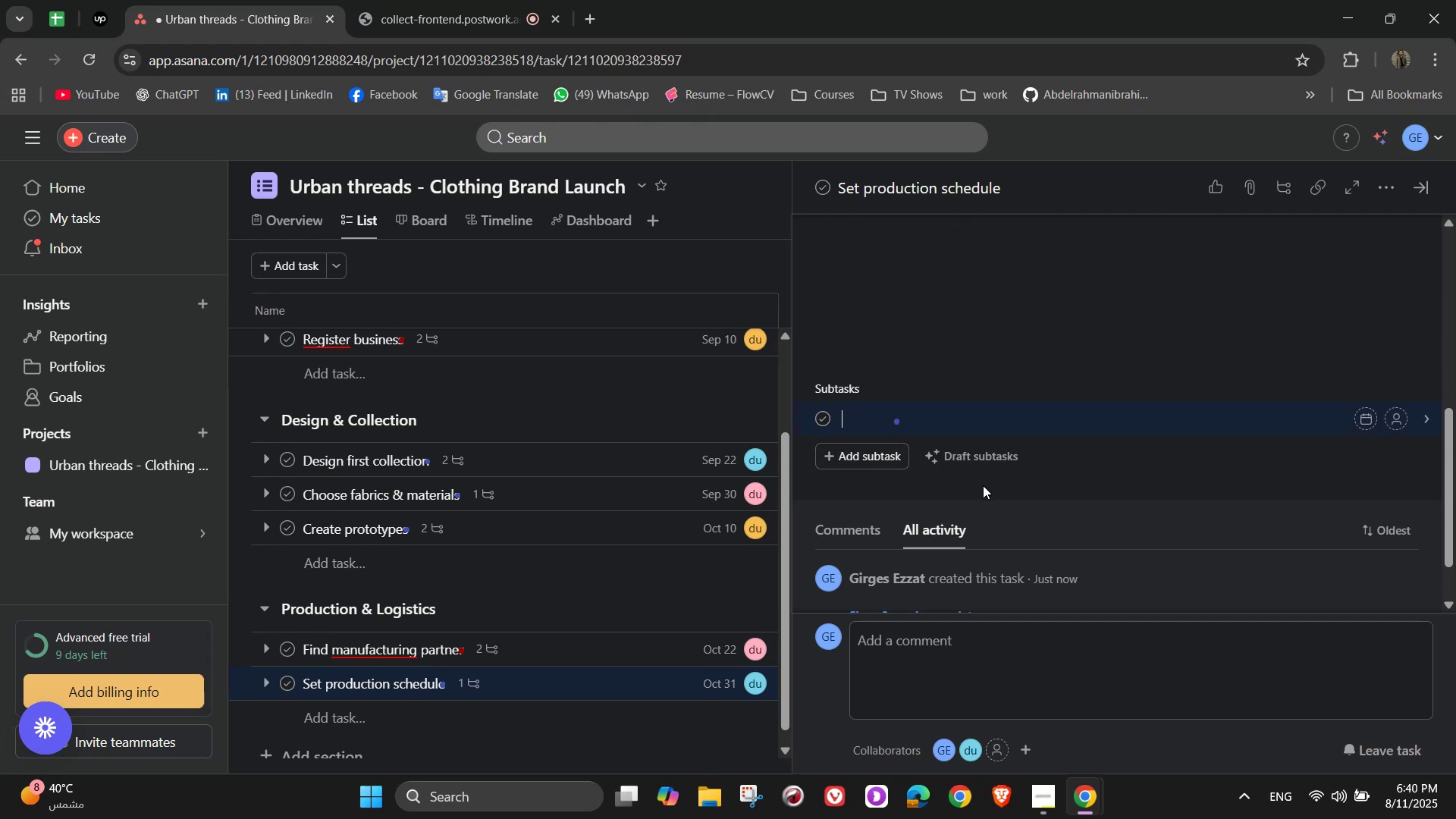 
type(Timeline from sample to bulk order)
 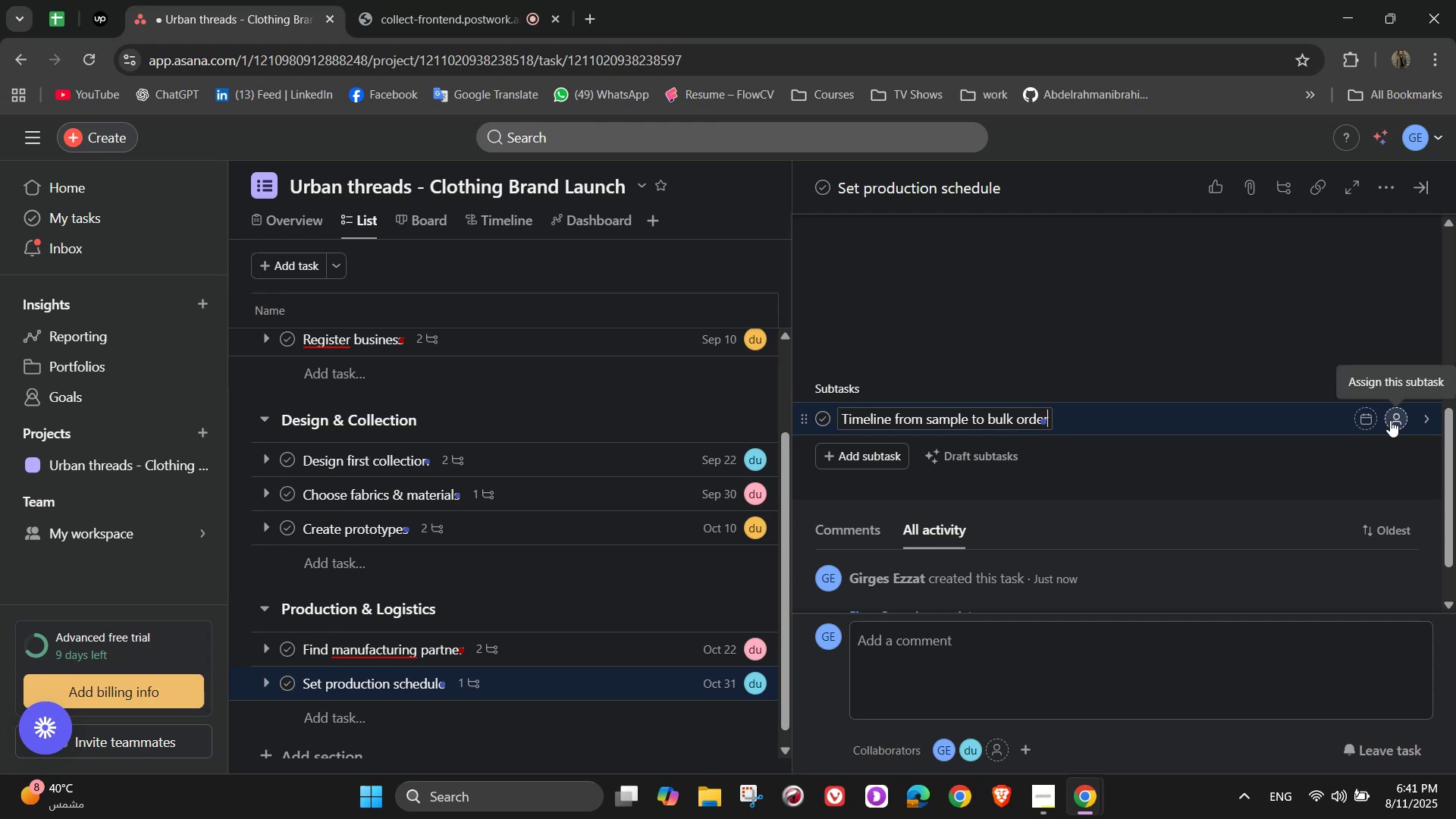 
wait(5.93)
 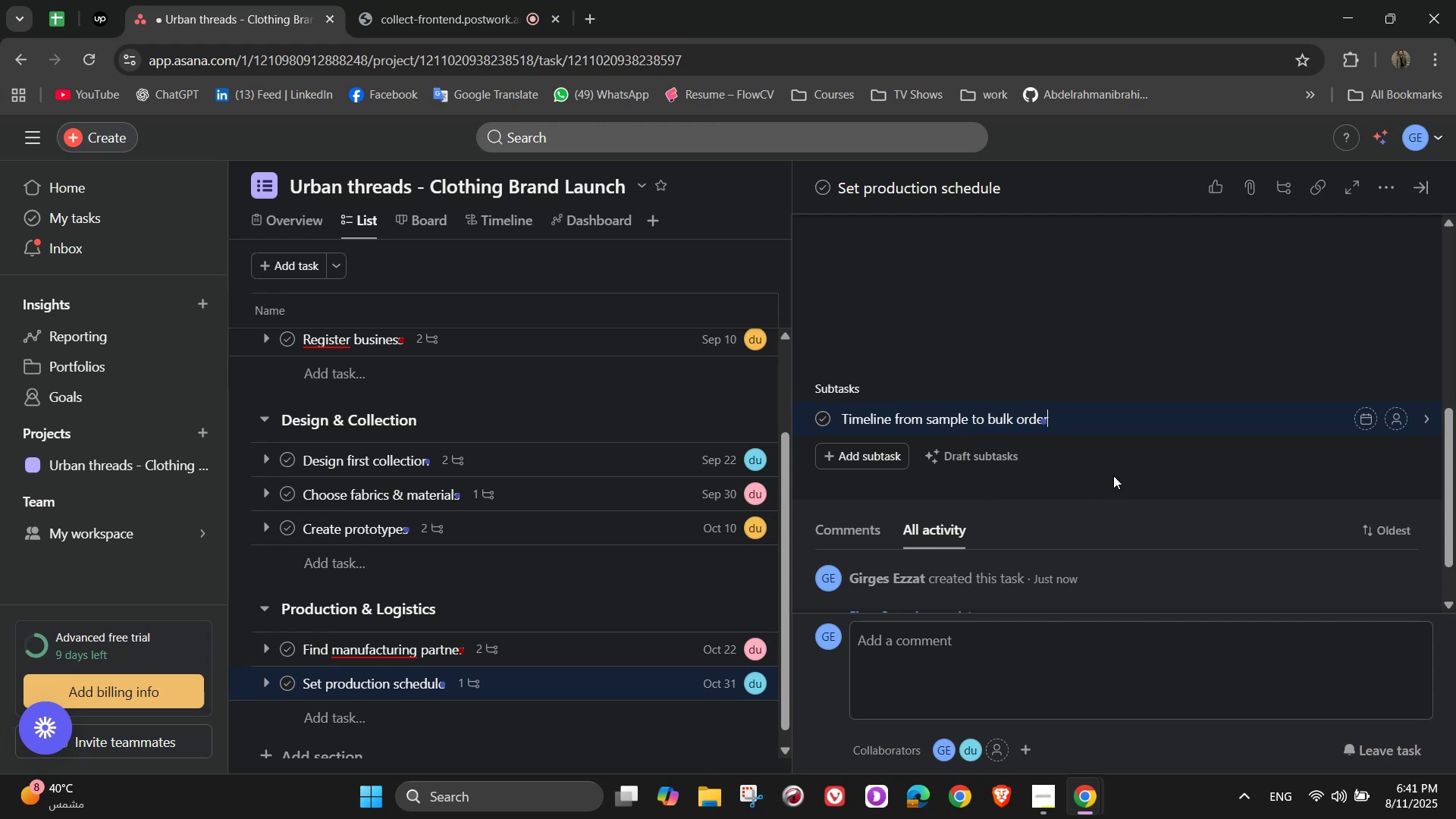 
left_click([1390, 421])
 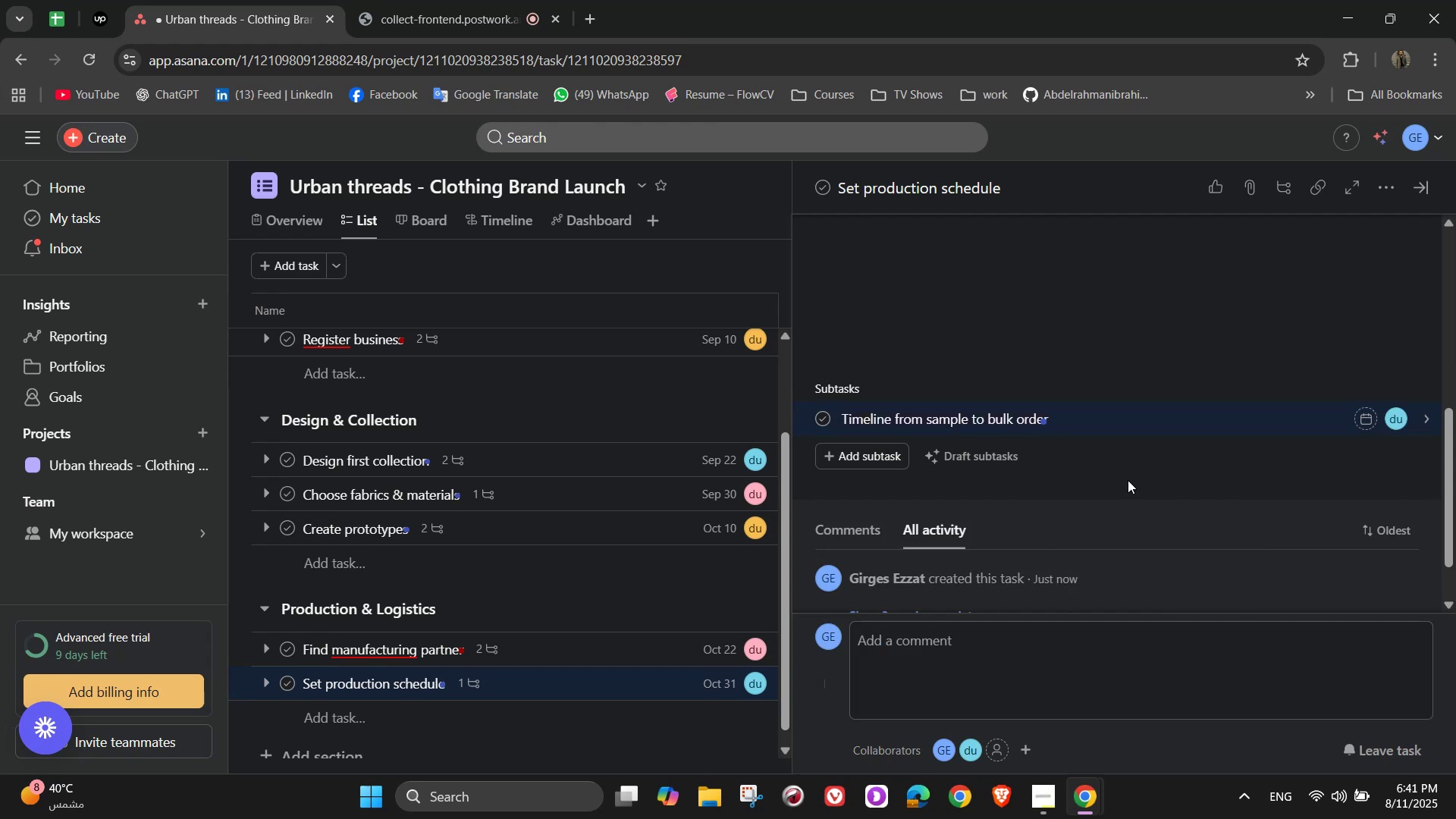 
scroll: coordinate [1128, 480], scroll_direction: up, amount: 7.0
 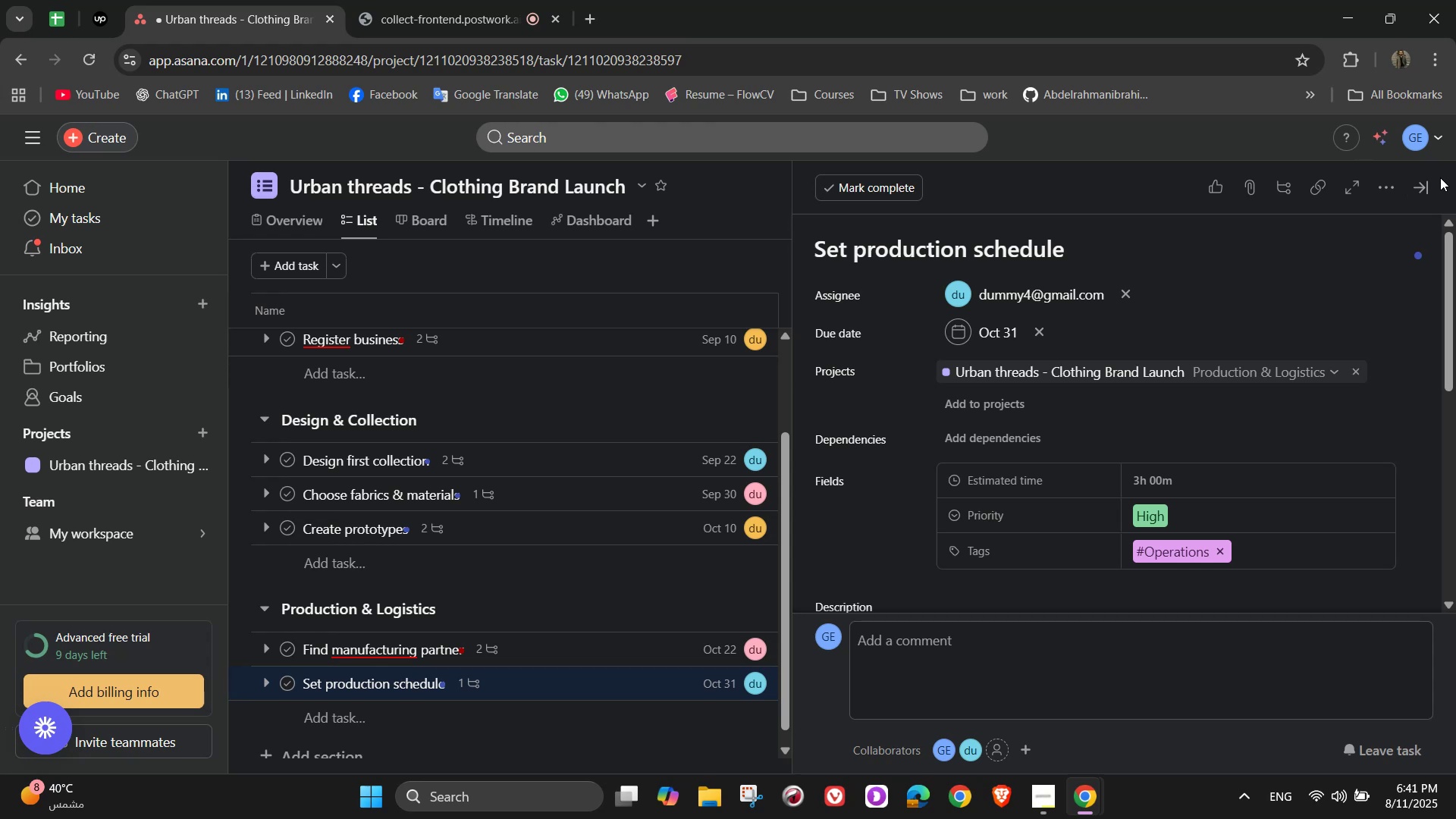 
wait(25.45)
 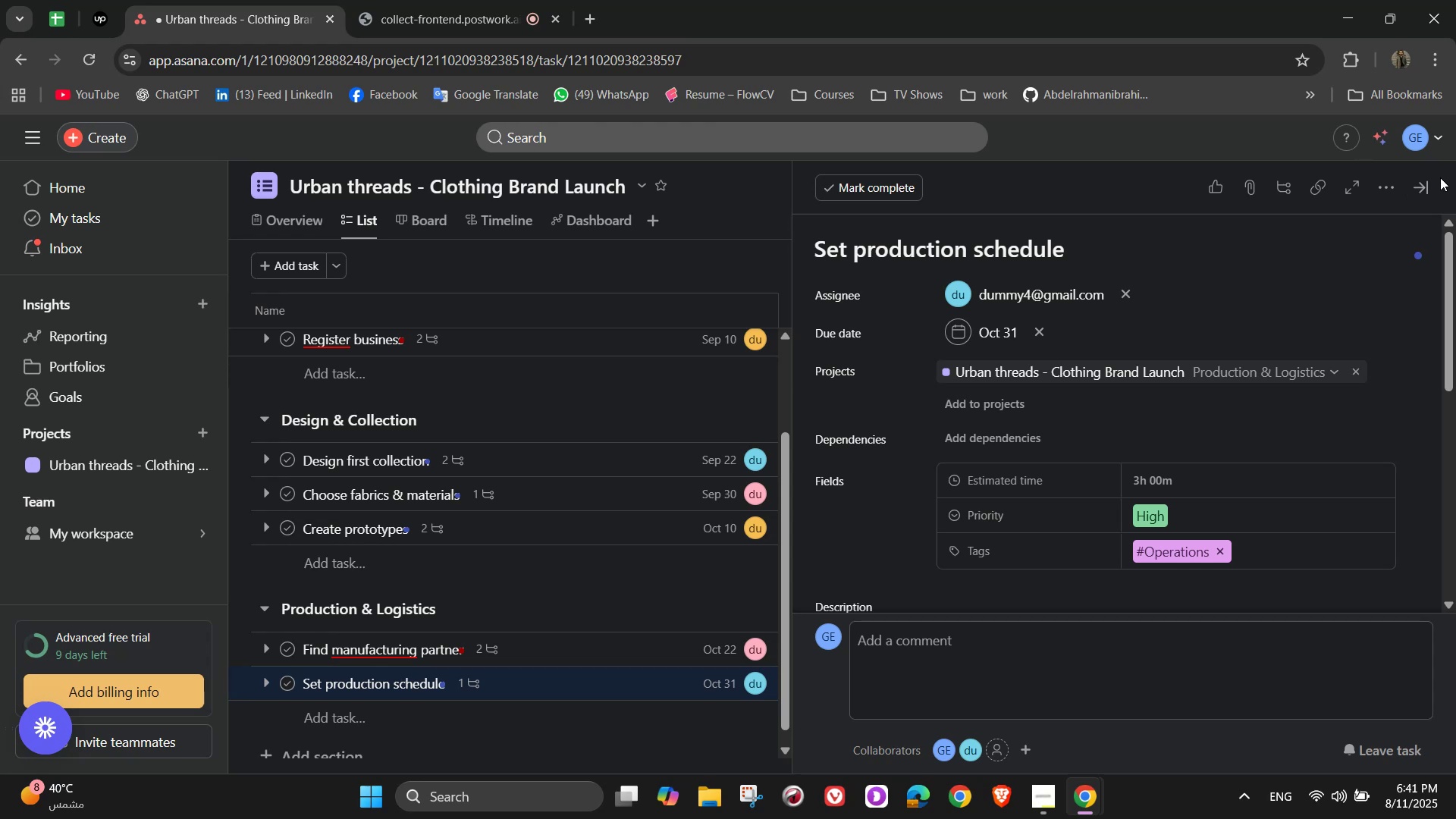 
mouse_move([1404, 193])
 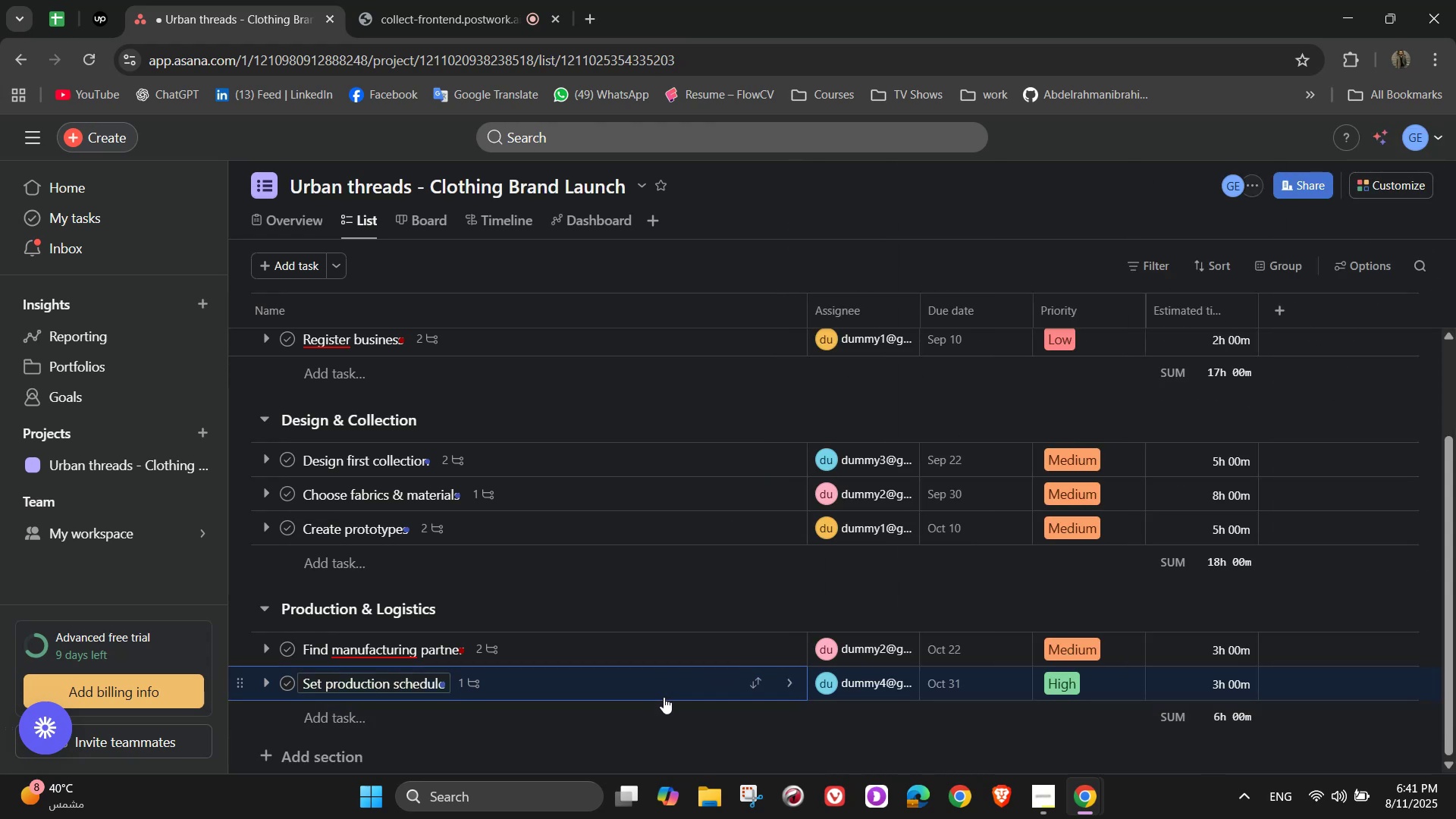 
wait(8.45)
 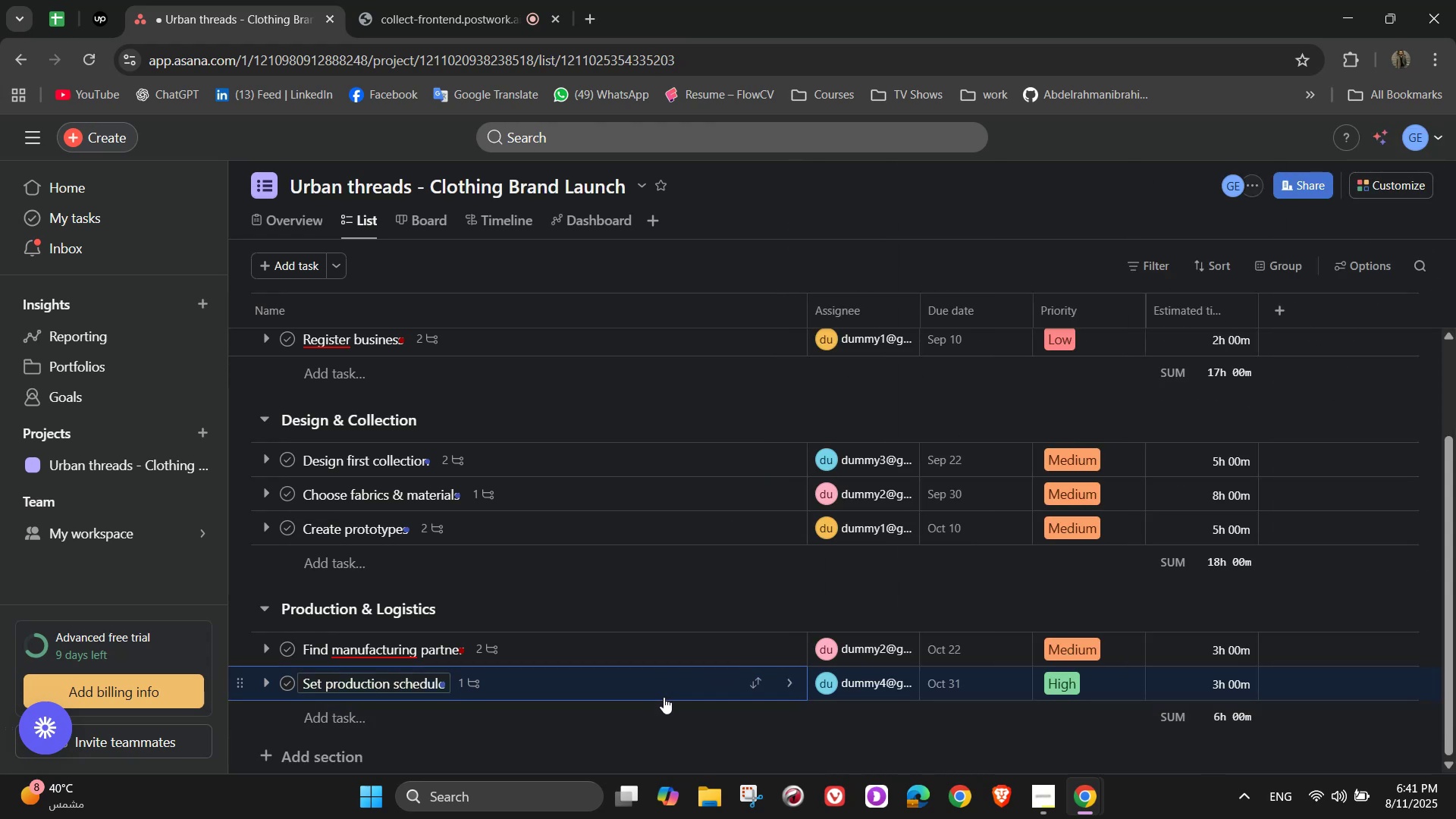 
scroll: coordinate [624, 694], scroll_direction: down, amount: 2.0
 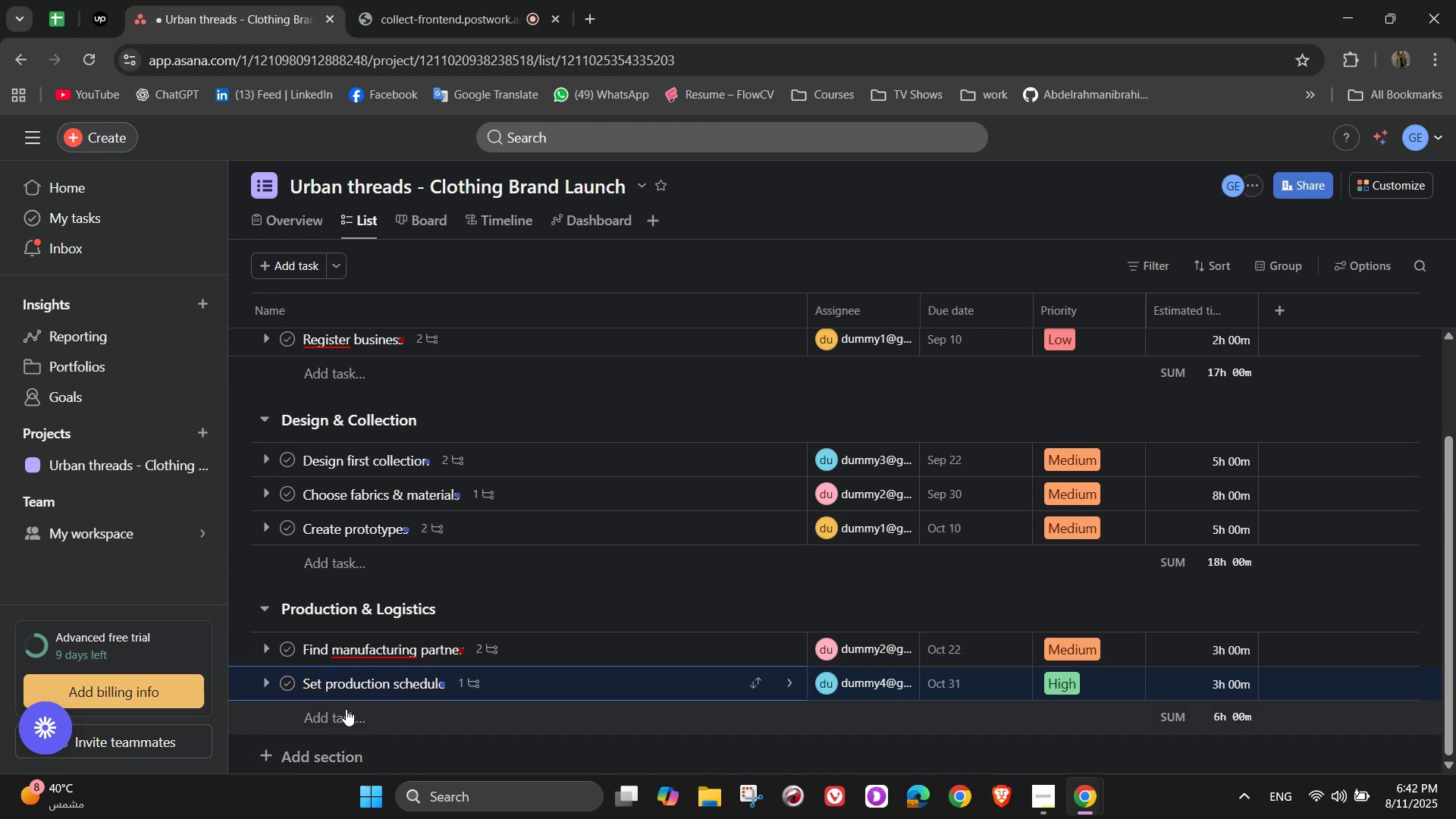 
wait(6.77)
 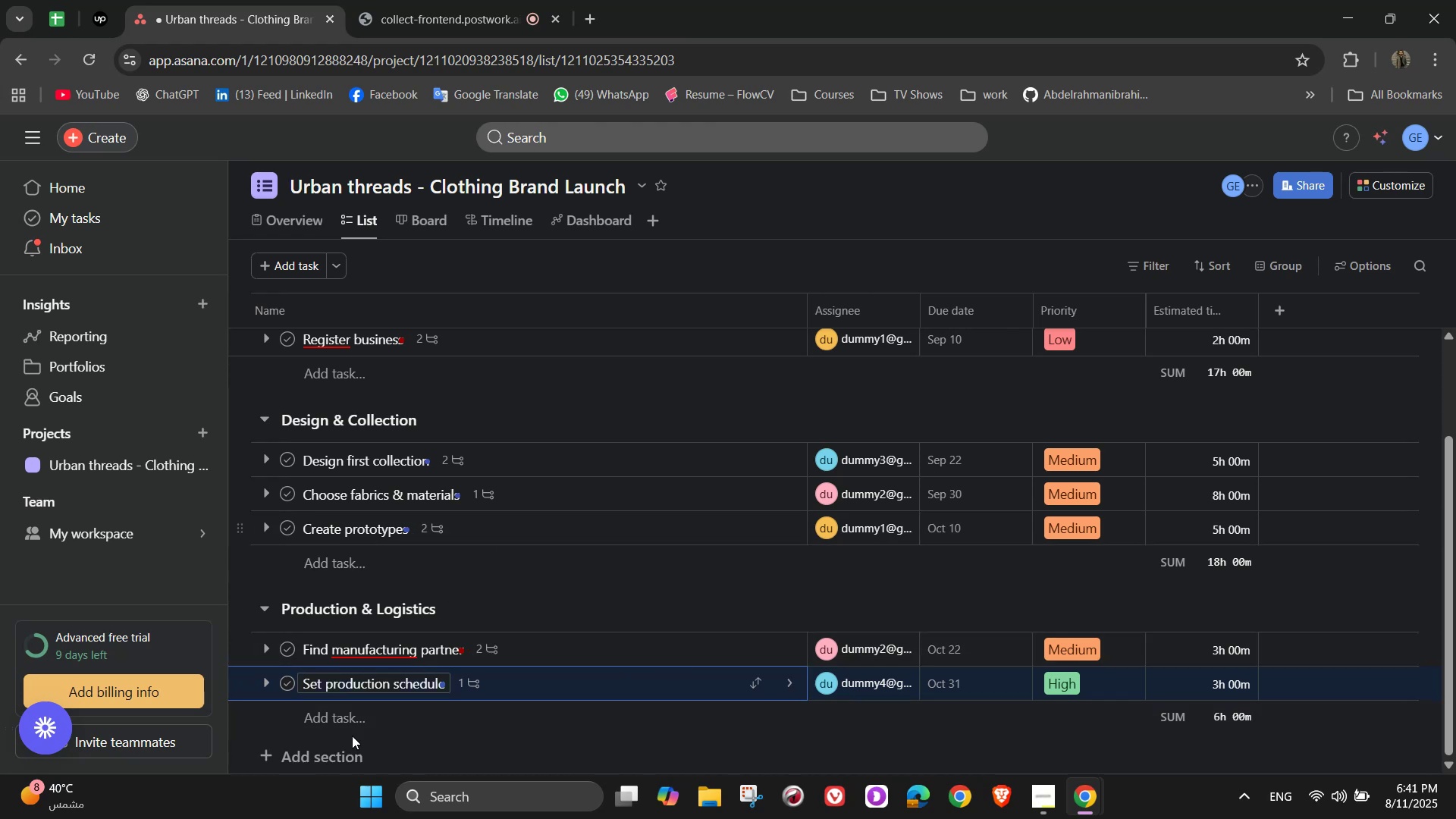 
left_click([346, 716])
 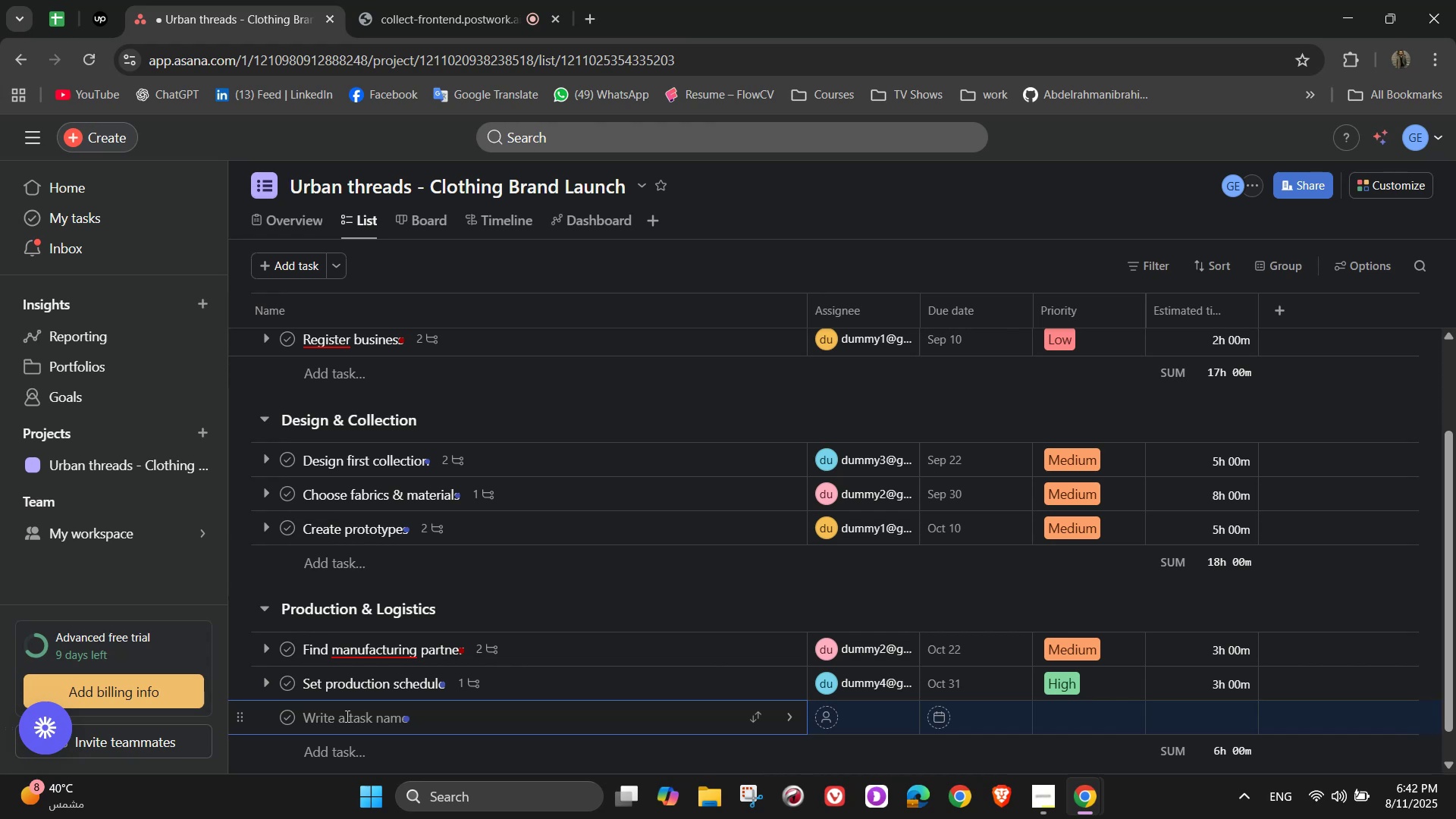 
left_click([346, 716])
 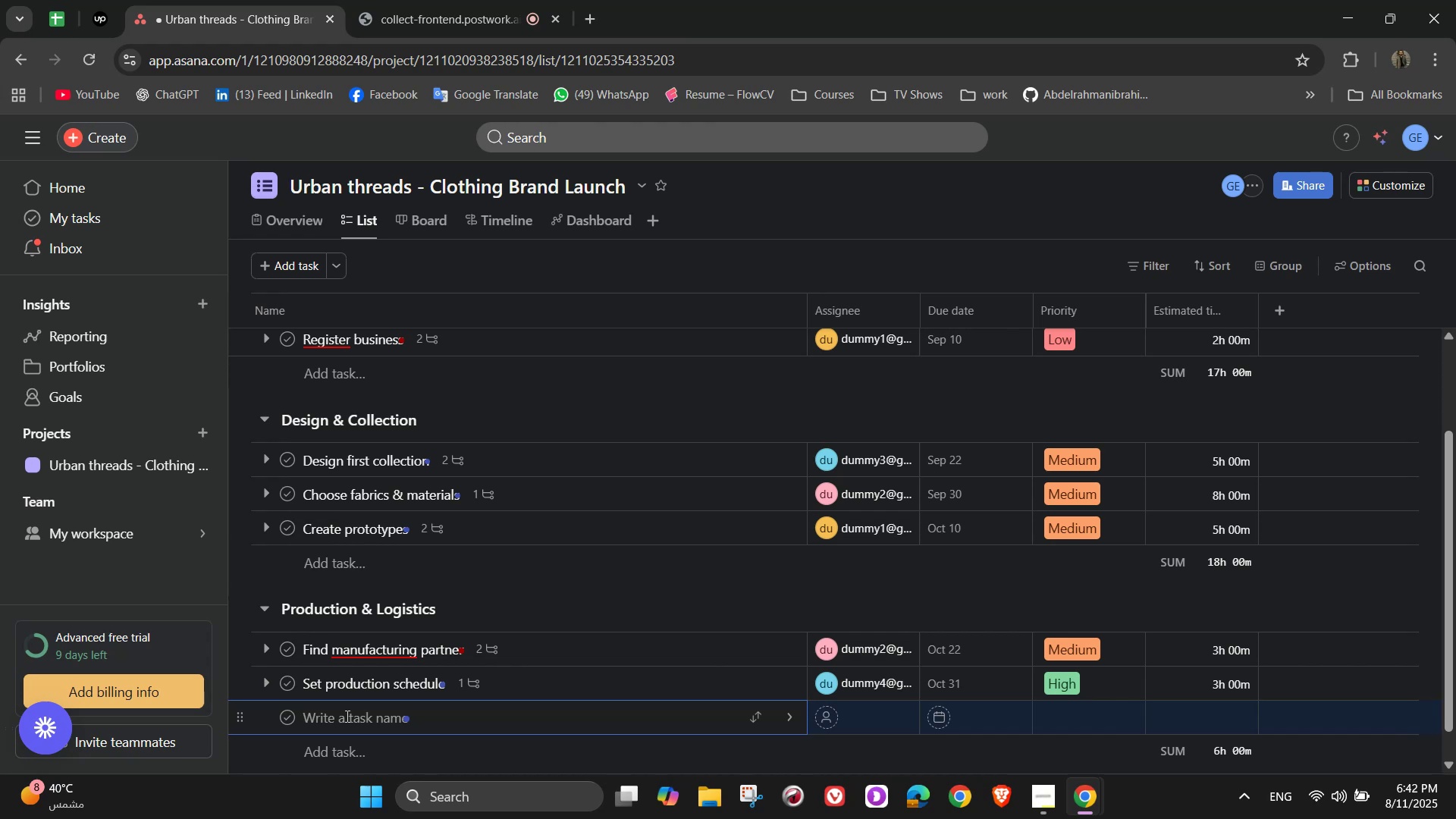 
type(Arrand=)
key(Backspace)
key(Backspace)
type(ge storage & inventory)
 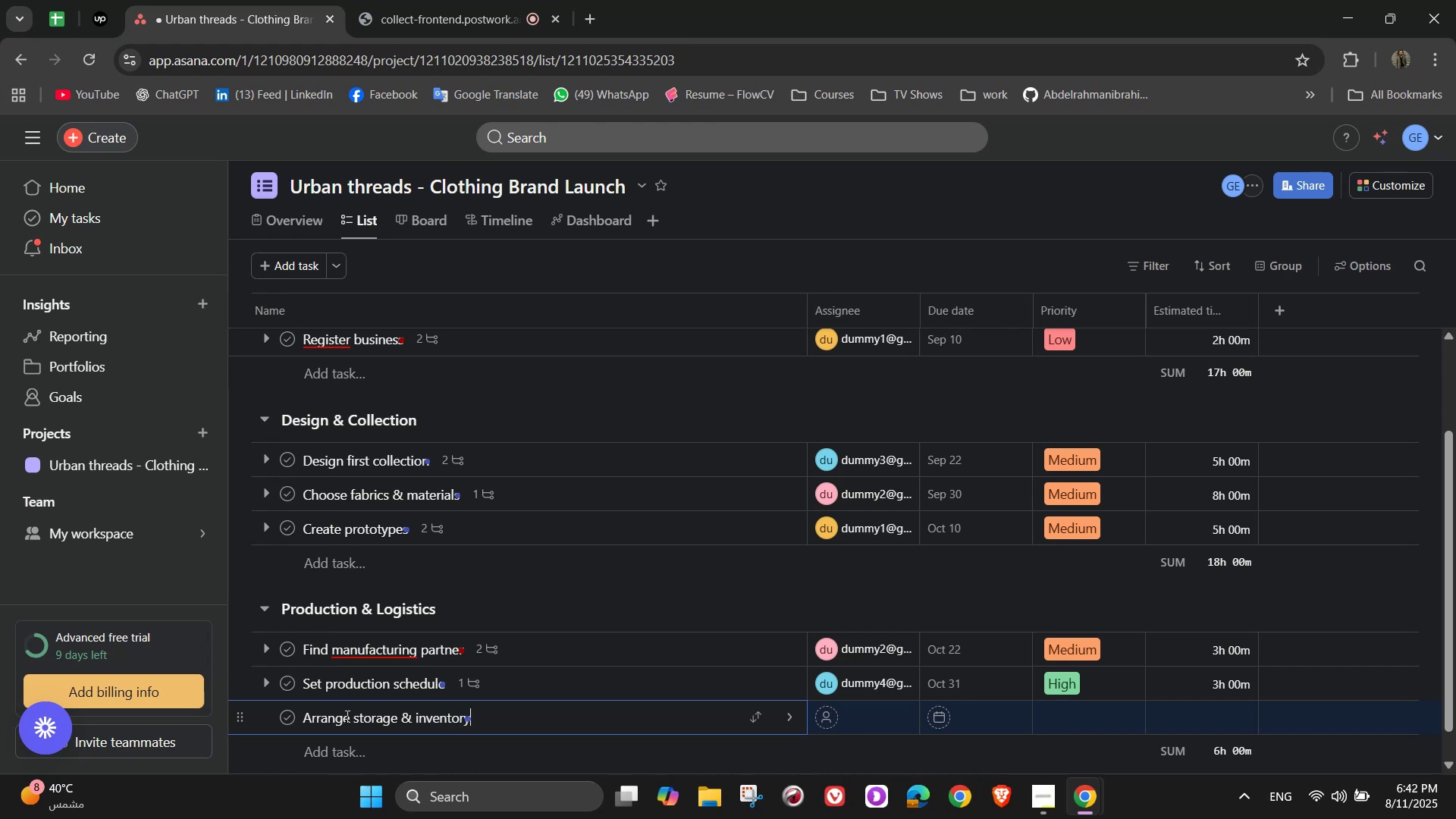 
left_click([786, 709])
 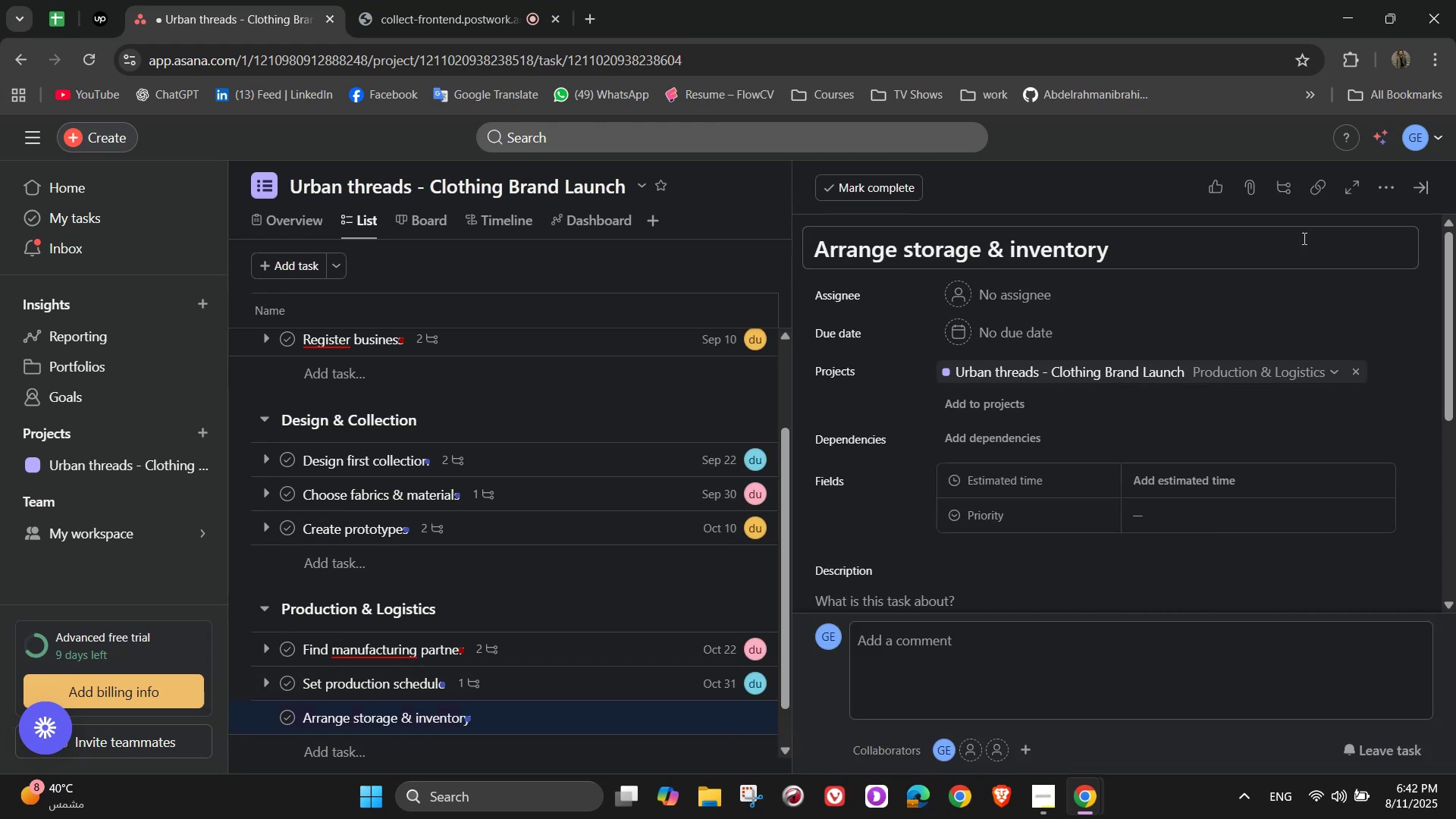 
left_click([985, 305])
 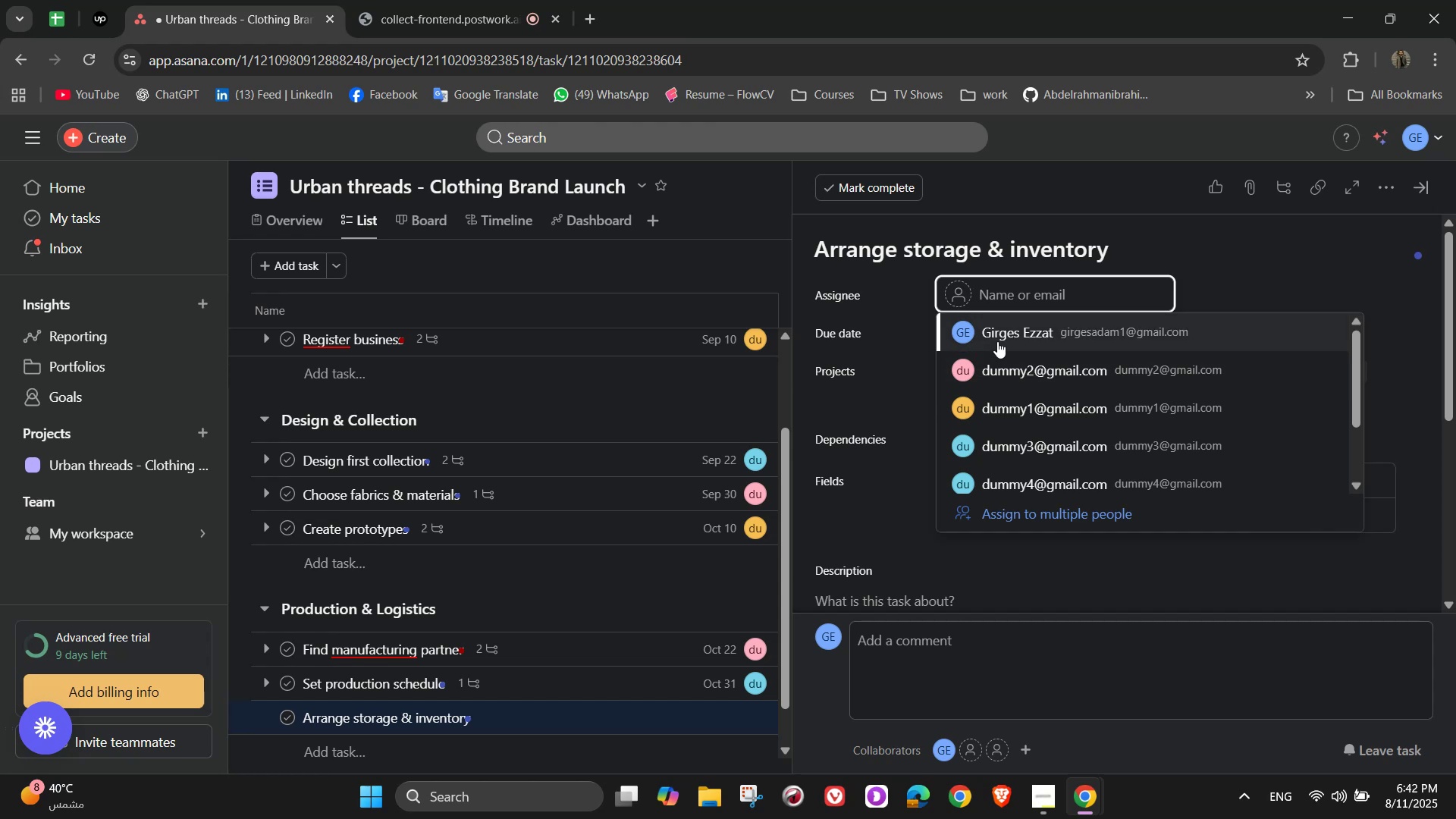 
wait(10.94)
 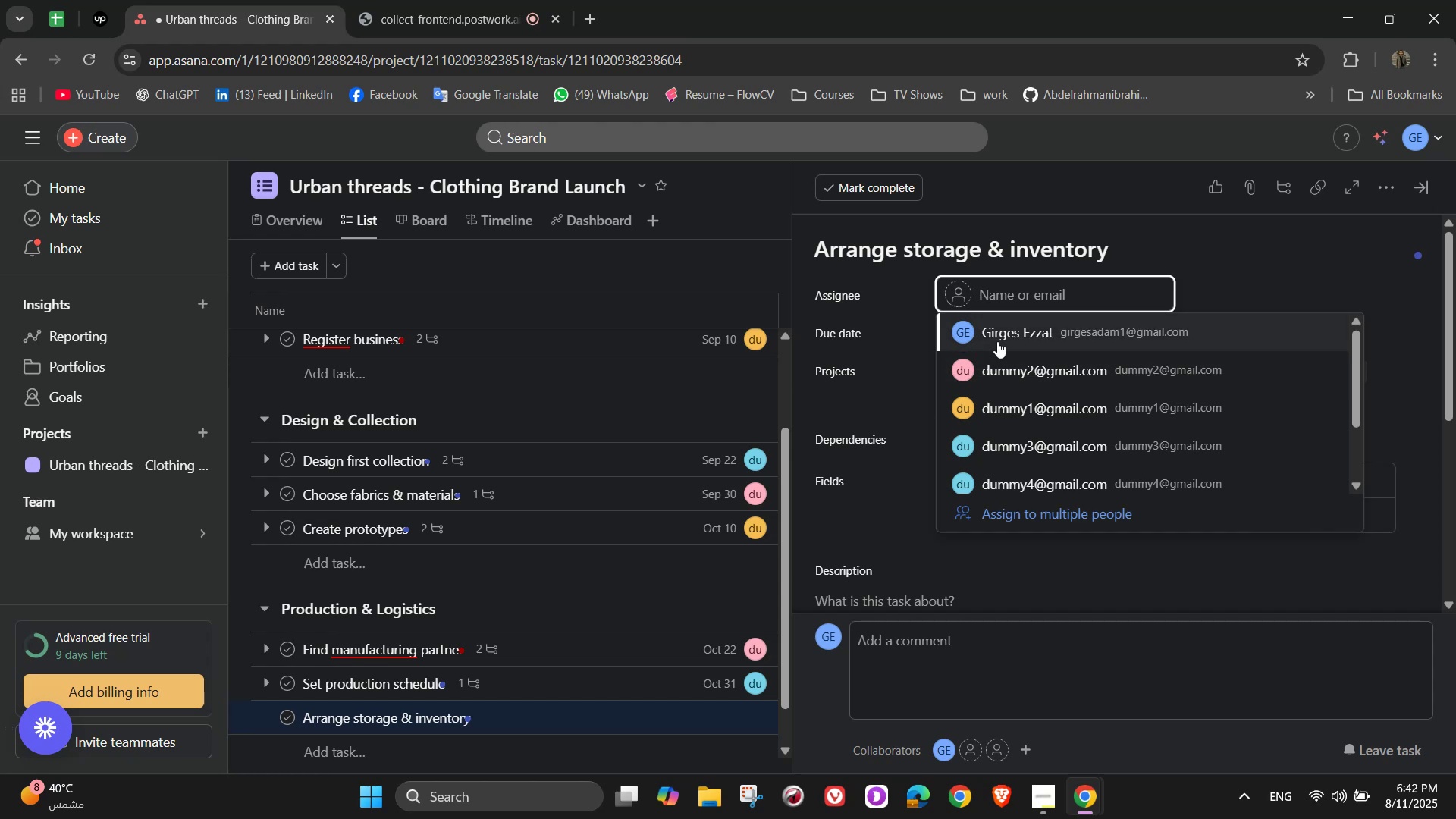 
left_click([1114, 412])
 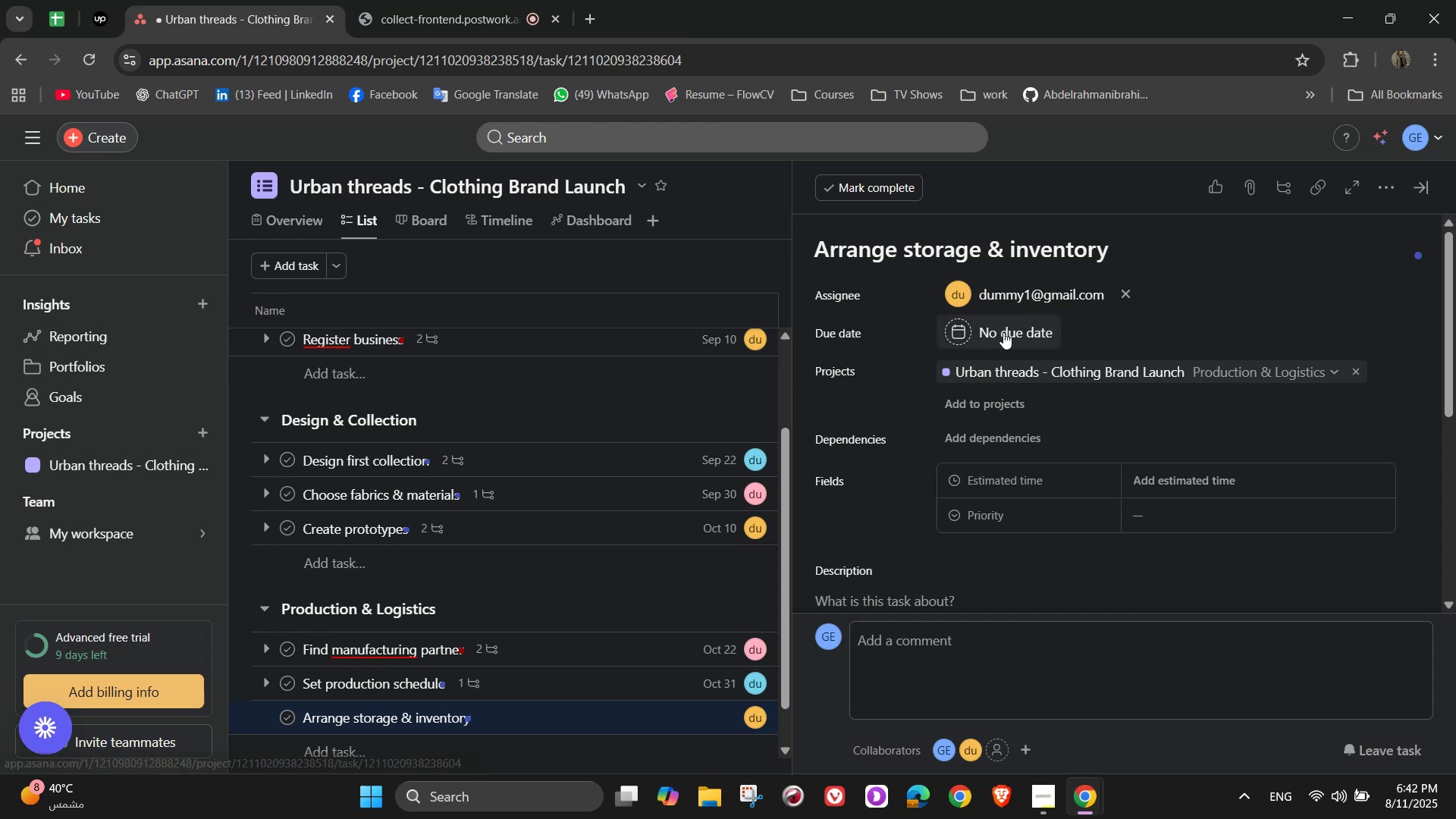 
left_click([1003, 332])
 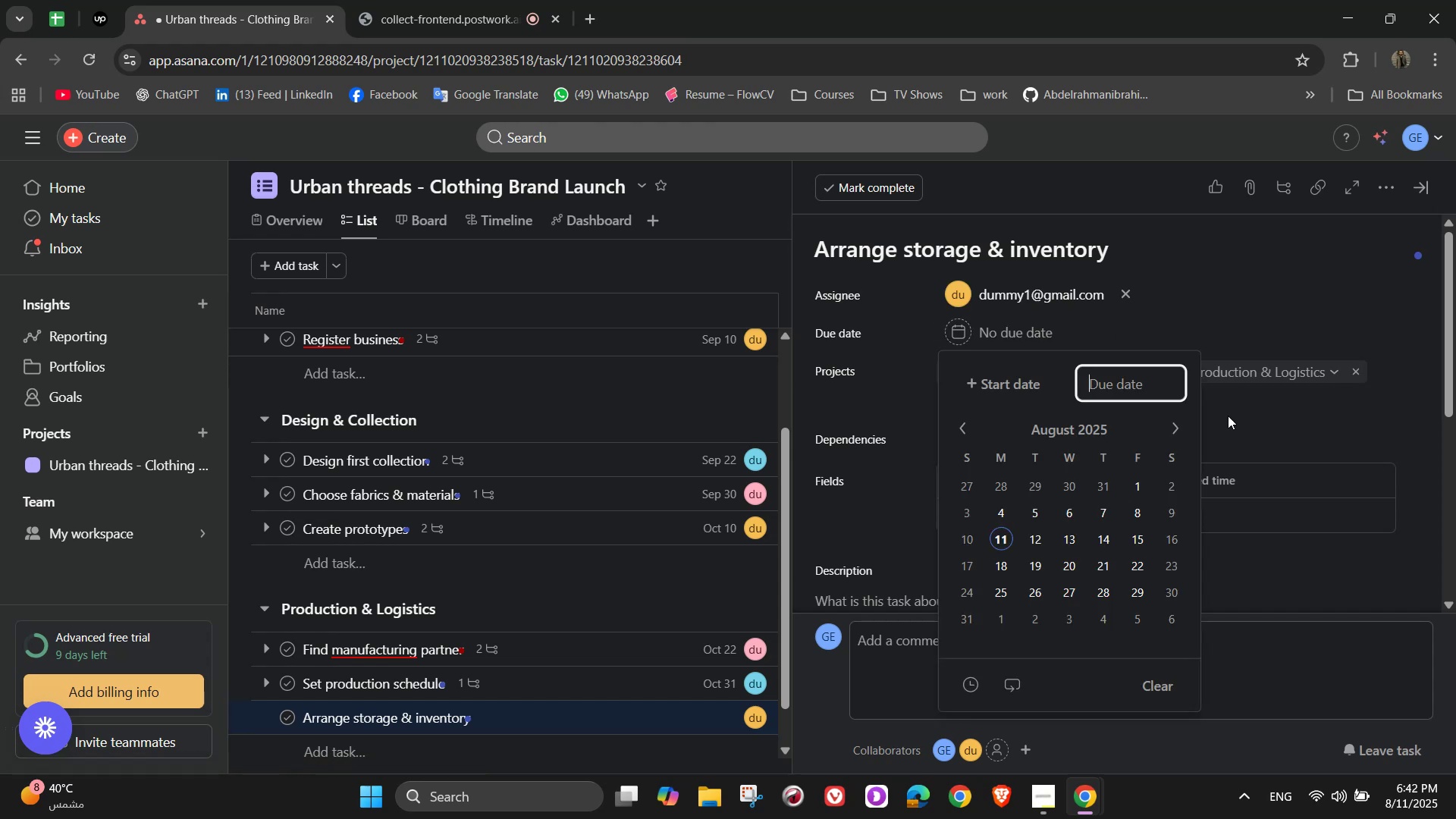 
wait(9.4)
 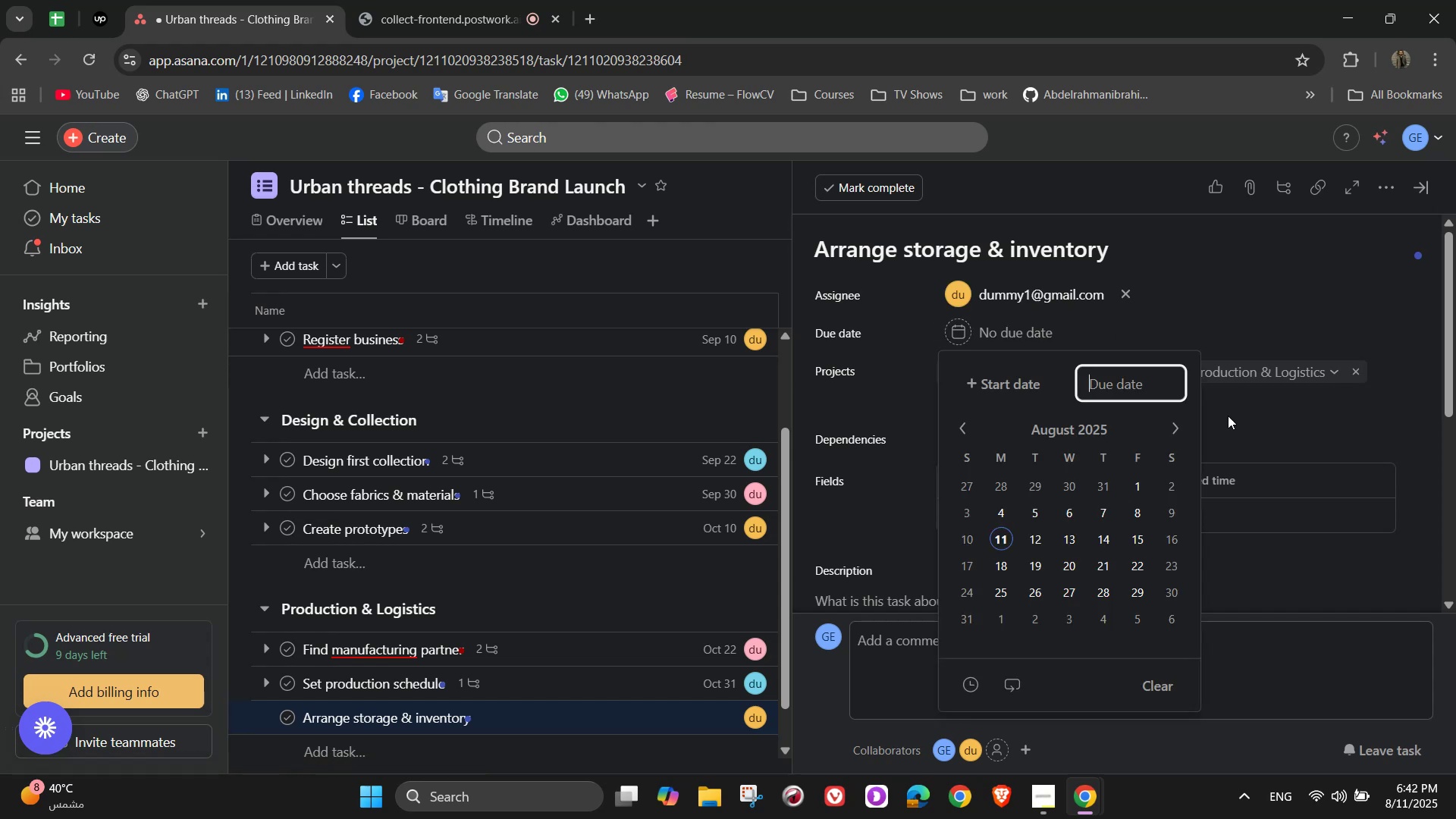 
scroll: coordinate [1223, 425], scroll_direction: down, amount: 1.0
 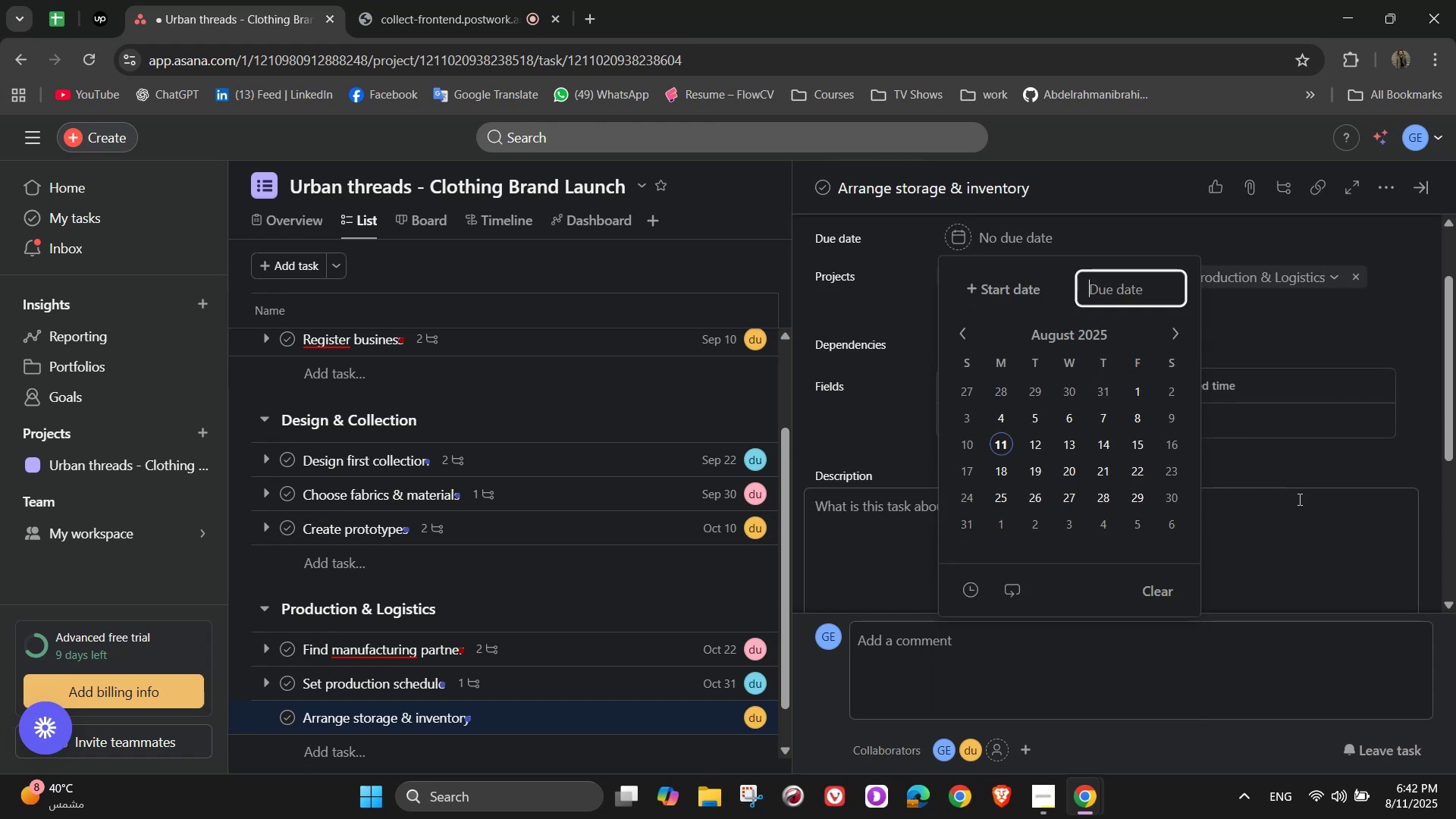 
scroll: coordinate [1319, 444], scroll_direction: up, amount: 3.0
 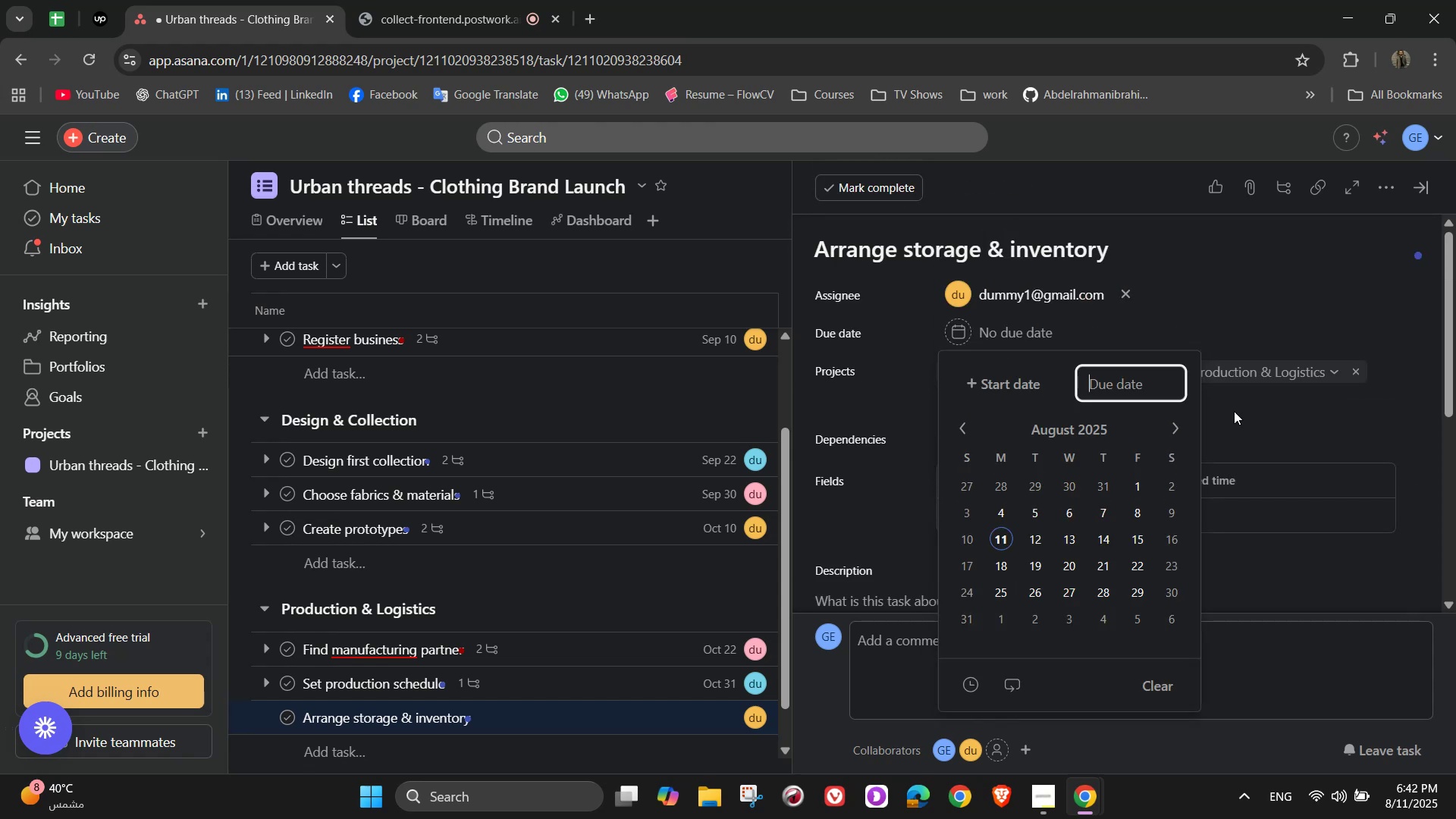 
left_click([1249, 320])
 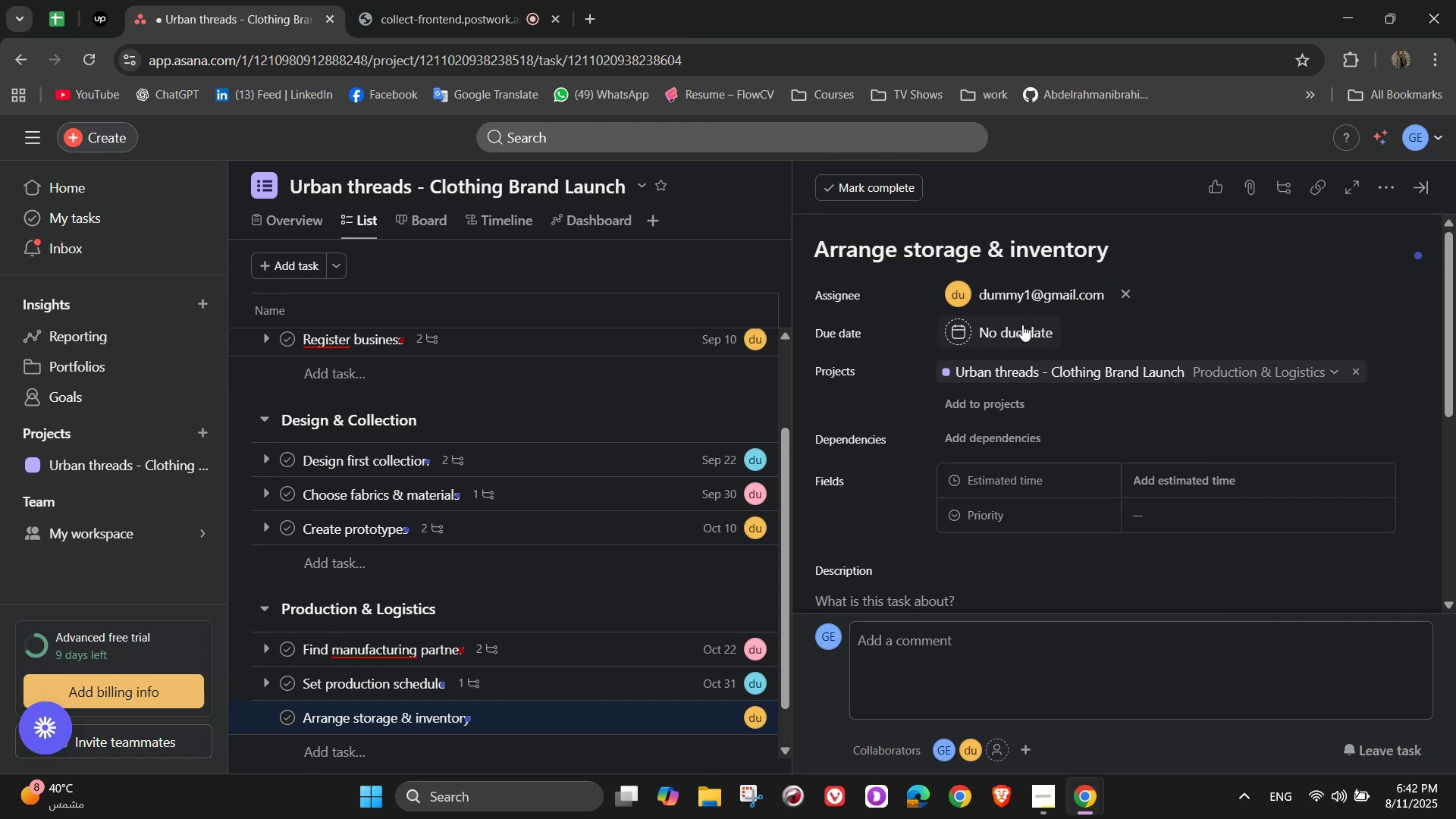 
left_click([1020, 325])
 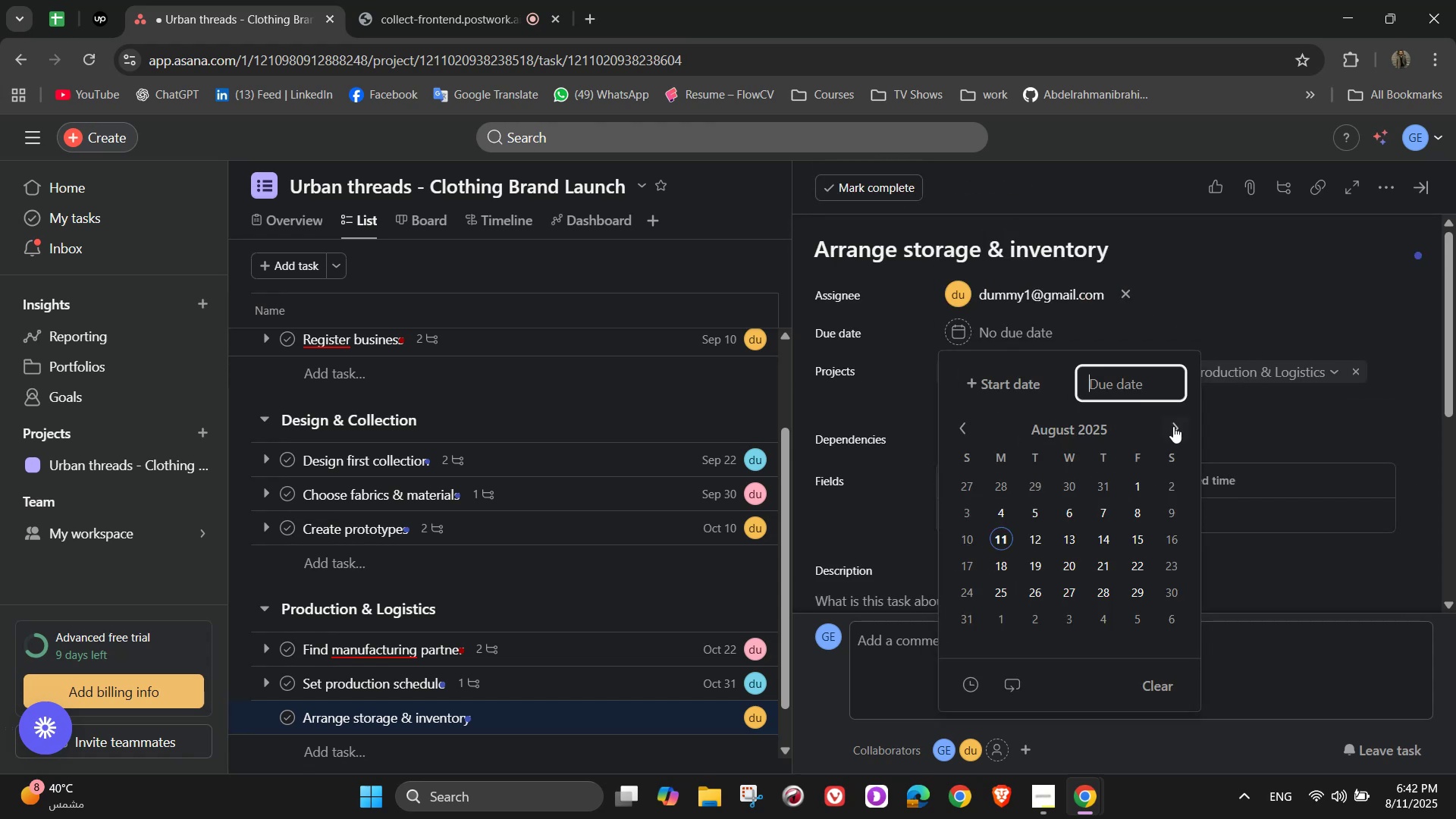 
double_click([1178, 424])
 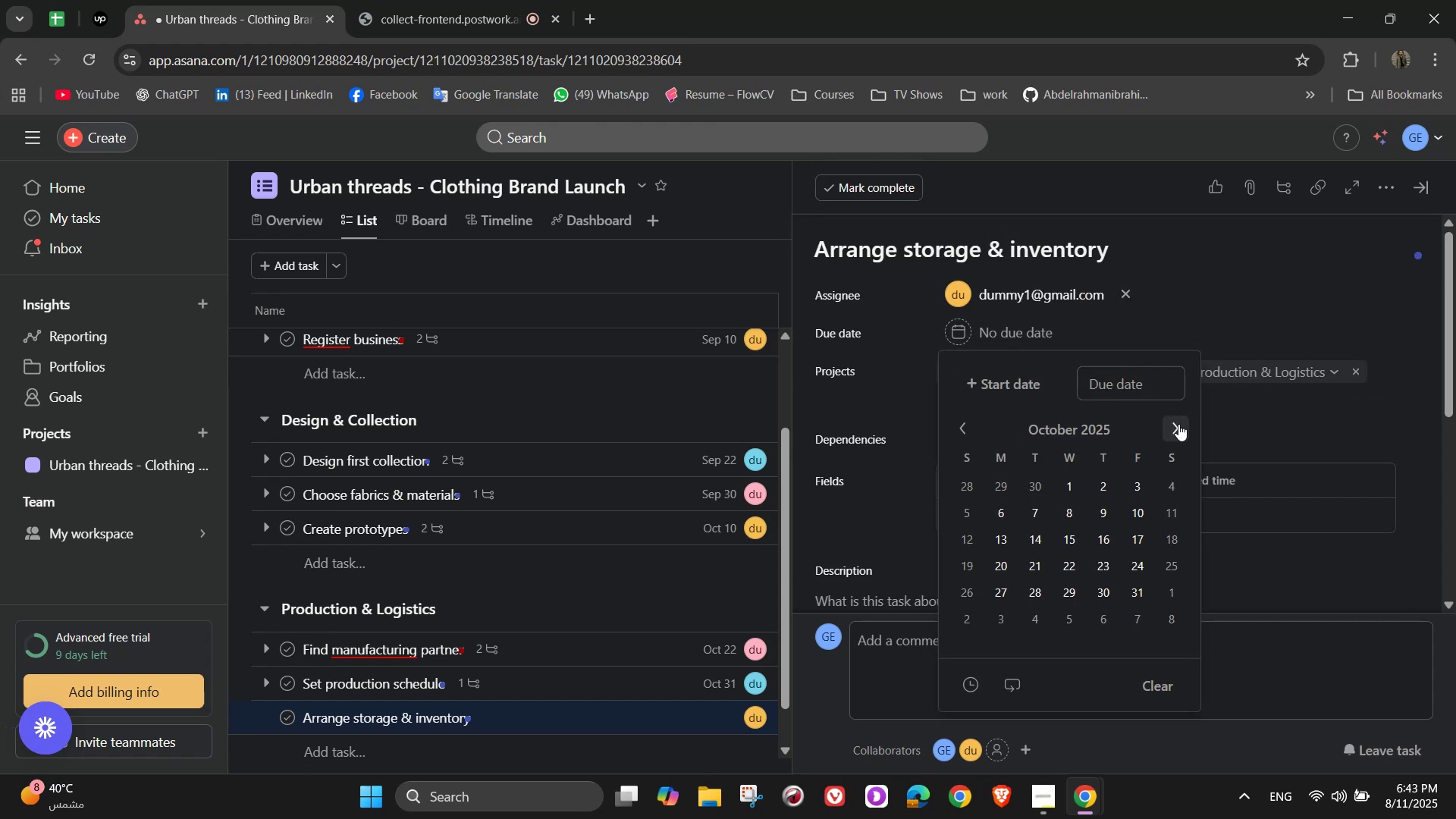 
triple_click([1178, 424])
 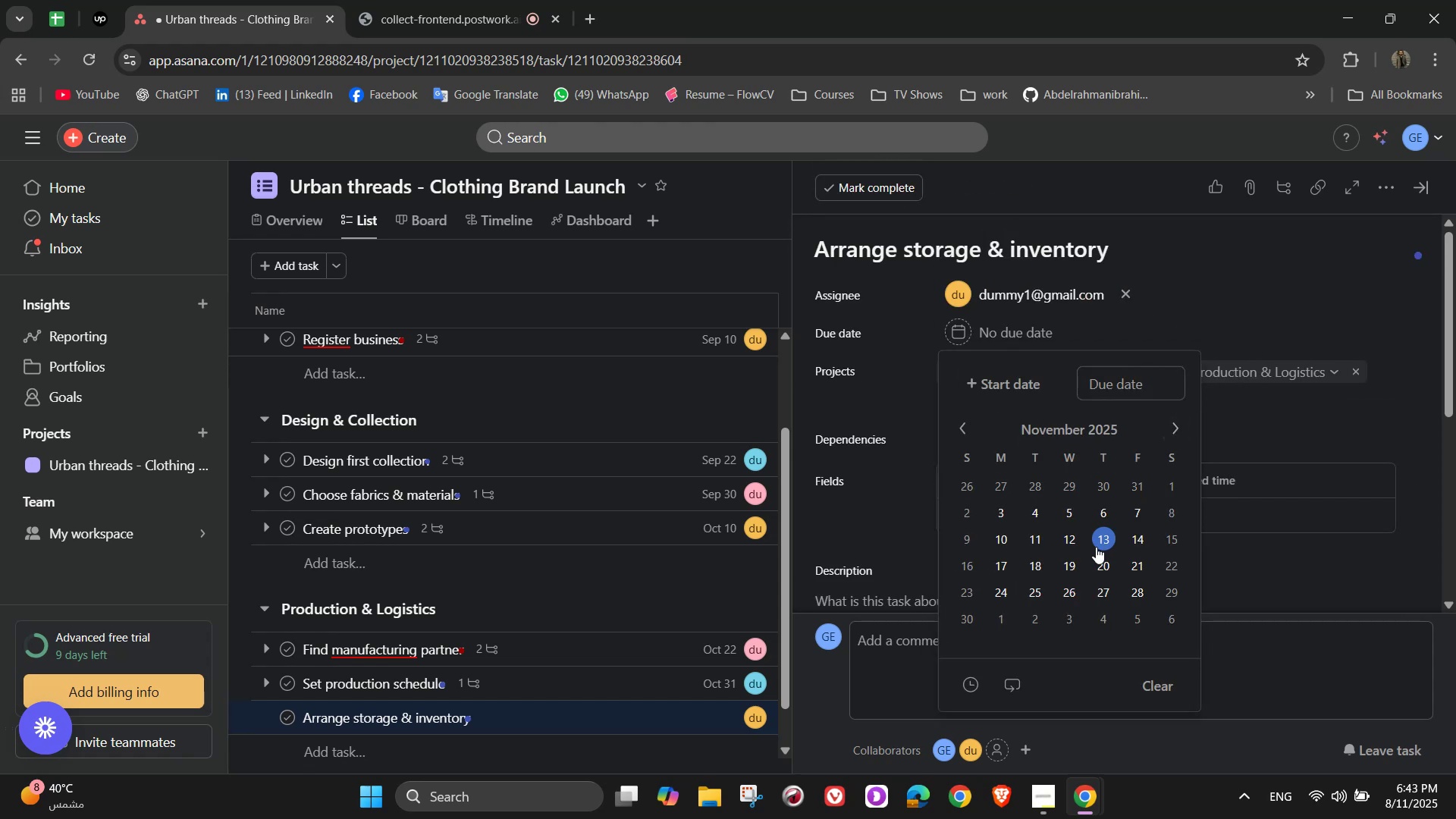 
left_click([1096, 547])
 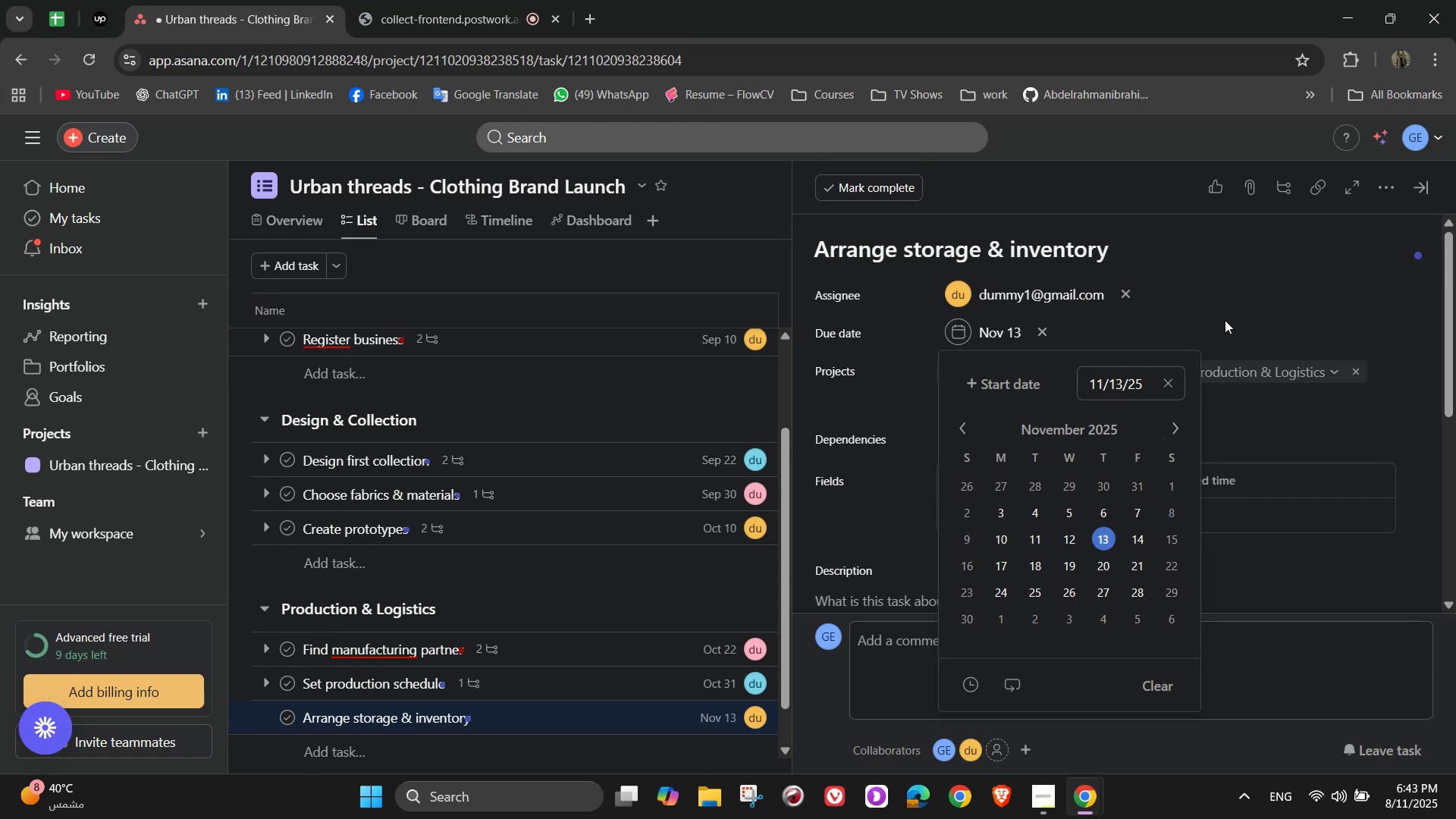 
double_click([1228, 315])
 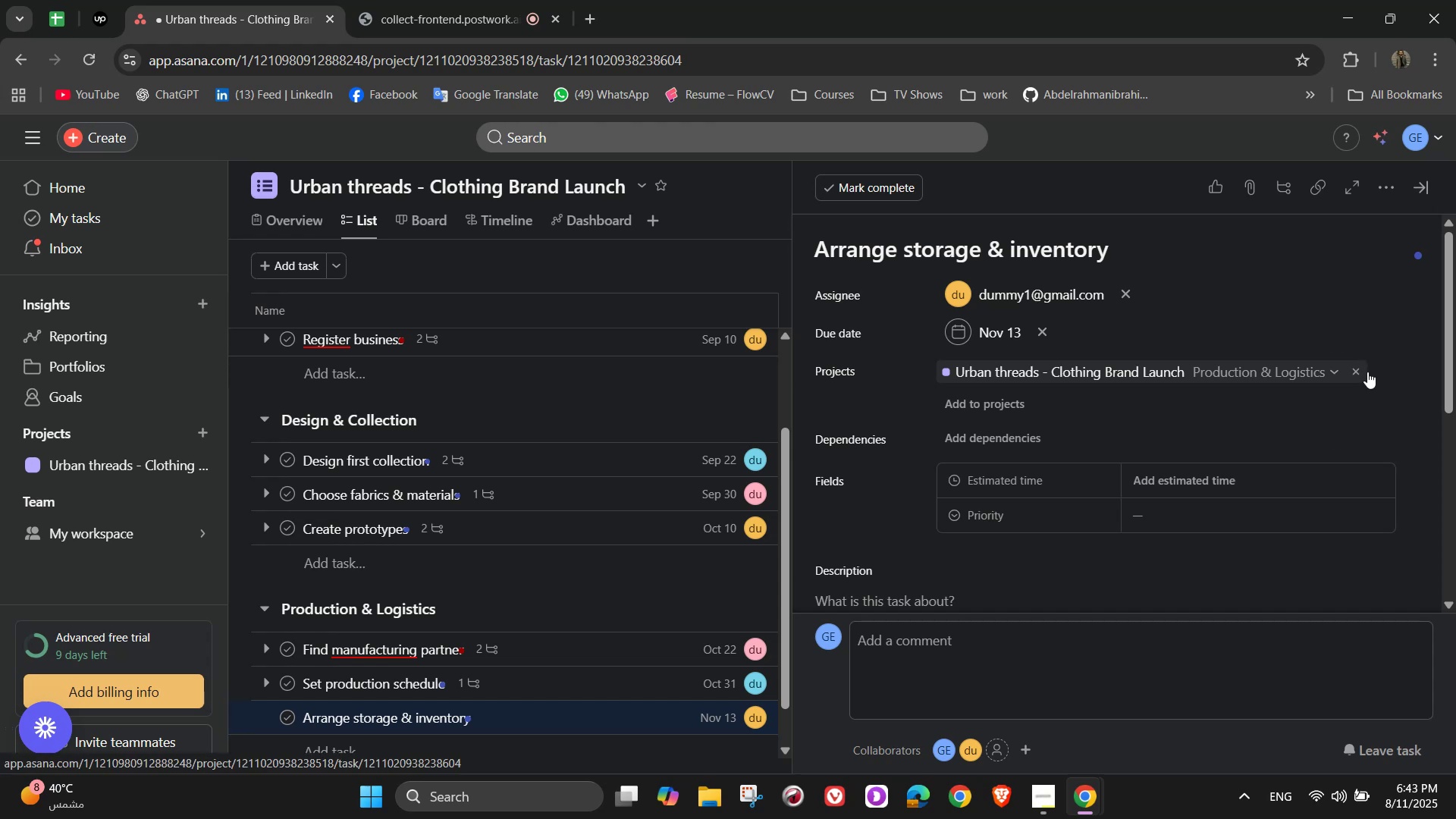 
wait(28.91)
 